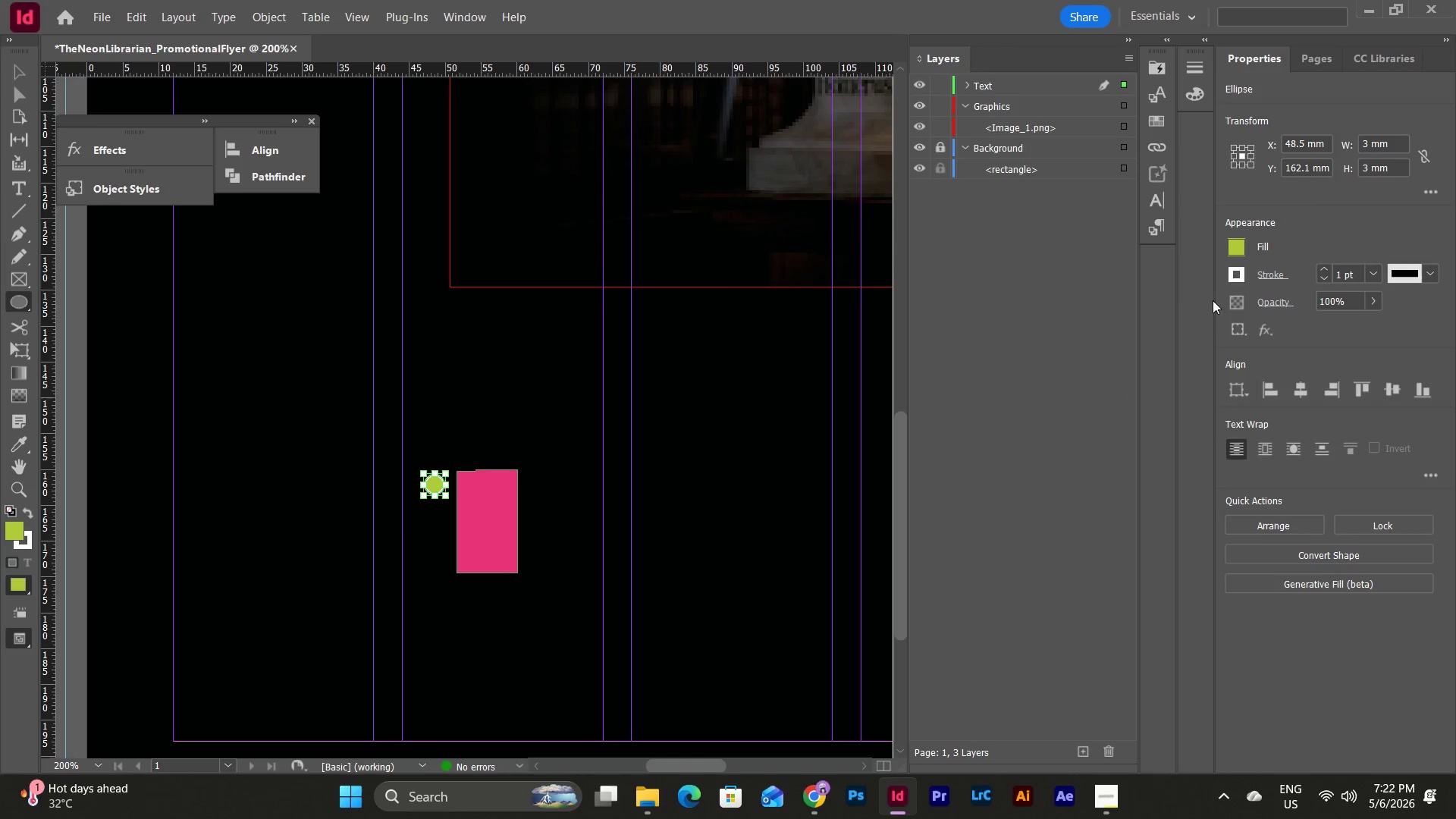 
left_click([1250, 271])
 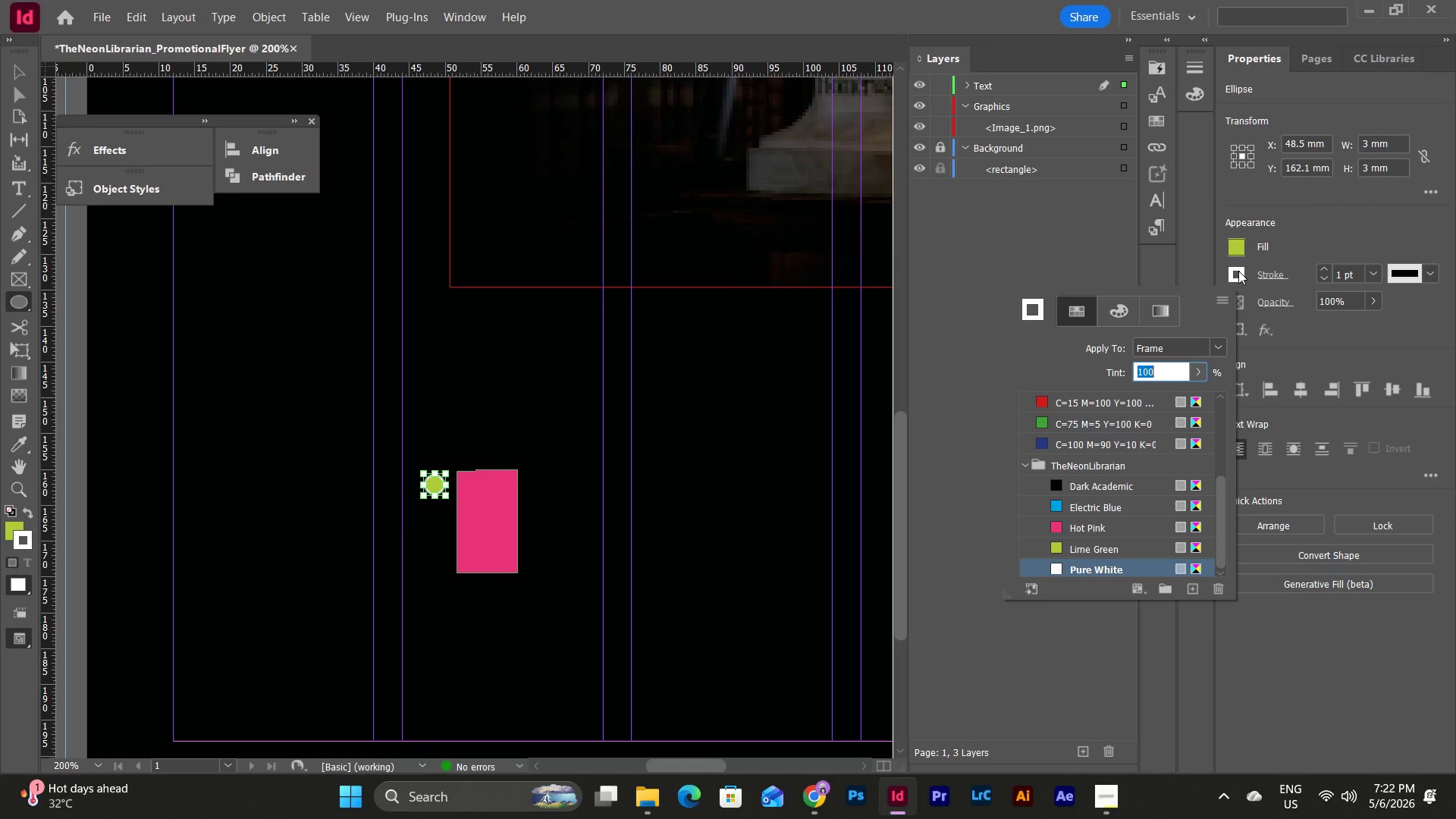 
scroll: coordinate [1132, 463], scroll_direction: down, amount: 5.0
 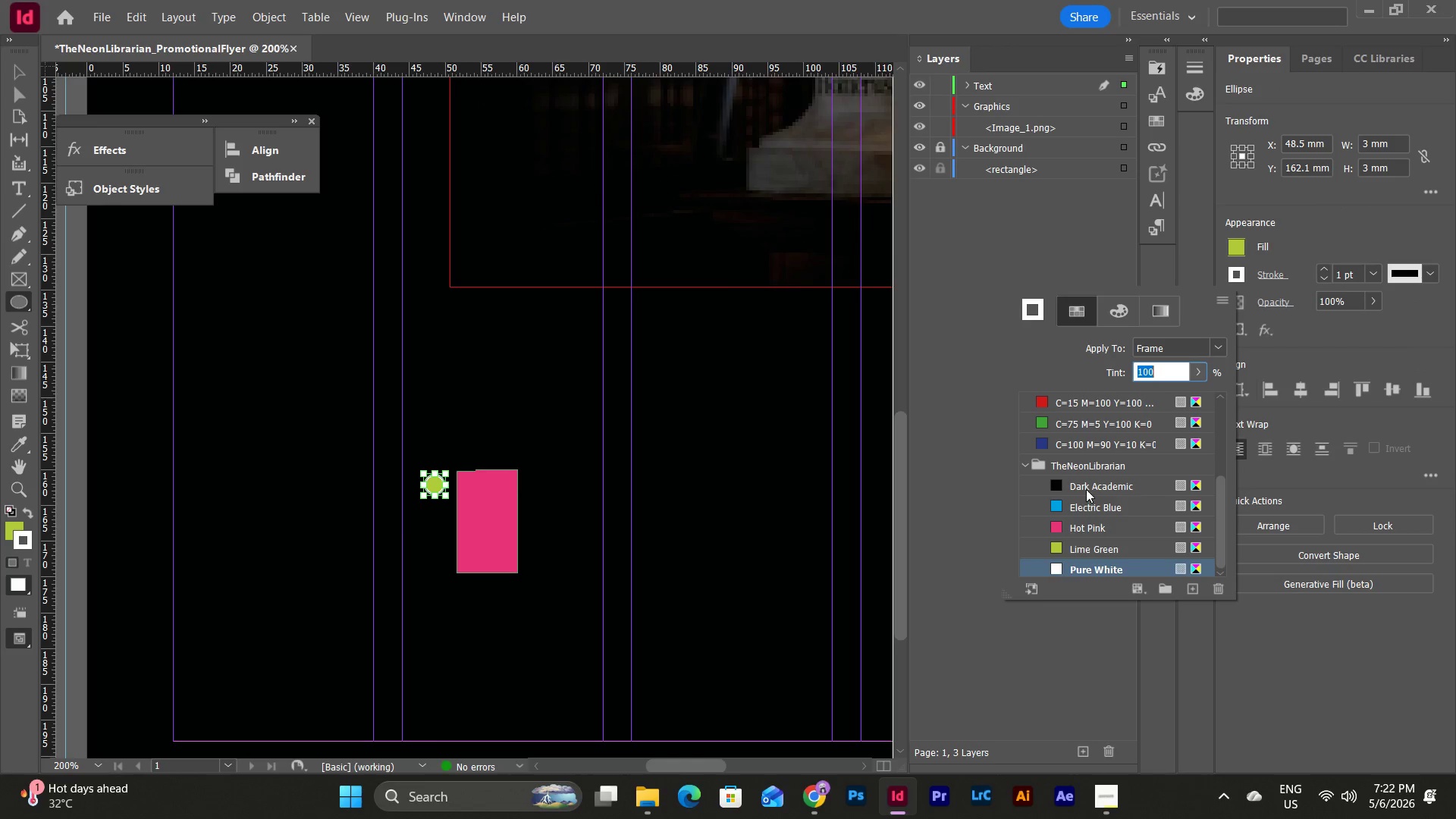 
scroll: coordinate [1079, 449], scroll_direction: up, amount: 9.0
 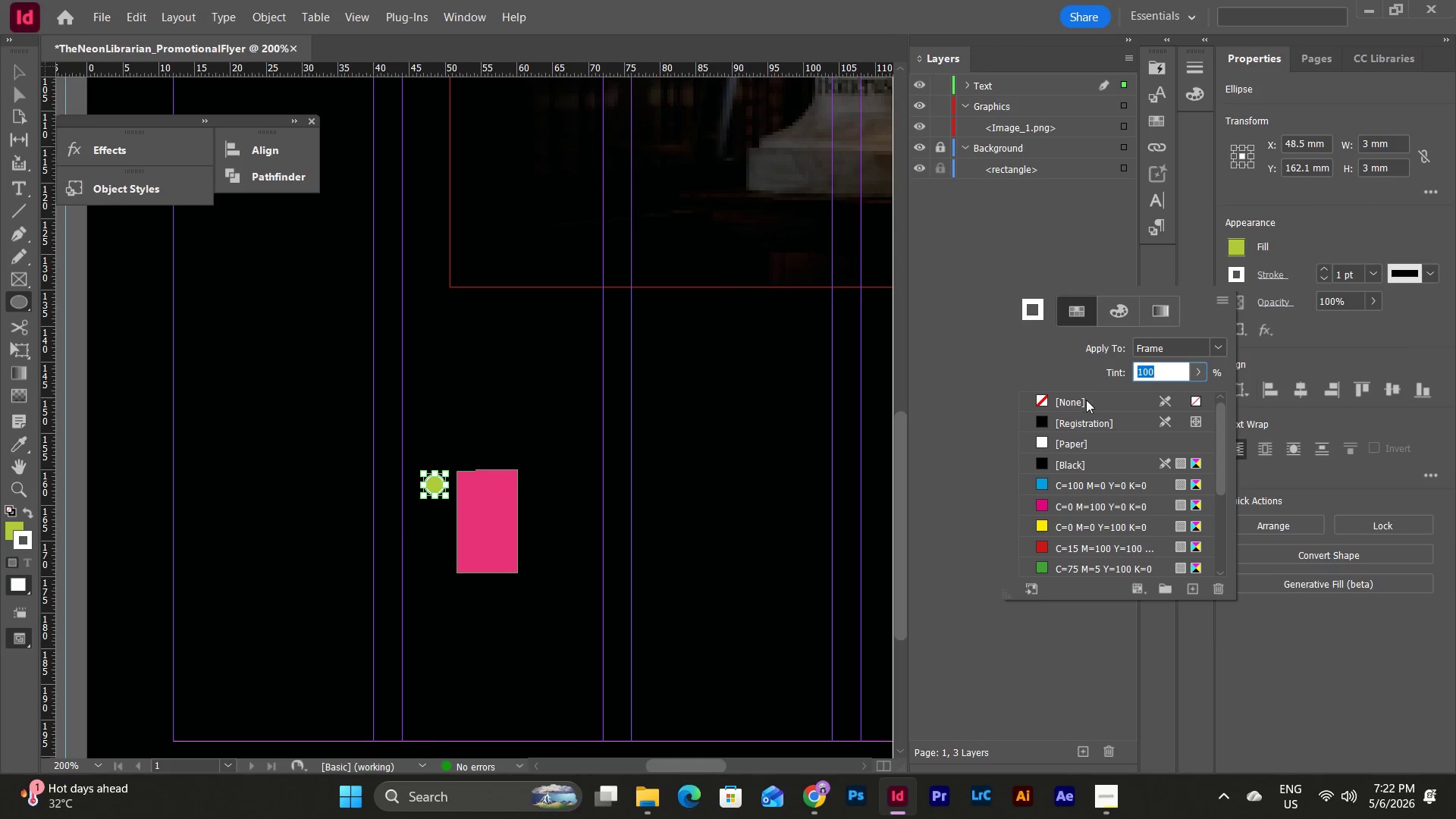 
left_click([1089, 393])
 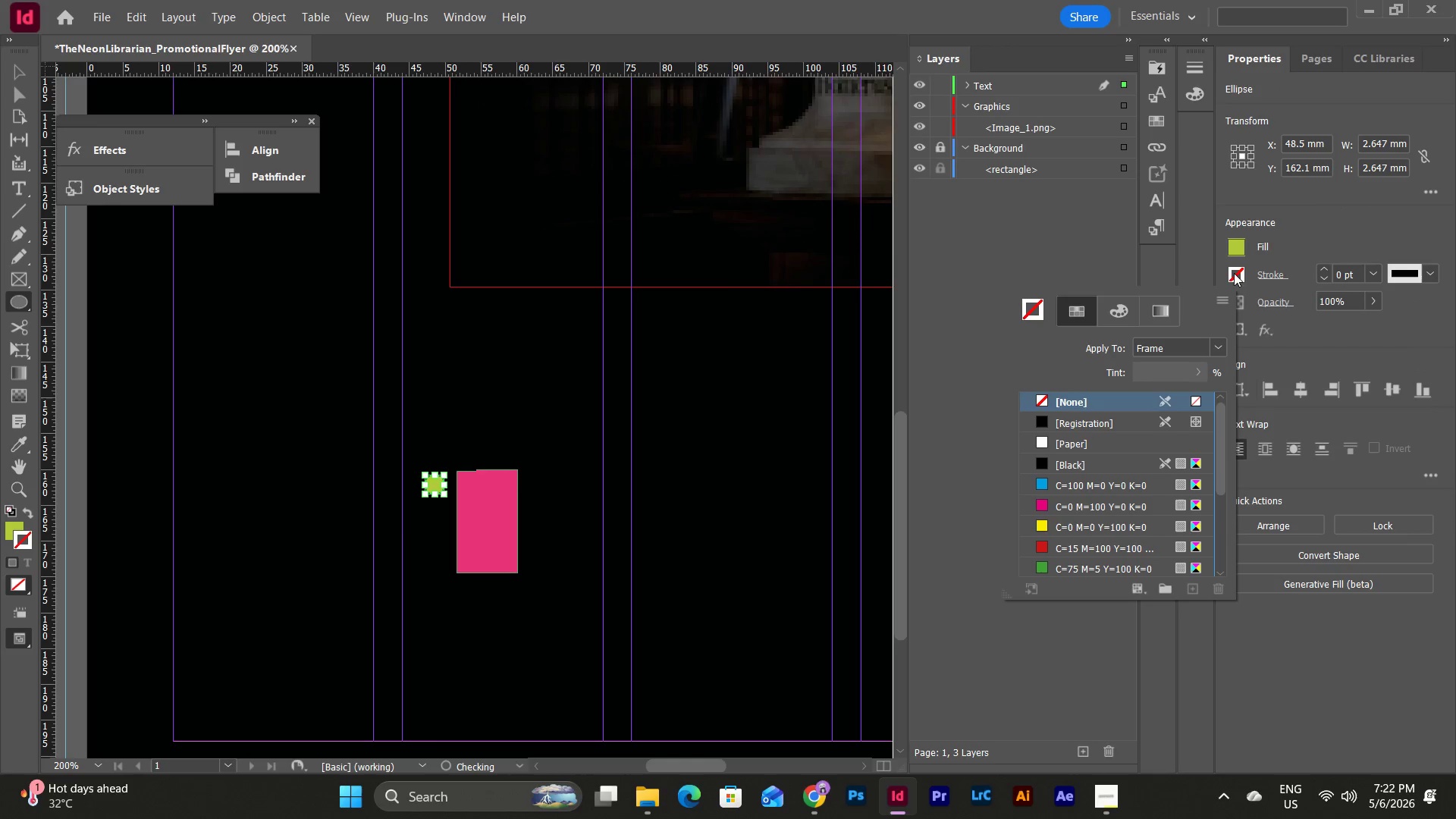 
left_click([1240, 237])
 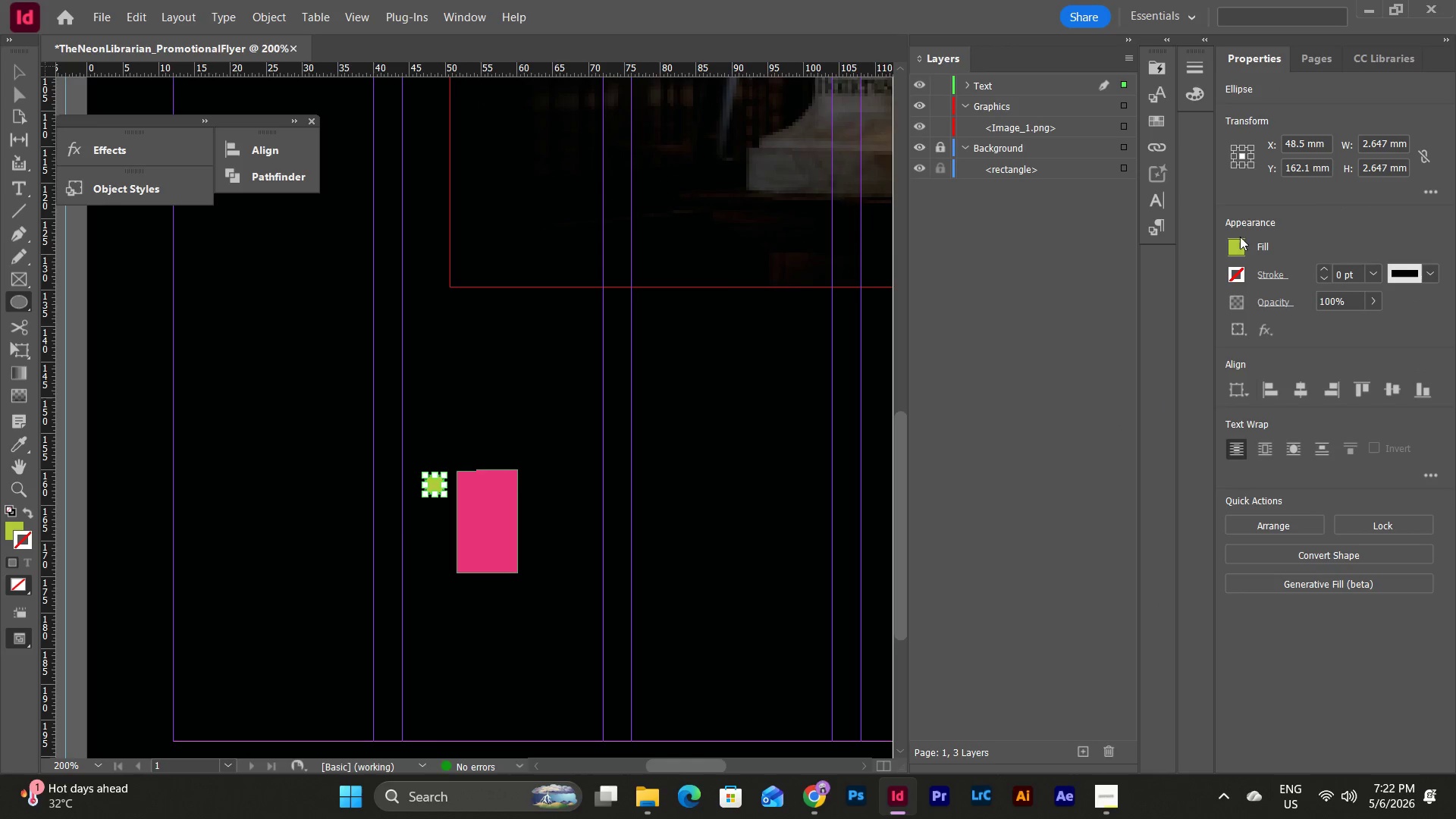 
left_click([1240, 243])
 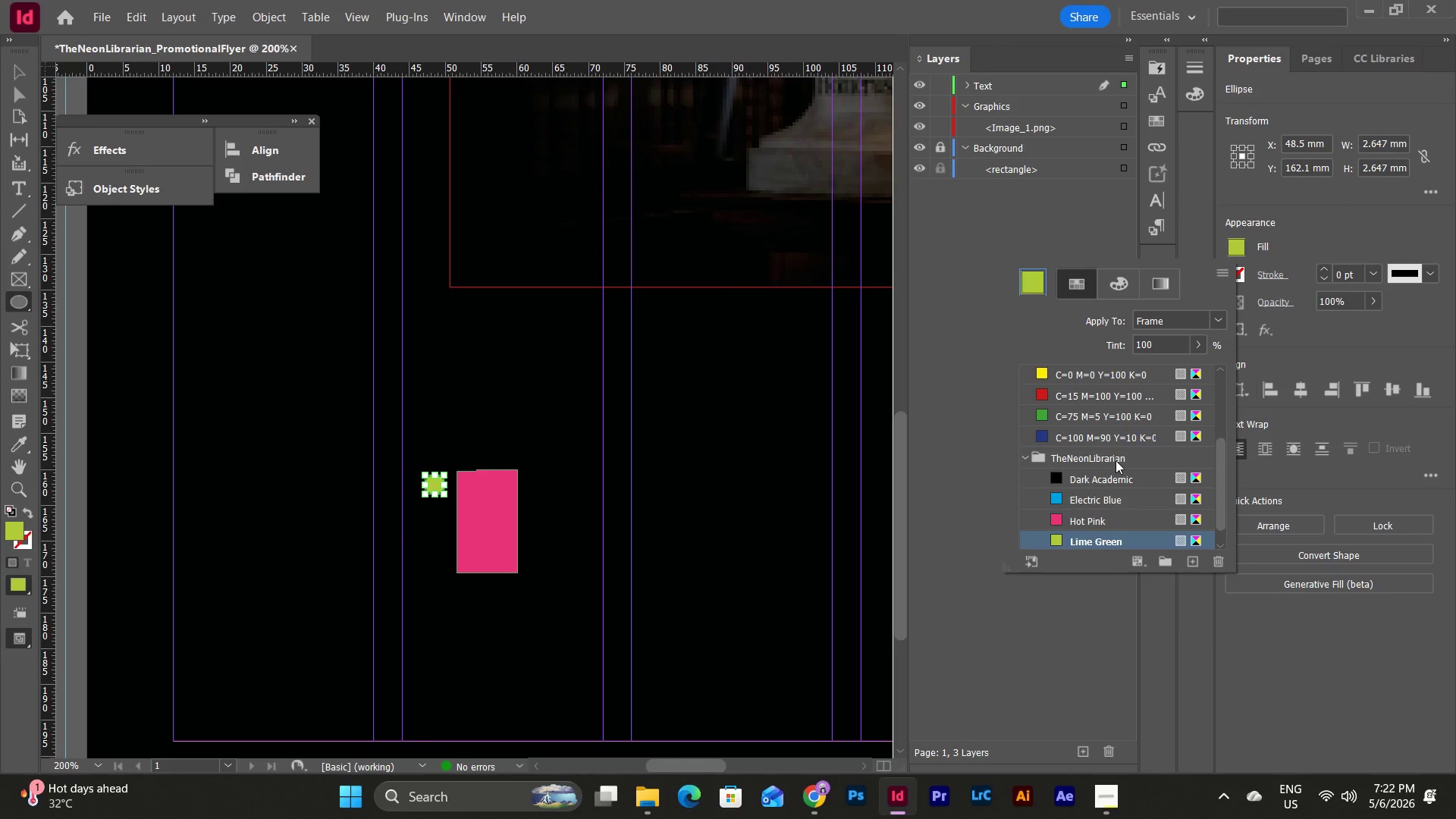 
scroll: coordinate [1076, 504], scroll_direction: down, amount: 4.0
 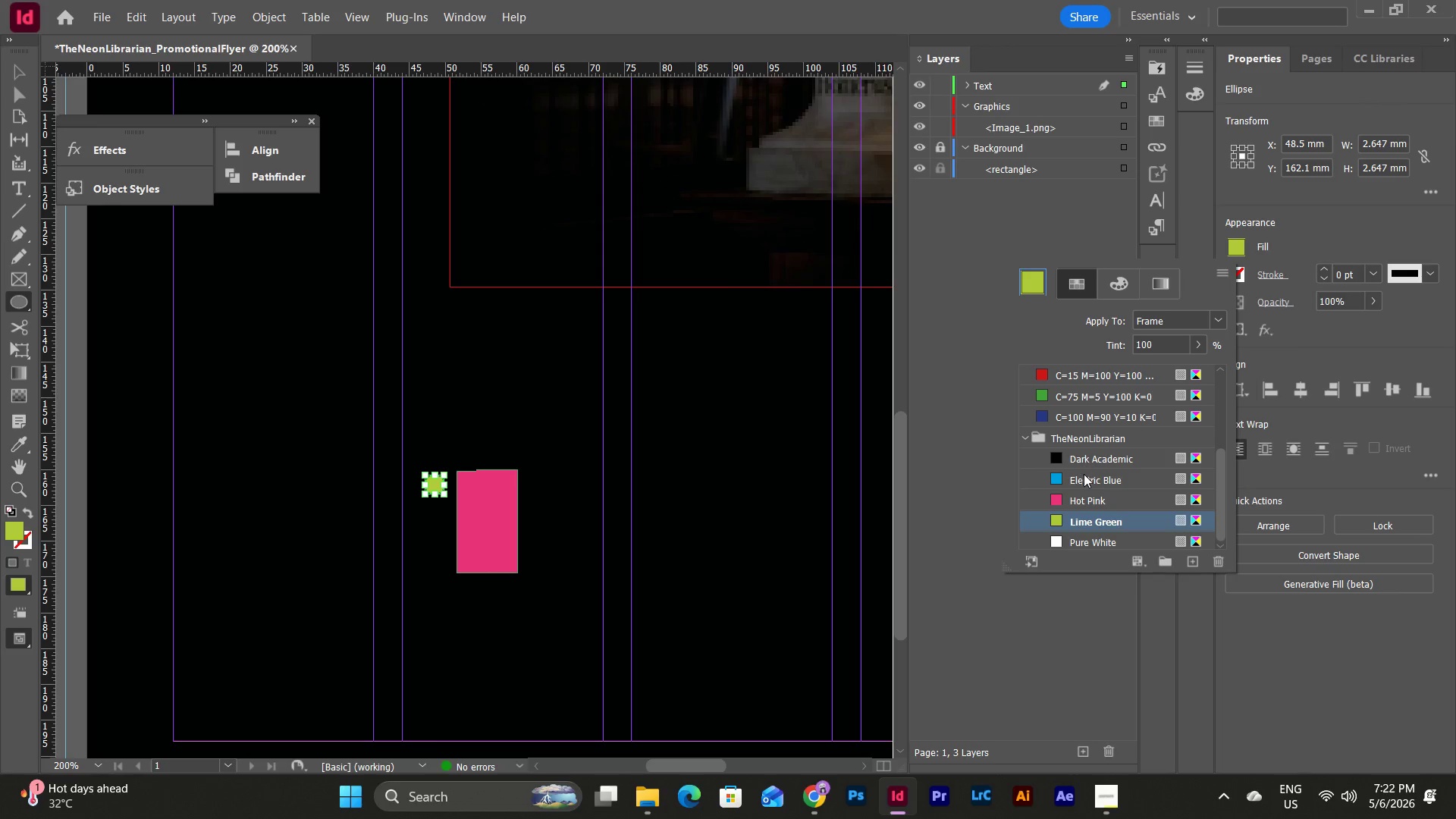 
left_click([1084, 474])
 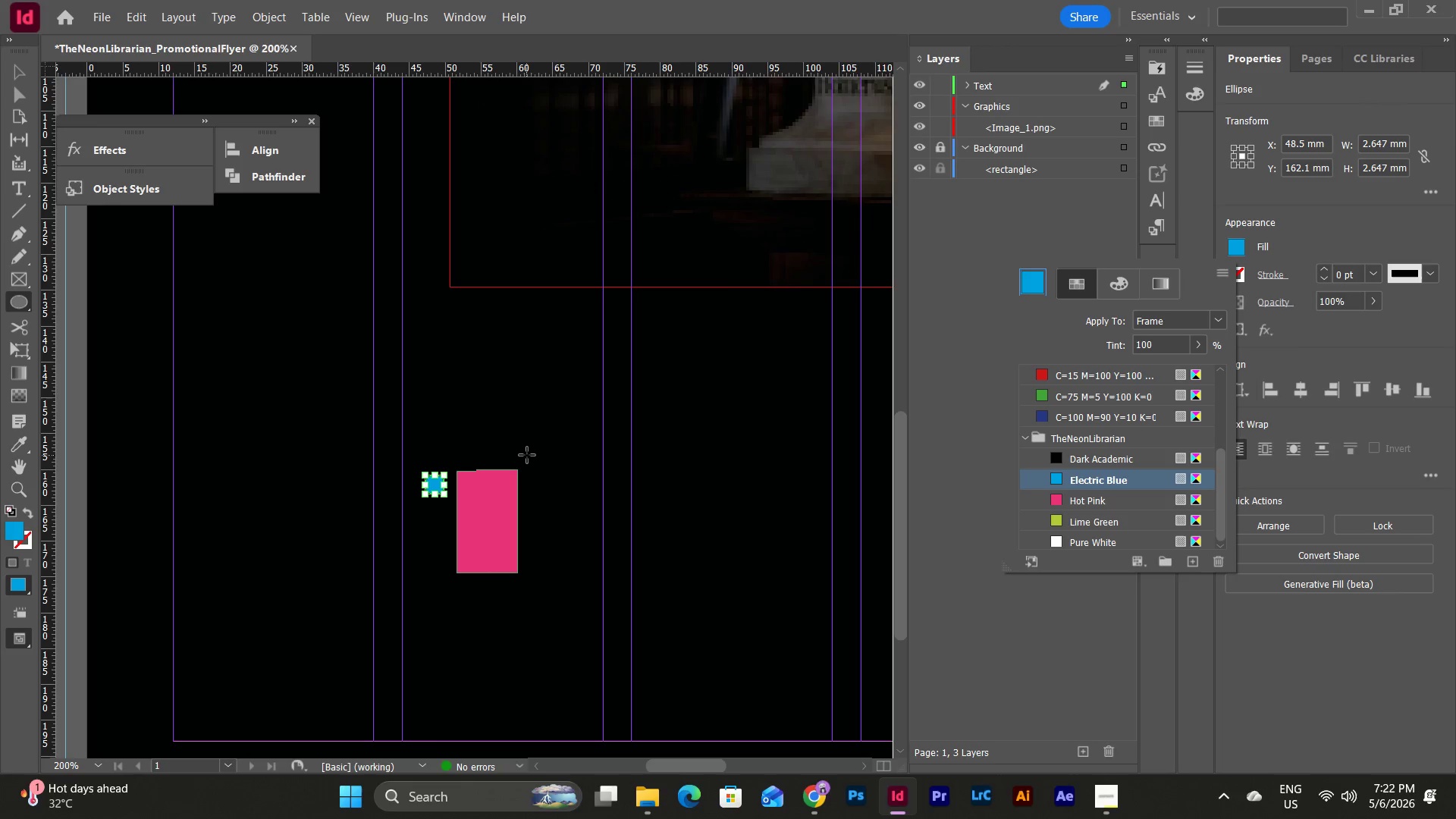 
key(V)
 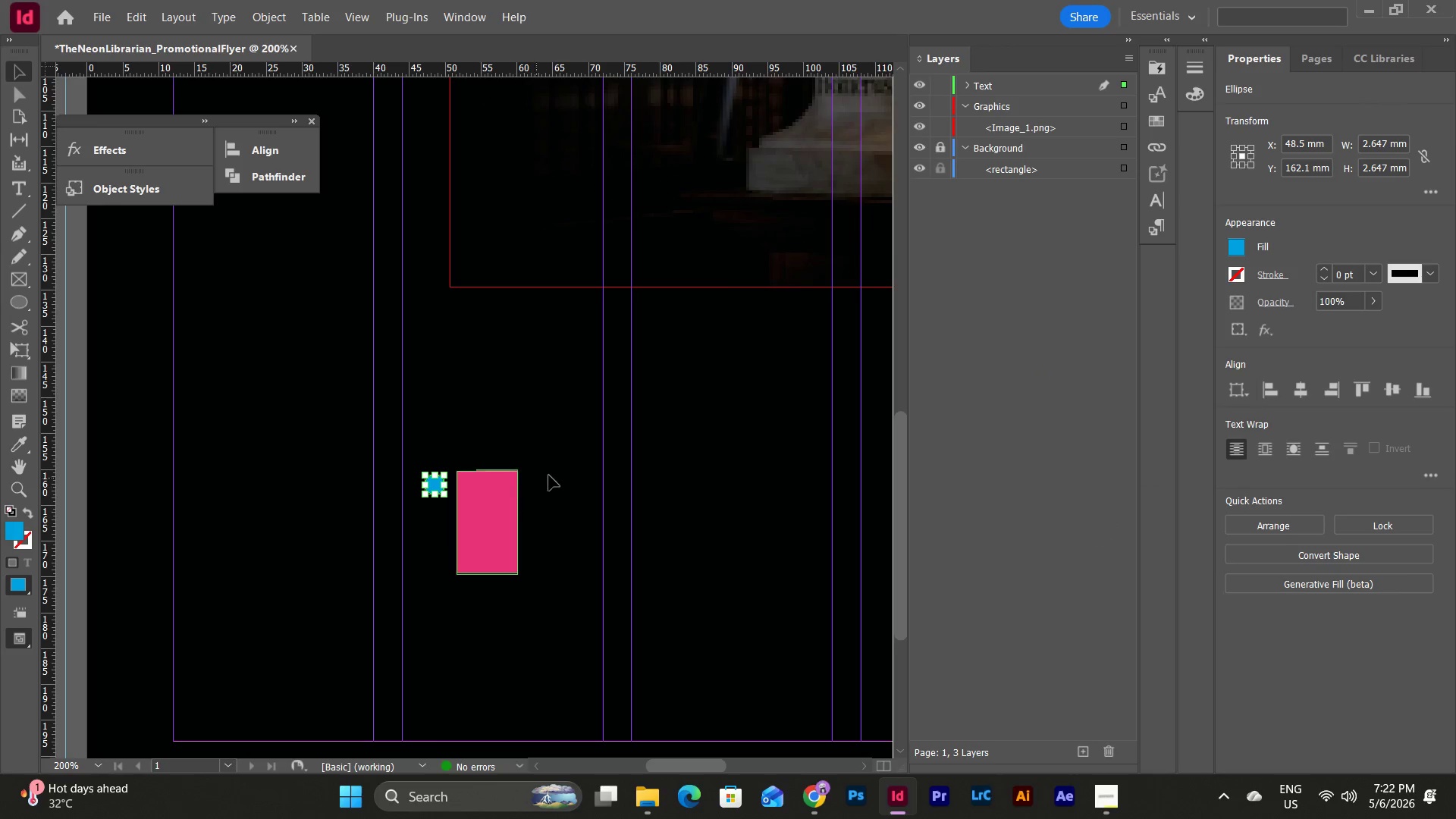 
left_click([565, 470])
 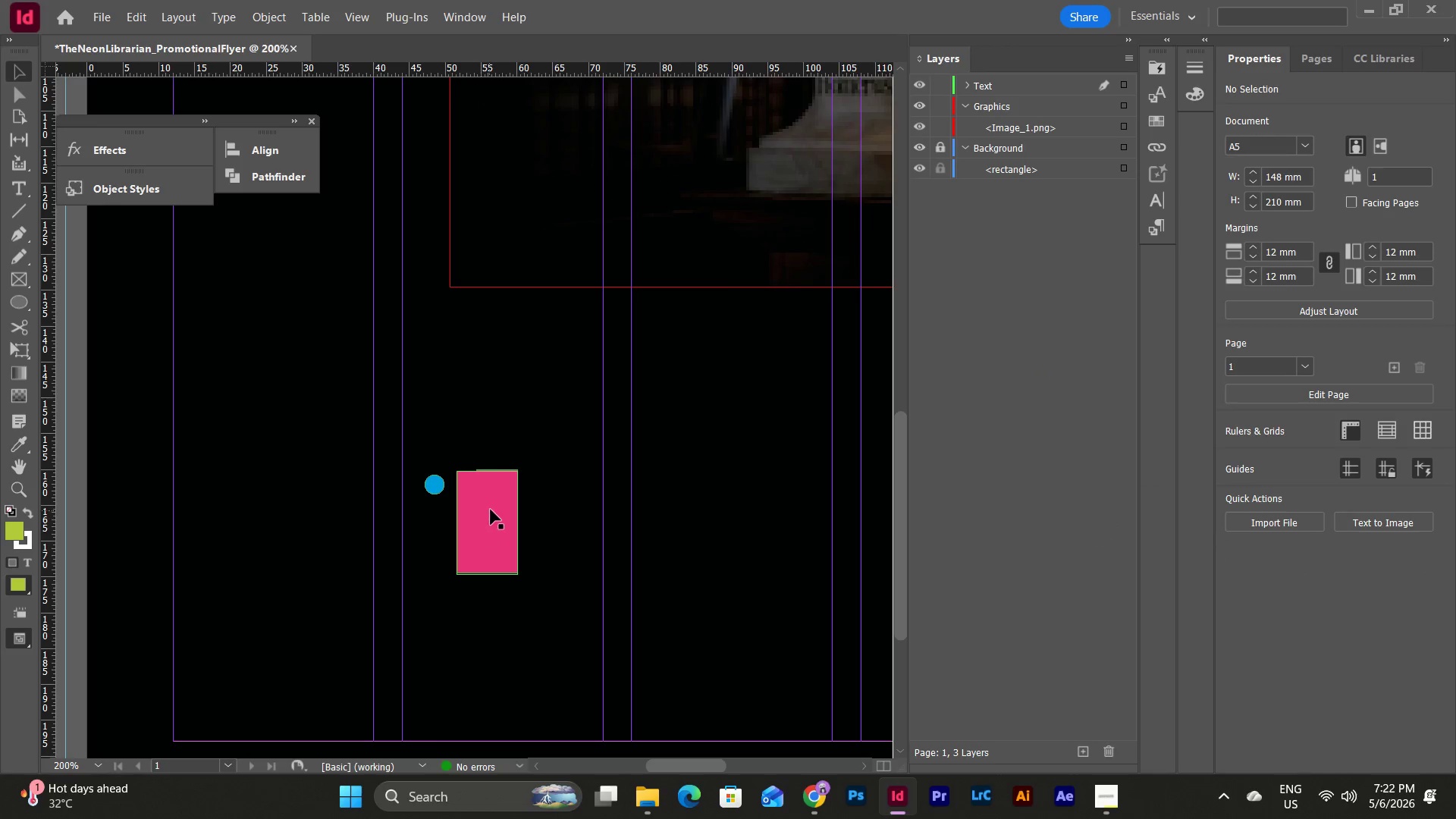 
left_click_drag(start_coordinate=[491, 510], to_coordinate=[493, 574])
 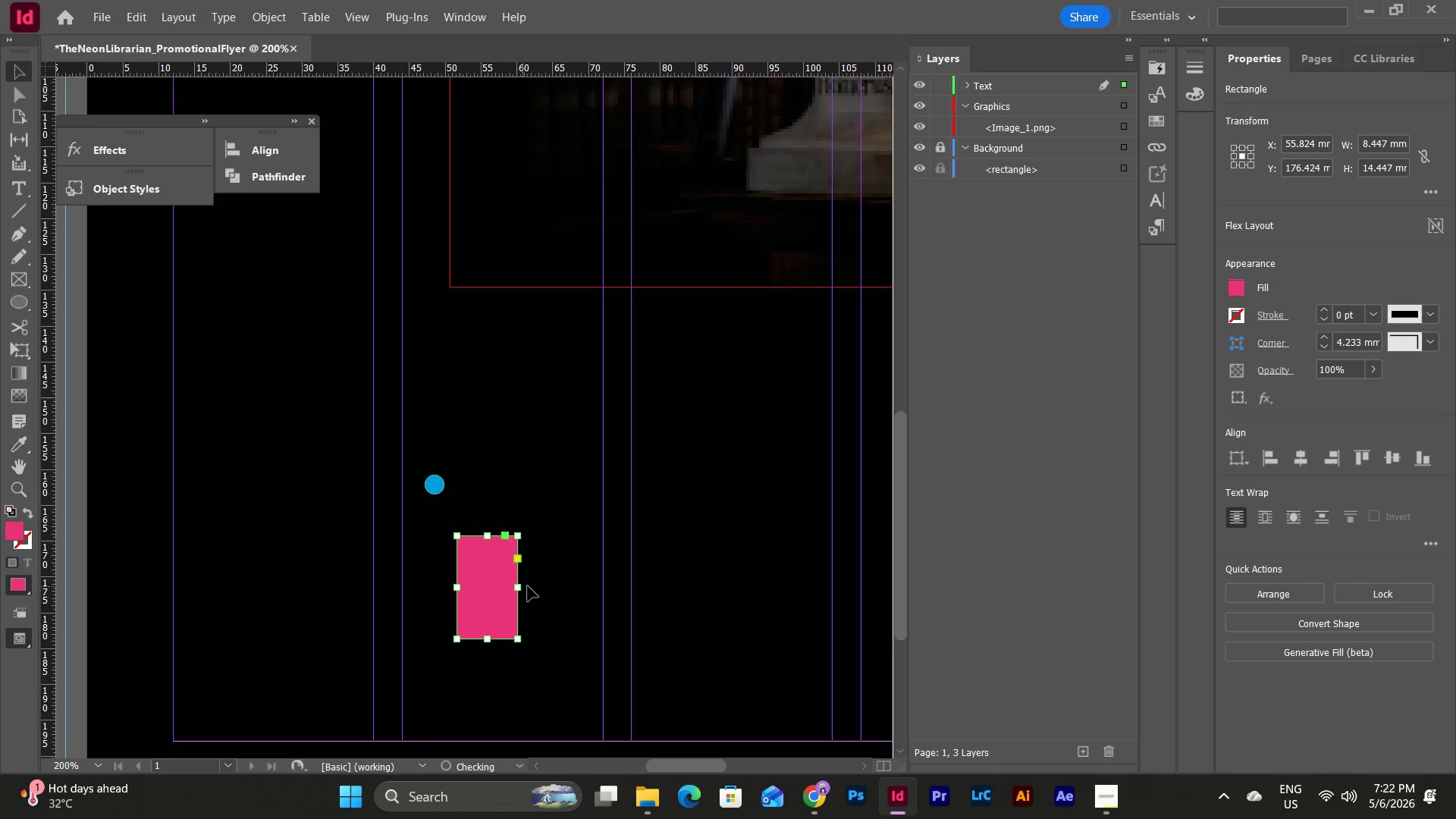 
left_click([563, 564])
 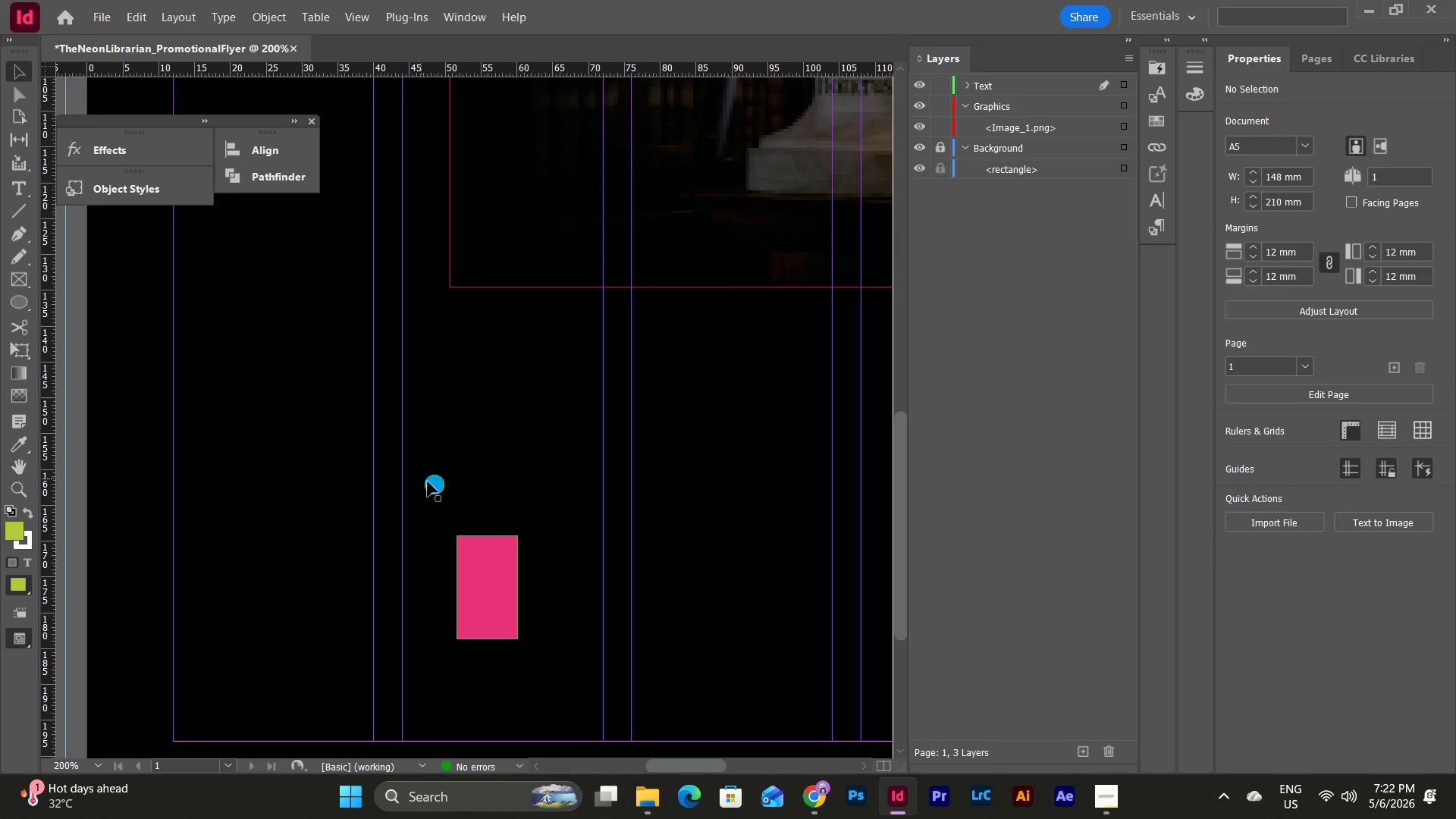 
left_click_drag(start_coordinate=[436, 486], to_coordinate=[444, 544])
 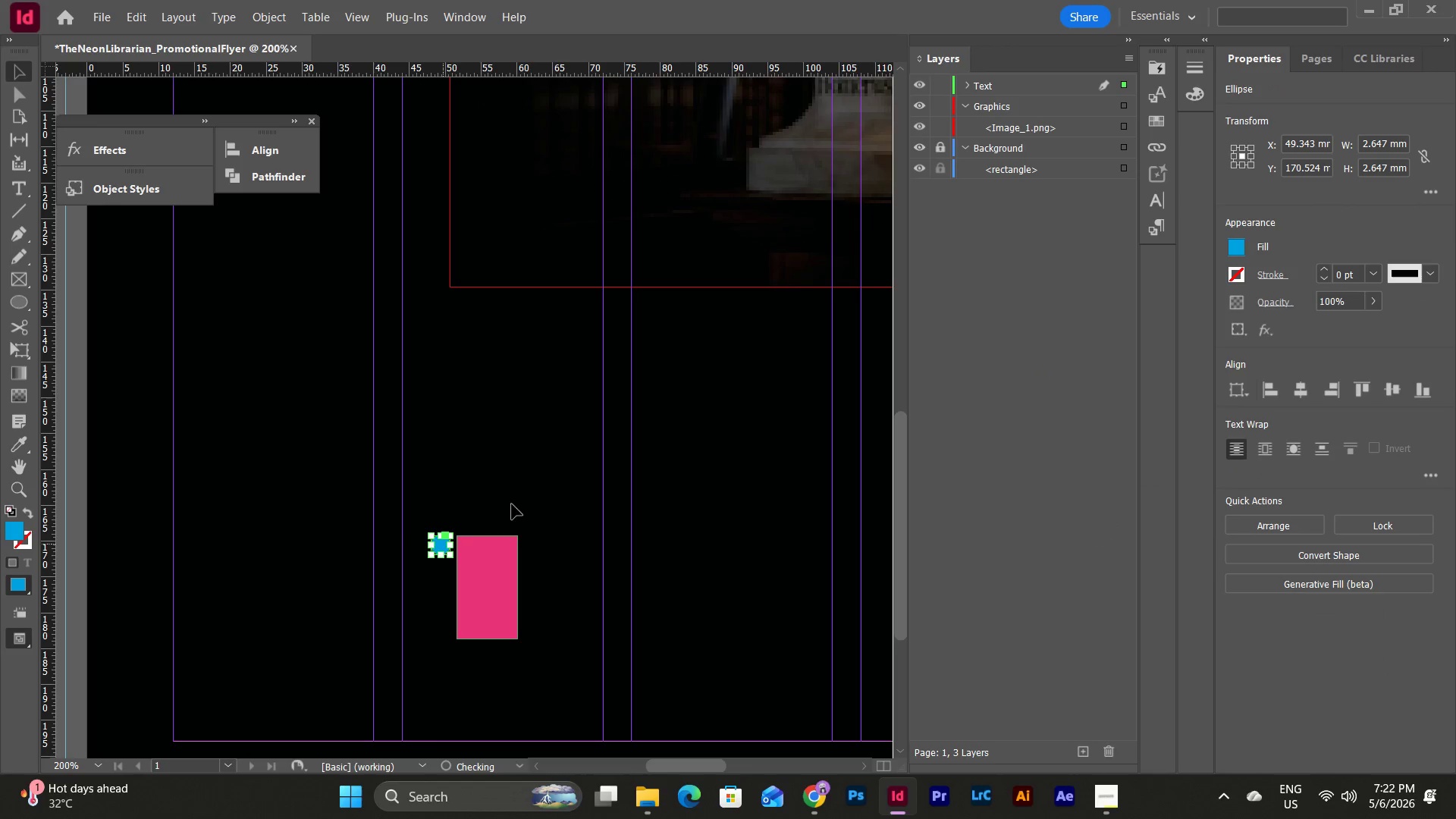 
left_click([522, 488])
 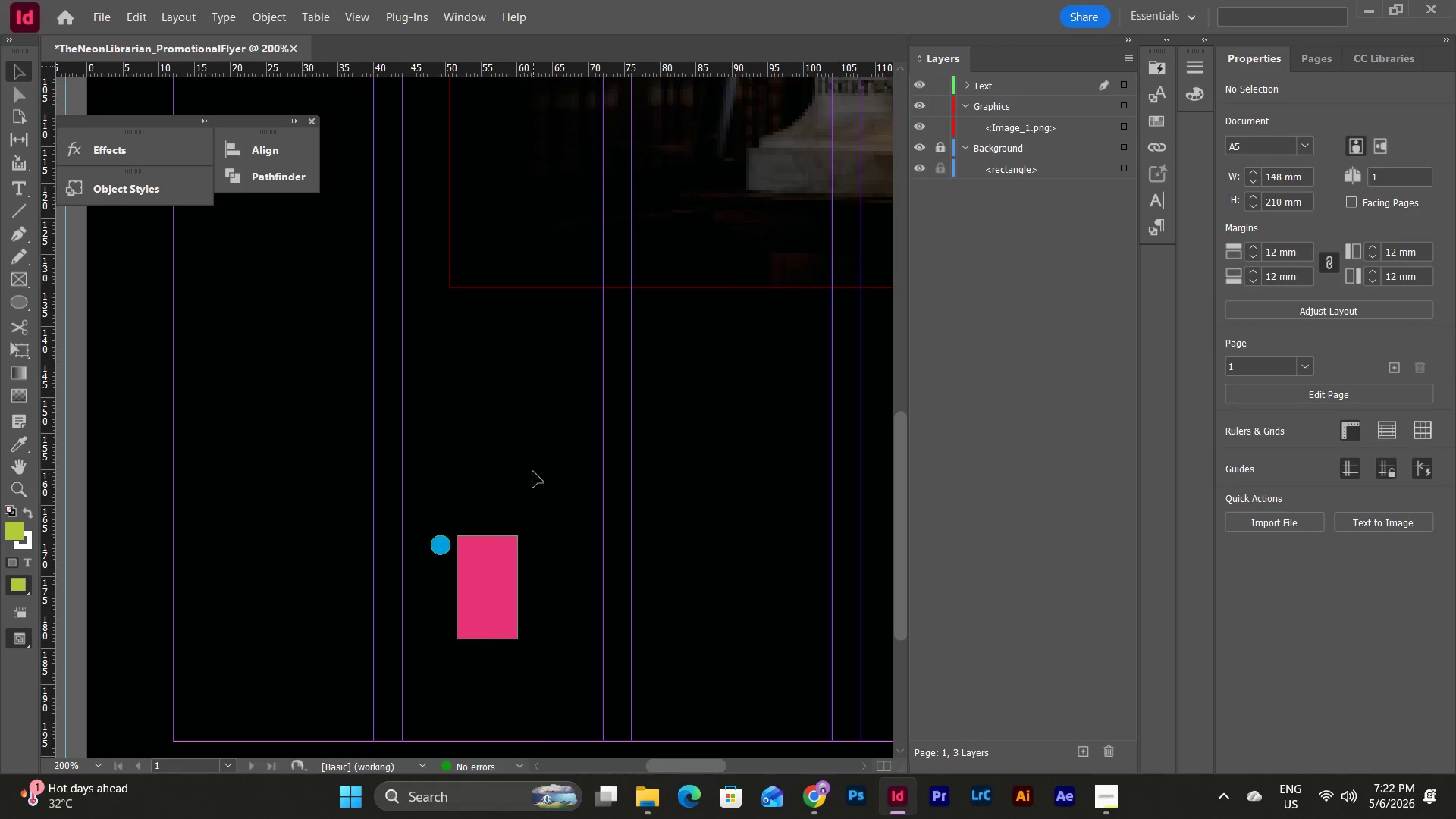 
scroll: coordinate [533, 472], scroll_direction: down, amount: 2.0
 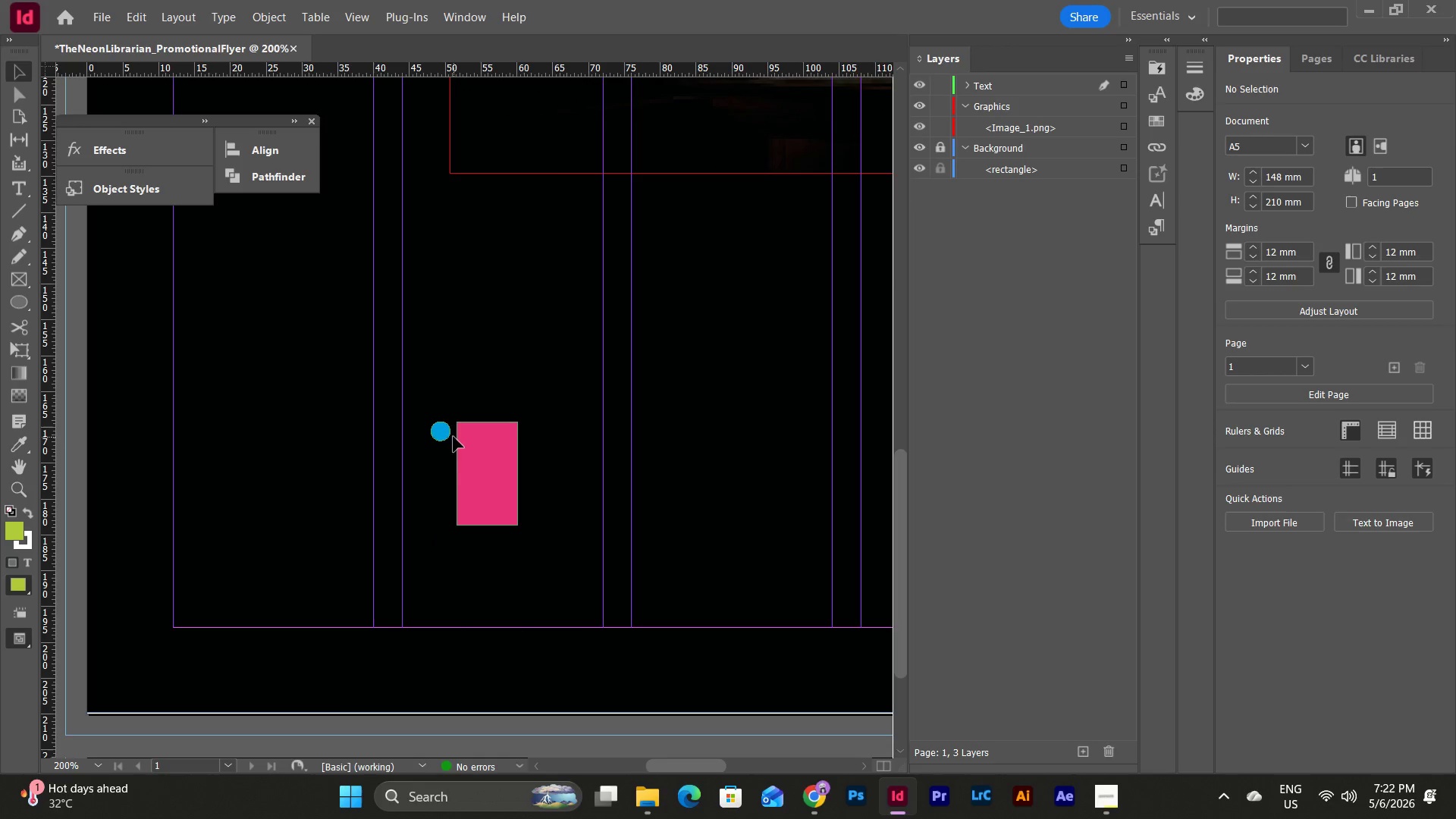 
left_click([450, 426])
 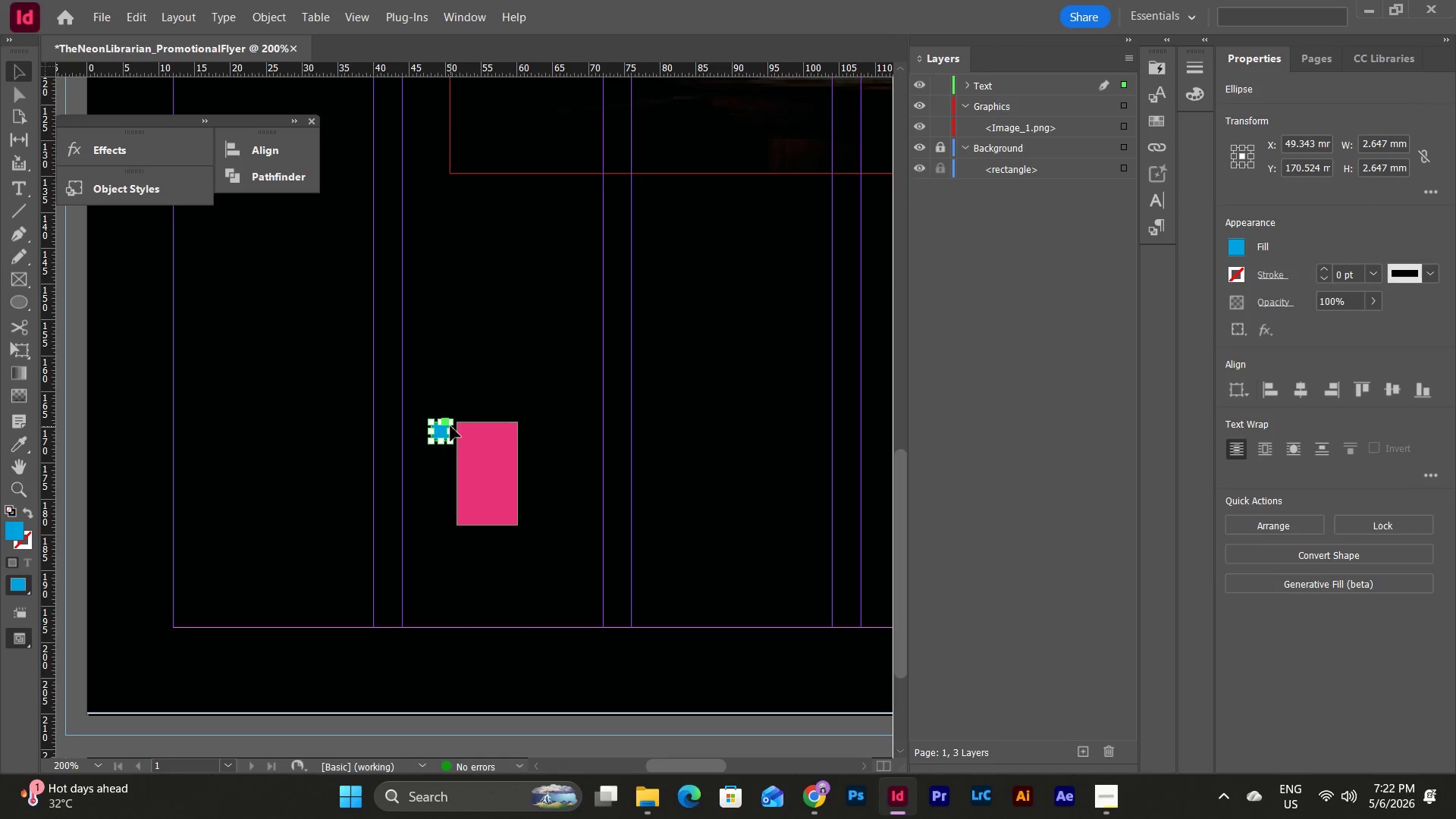 
key(Control+C)
 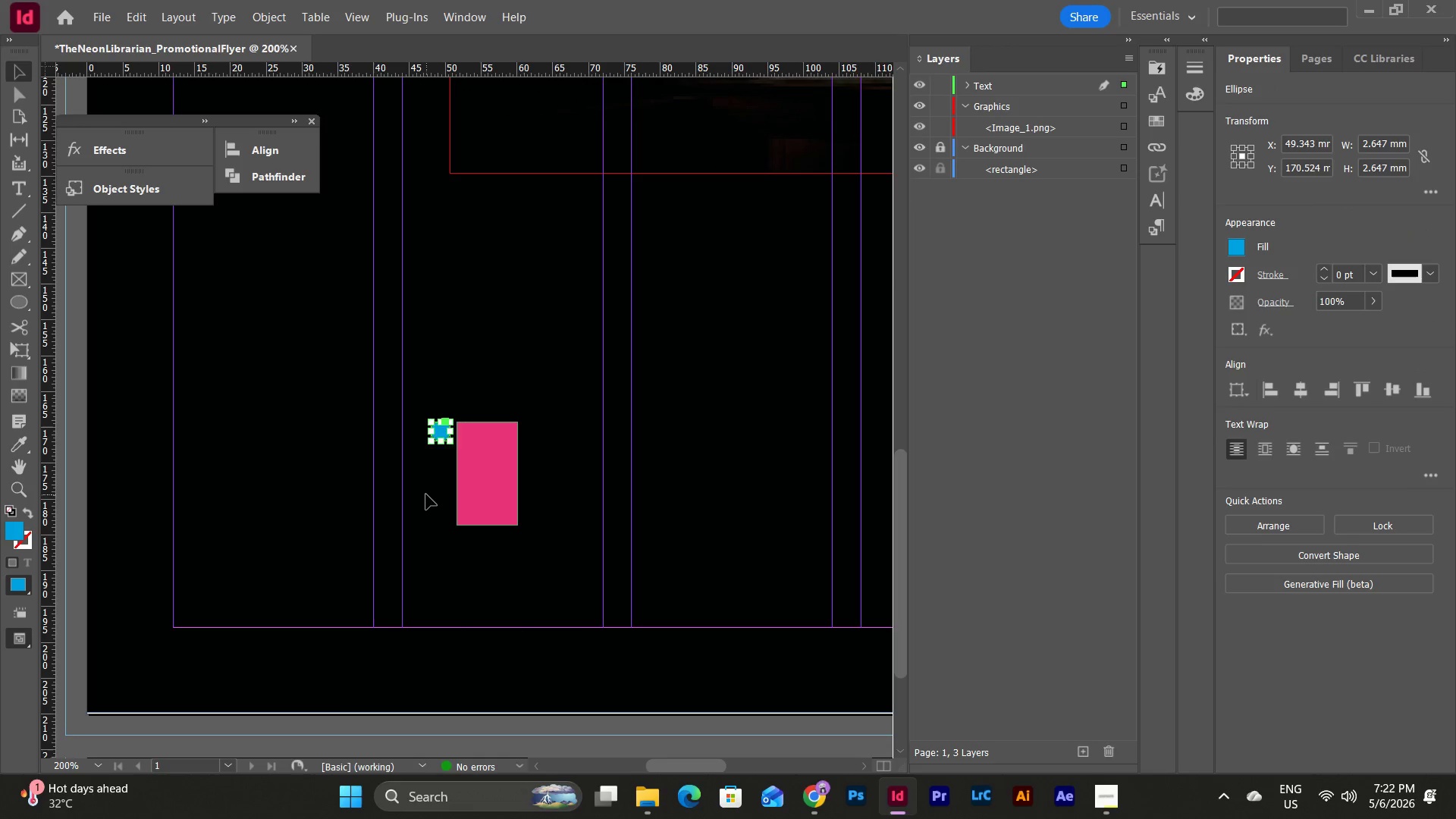 
left_click([426, 494])
 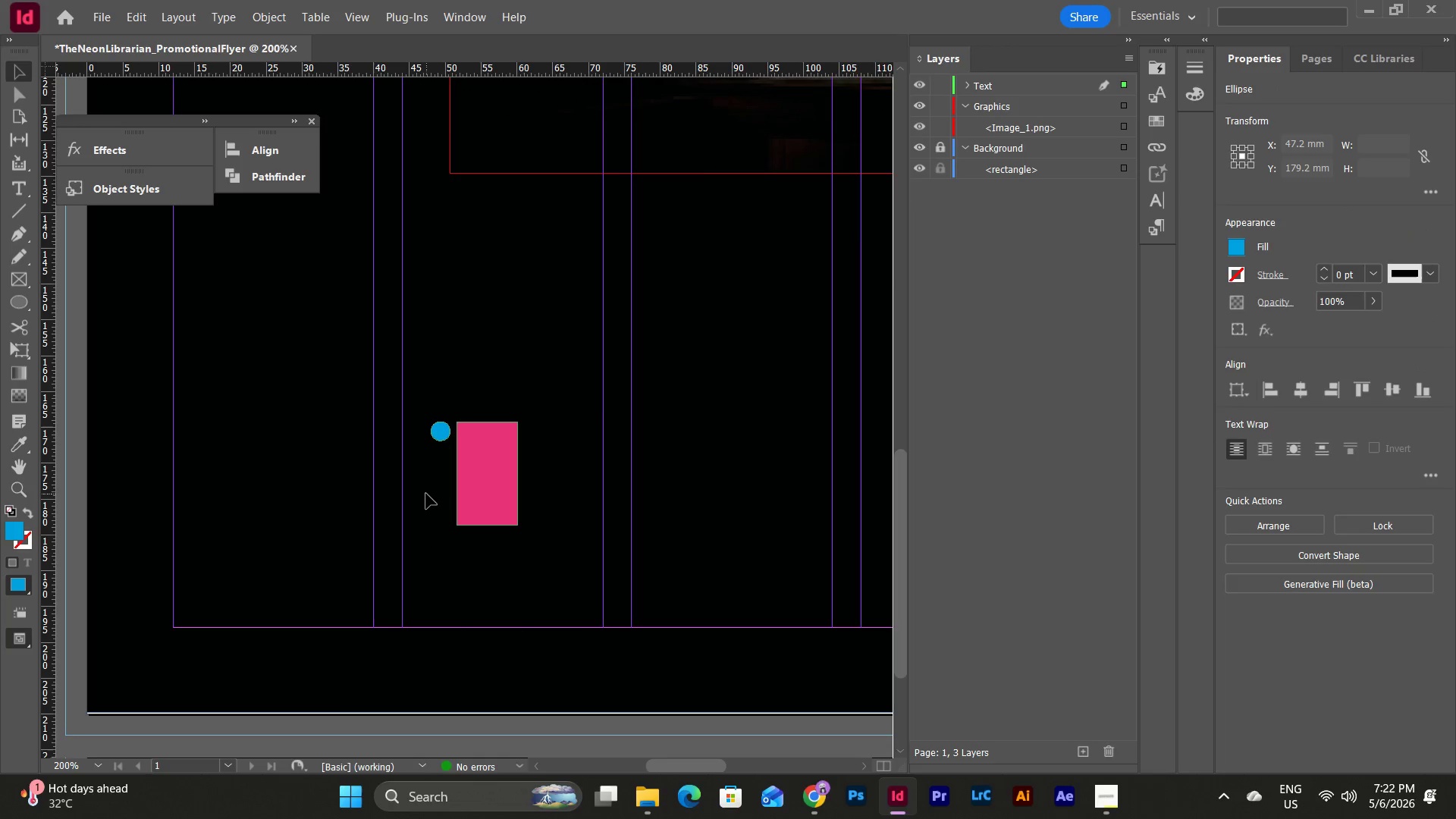 
key(Control+V)
 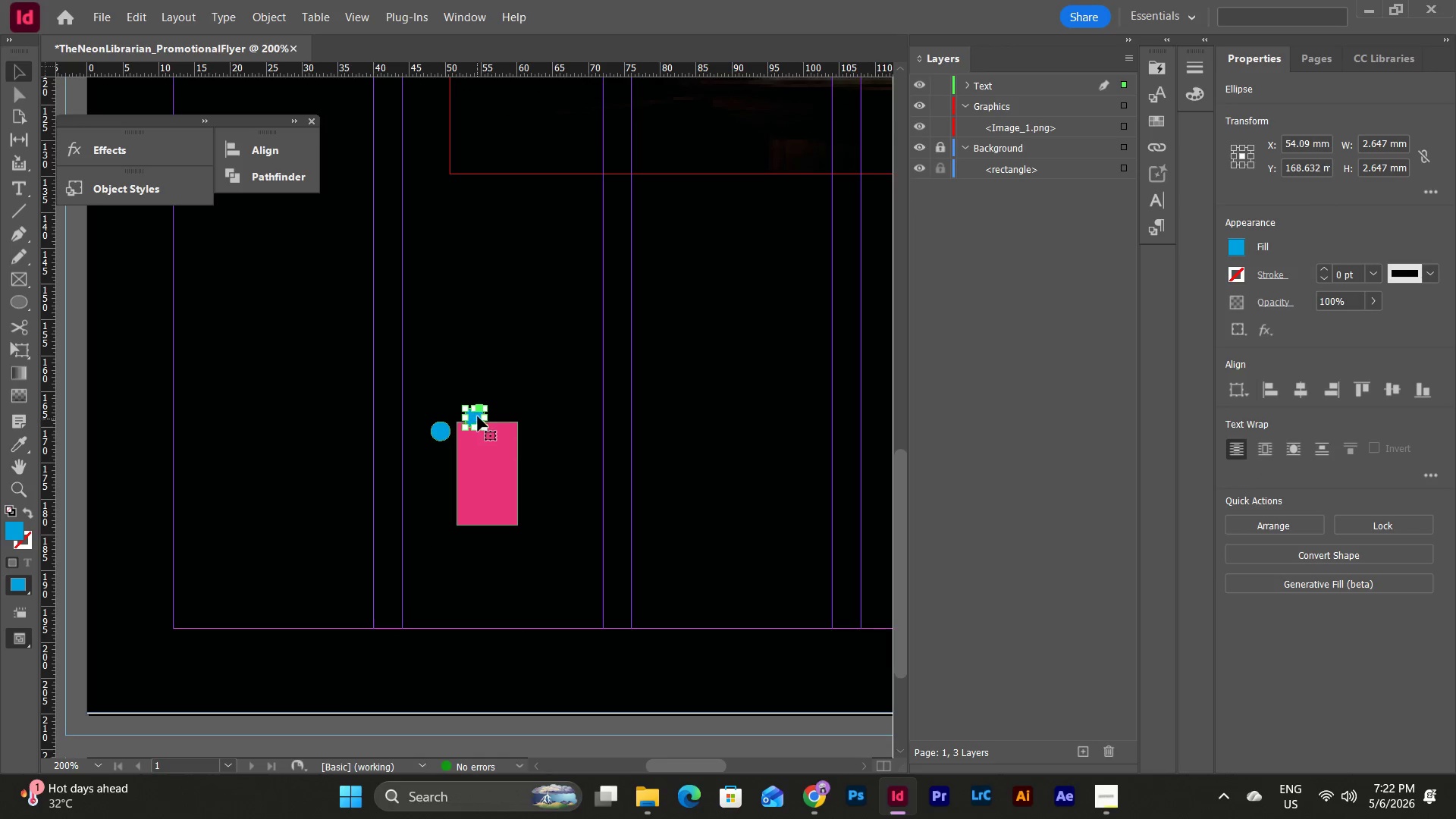 
left_click_drag(start_coordinate=[478, 416], to_coordinate=[445, 511])
 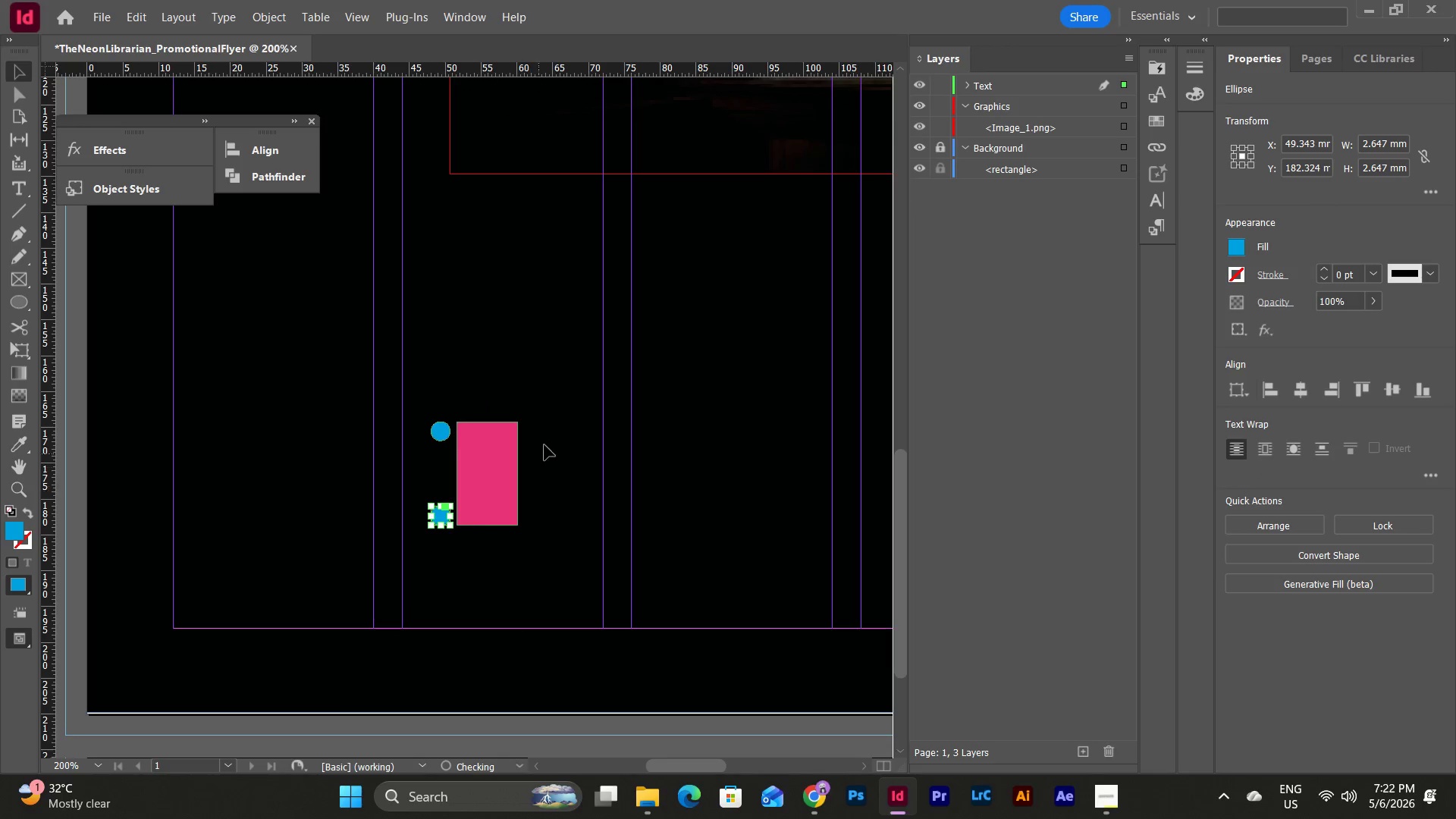 
left_click([560, 435])
 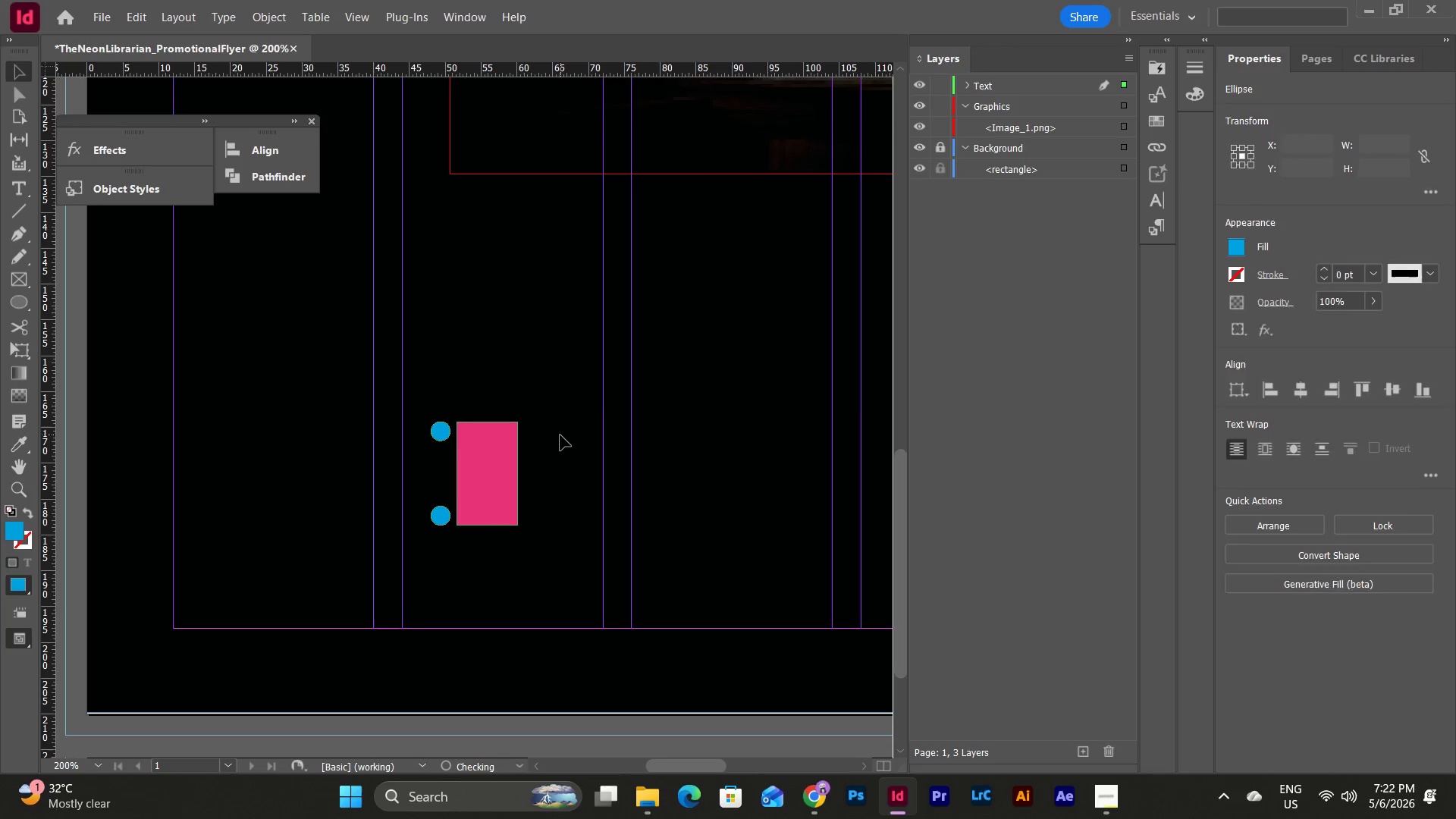 
key(Control+V)
 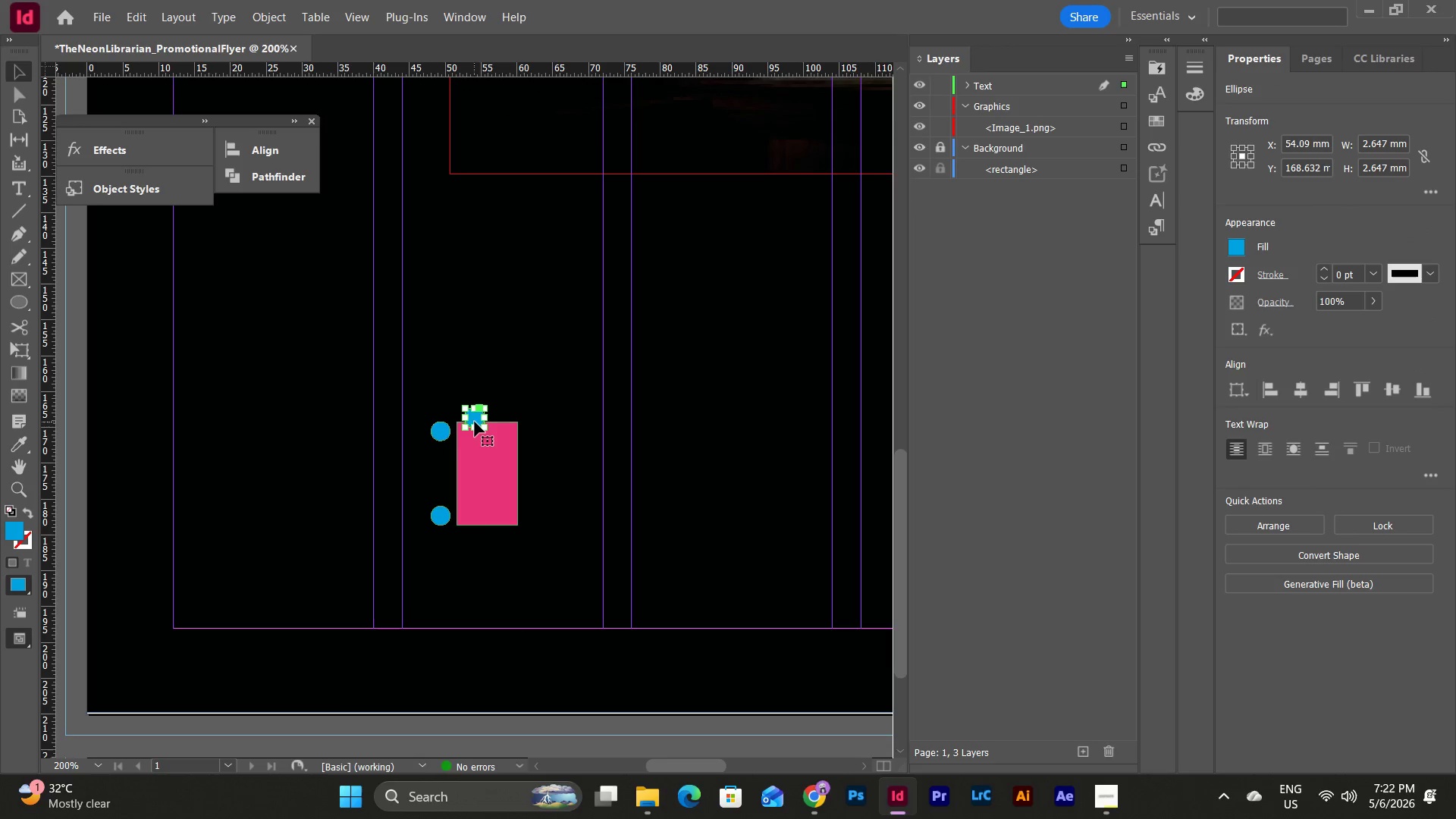 
left_click_drag(start_coordinate=[475, 419], to_coordinate=[438, 472])
 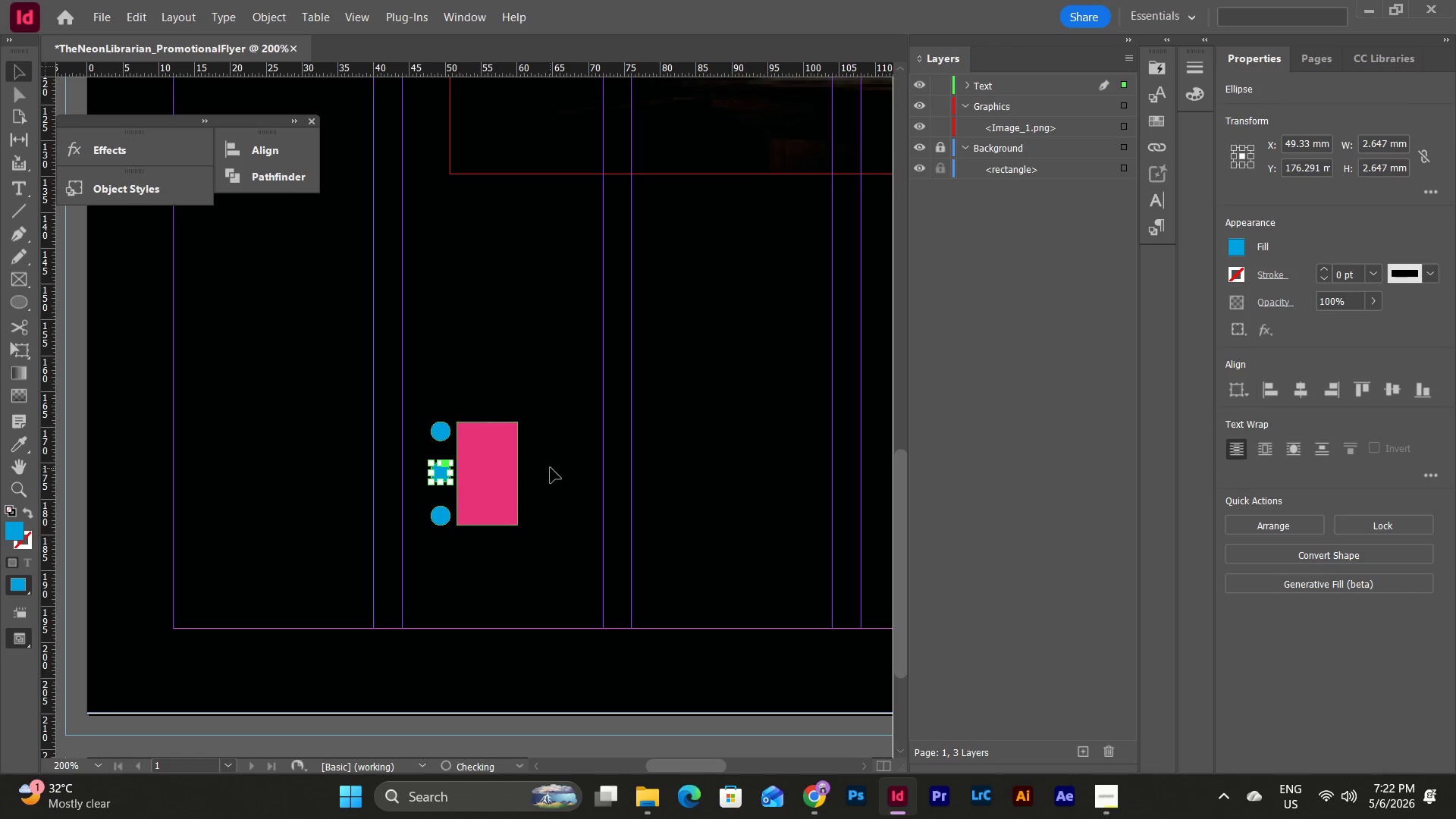 
left_click([551, 467])
 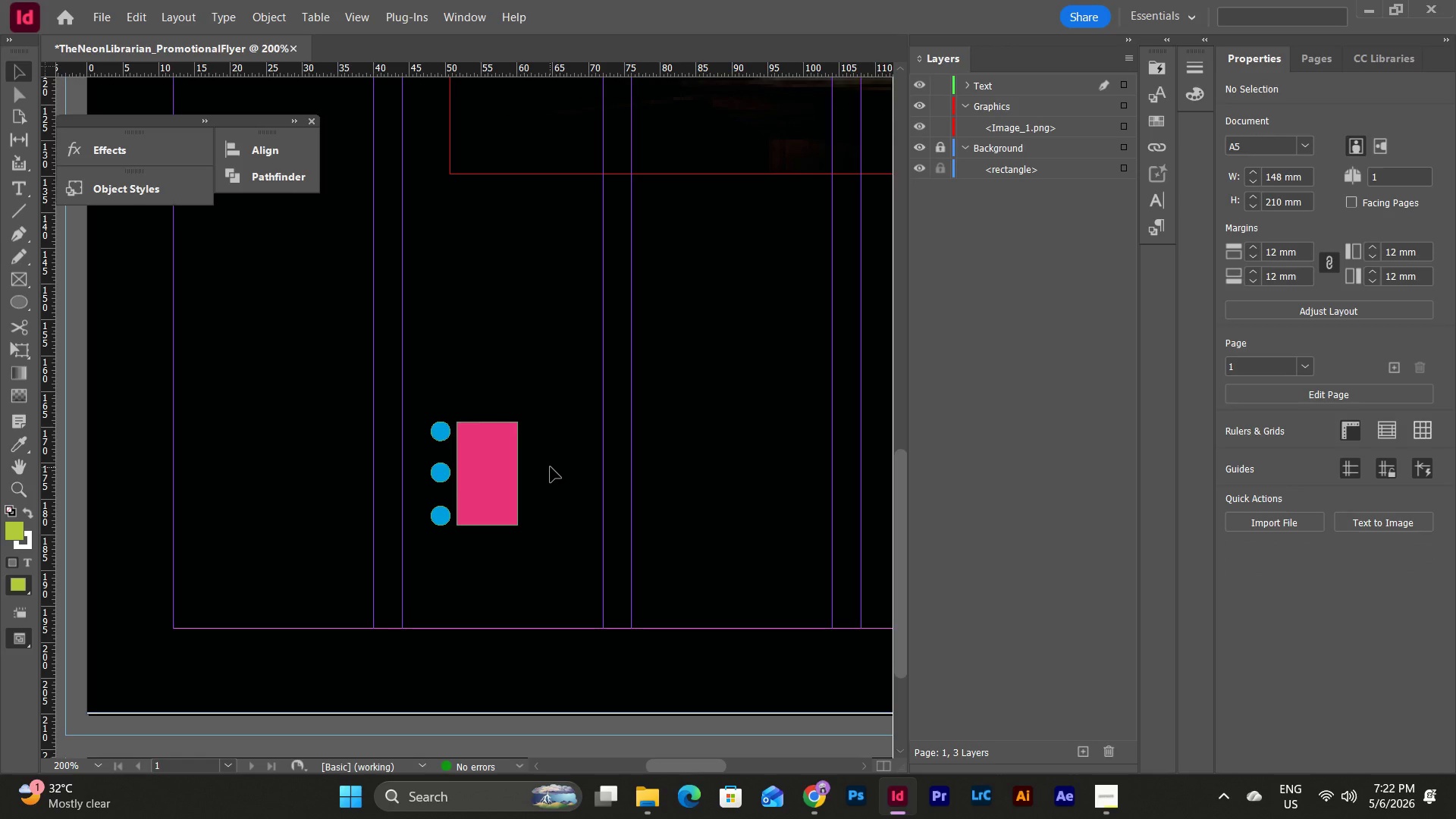 
scroll: coordinate [551, 467], scroll_direction: up, amount: 2.0
 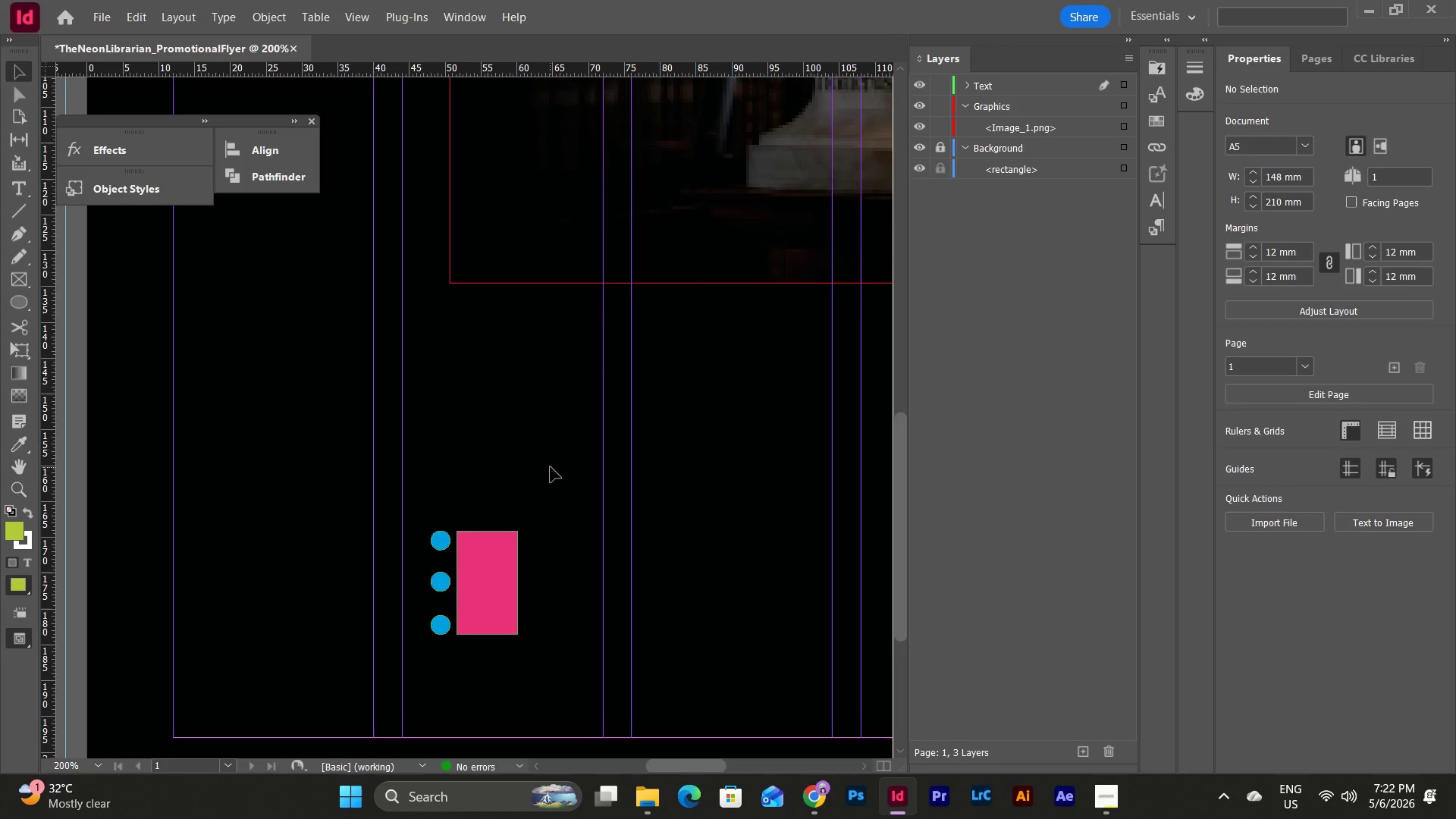 
scroll: coordinate [551, 467], scroll_direction: down, amount: 1.0
 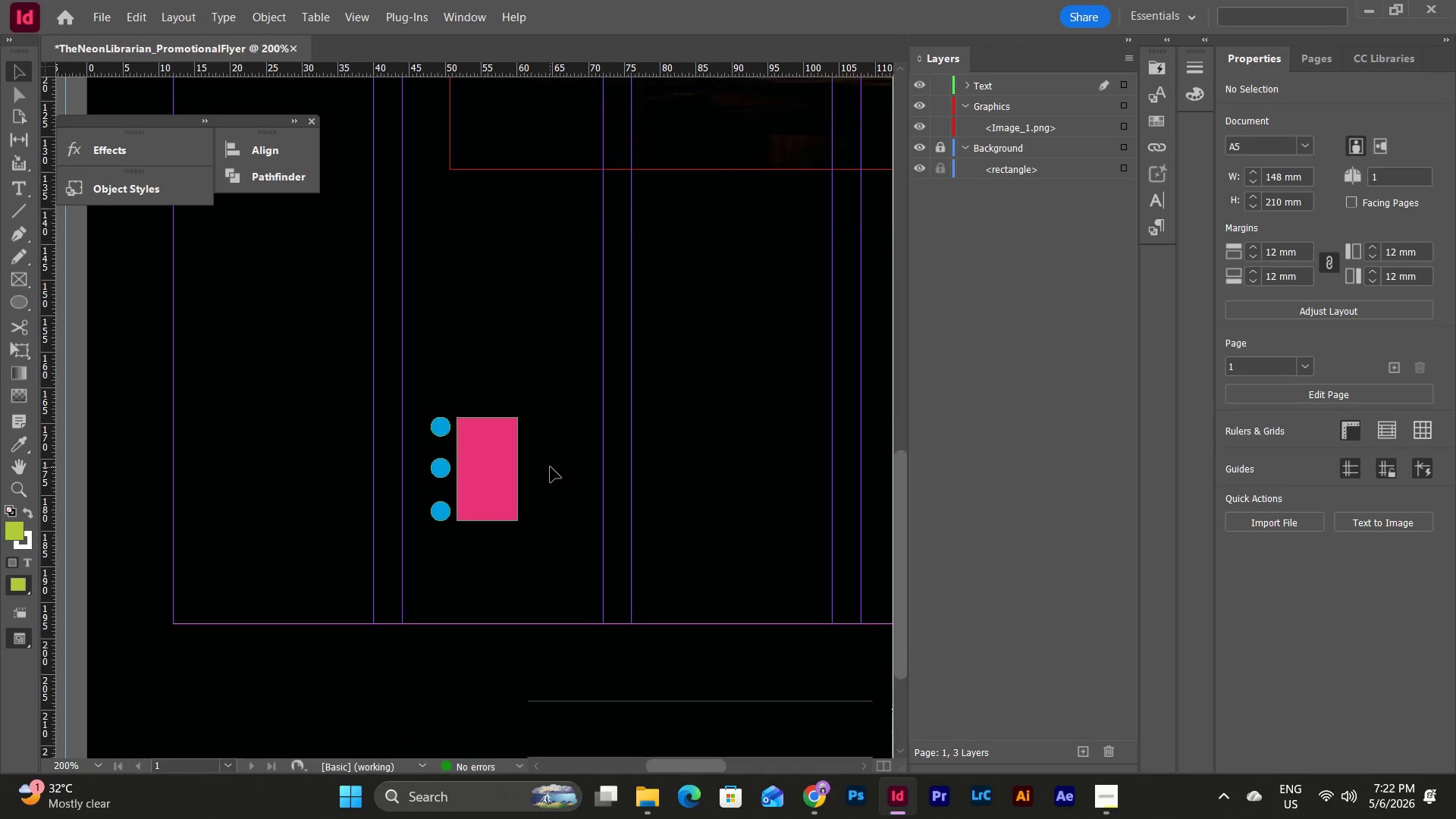 
scroll: coordinate [551, 467], scroll_direction: none, amount: 0.0
 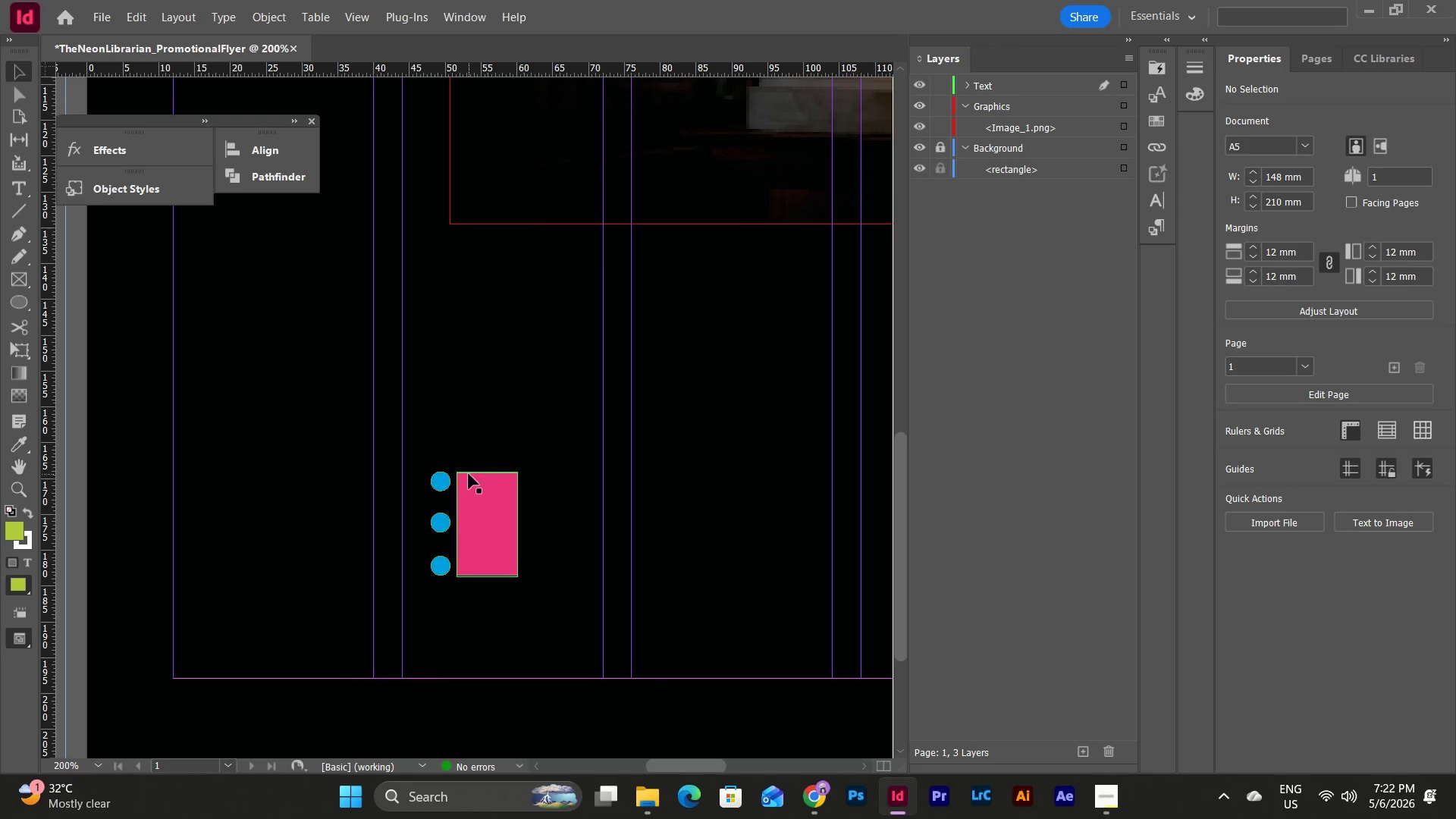 
scroll: coordinate [565, 455], scroll_direction: down, amount: 2.0
 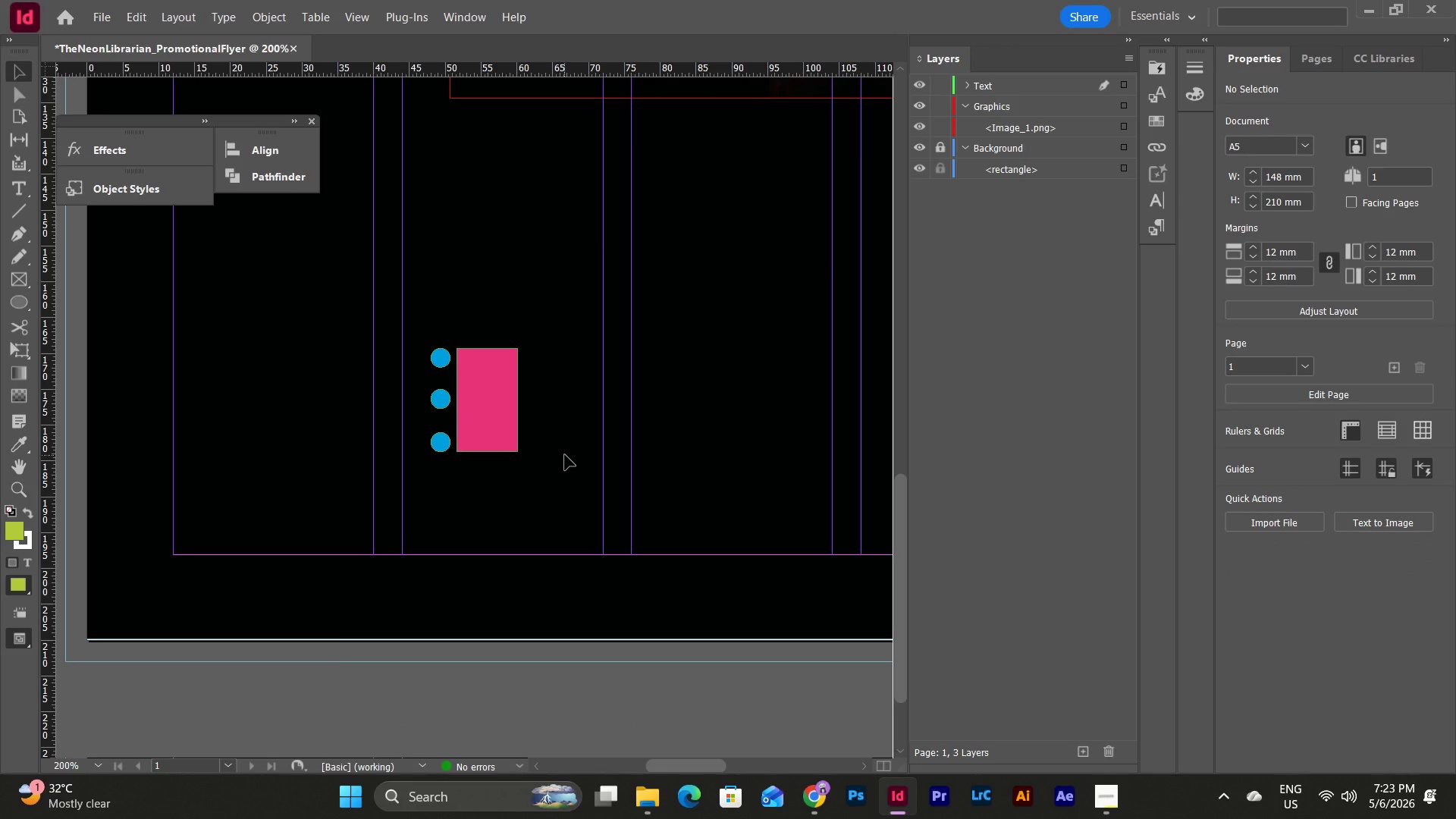 
scroll: coordinate [565, 455], scroll_direction: up, amount: 2.0
 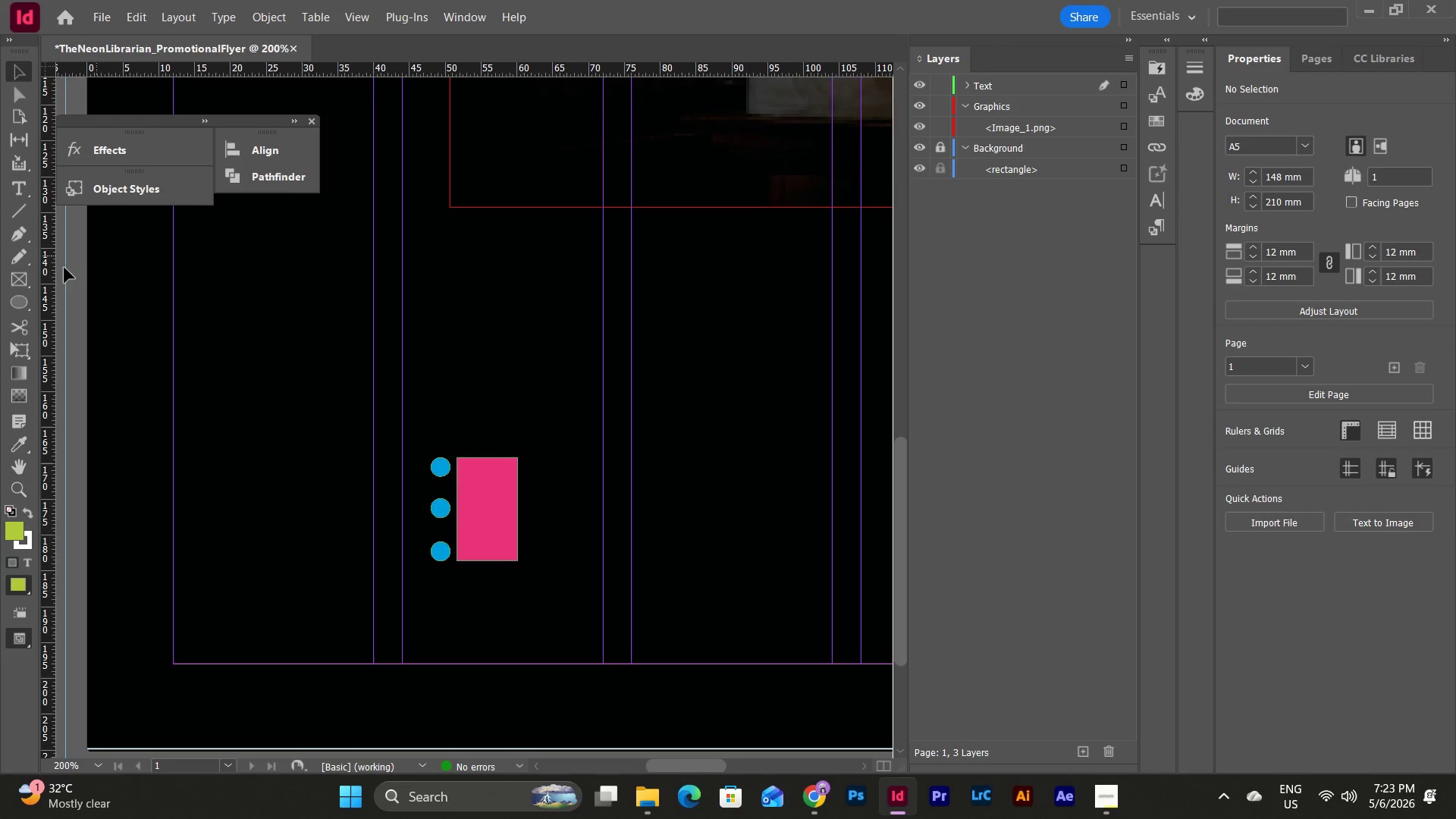 
left_click([21, 297])
 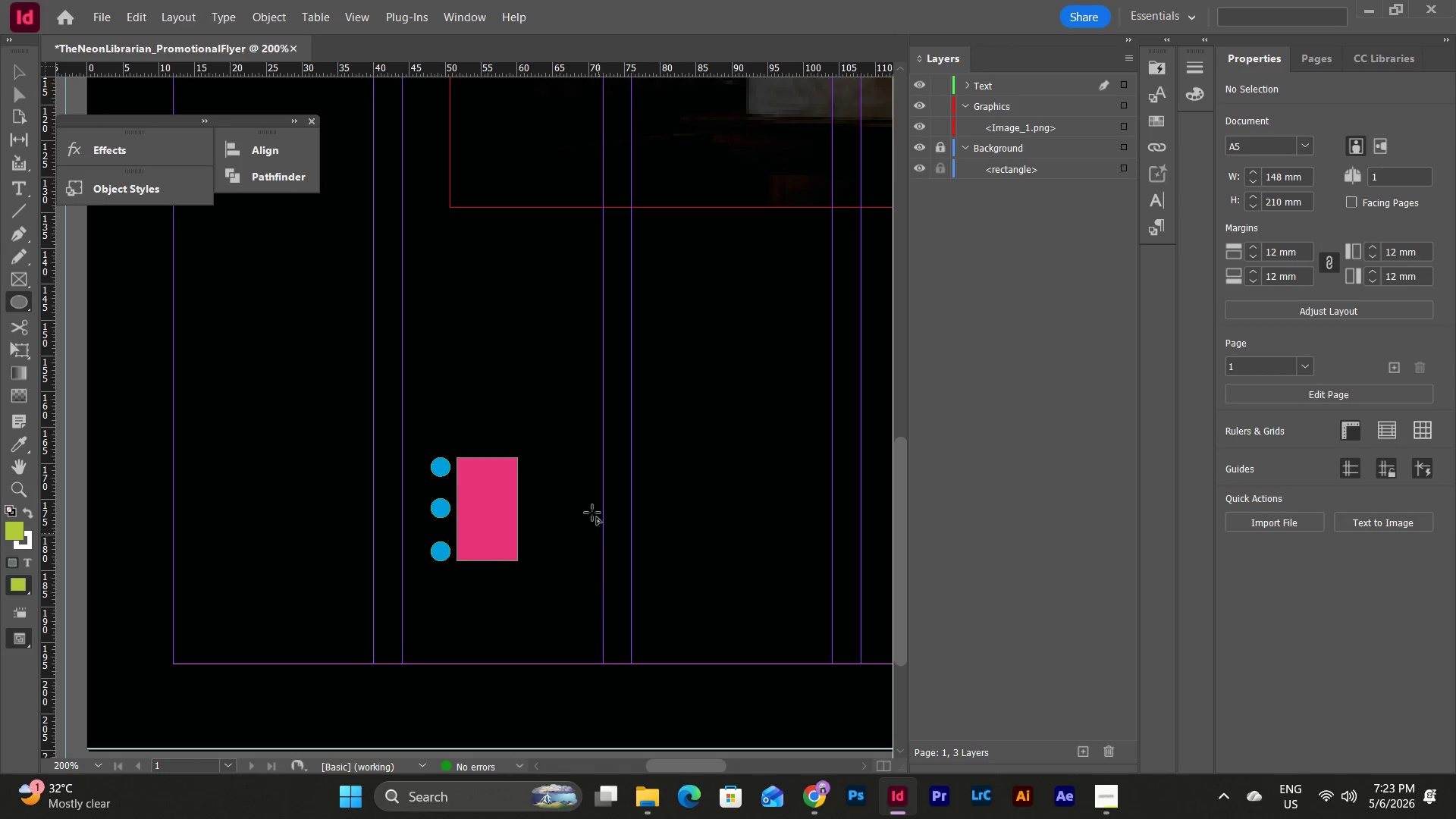 
hold_key(key=ShiftLeft, duration=2.09)
left_click_drag(start_coordinate=[573, 456], to_coordinate=[689, 563])
 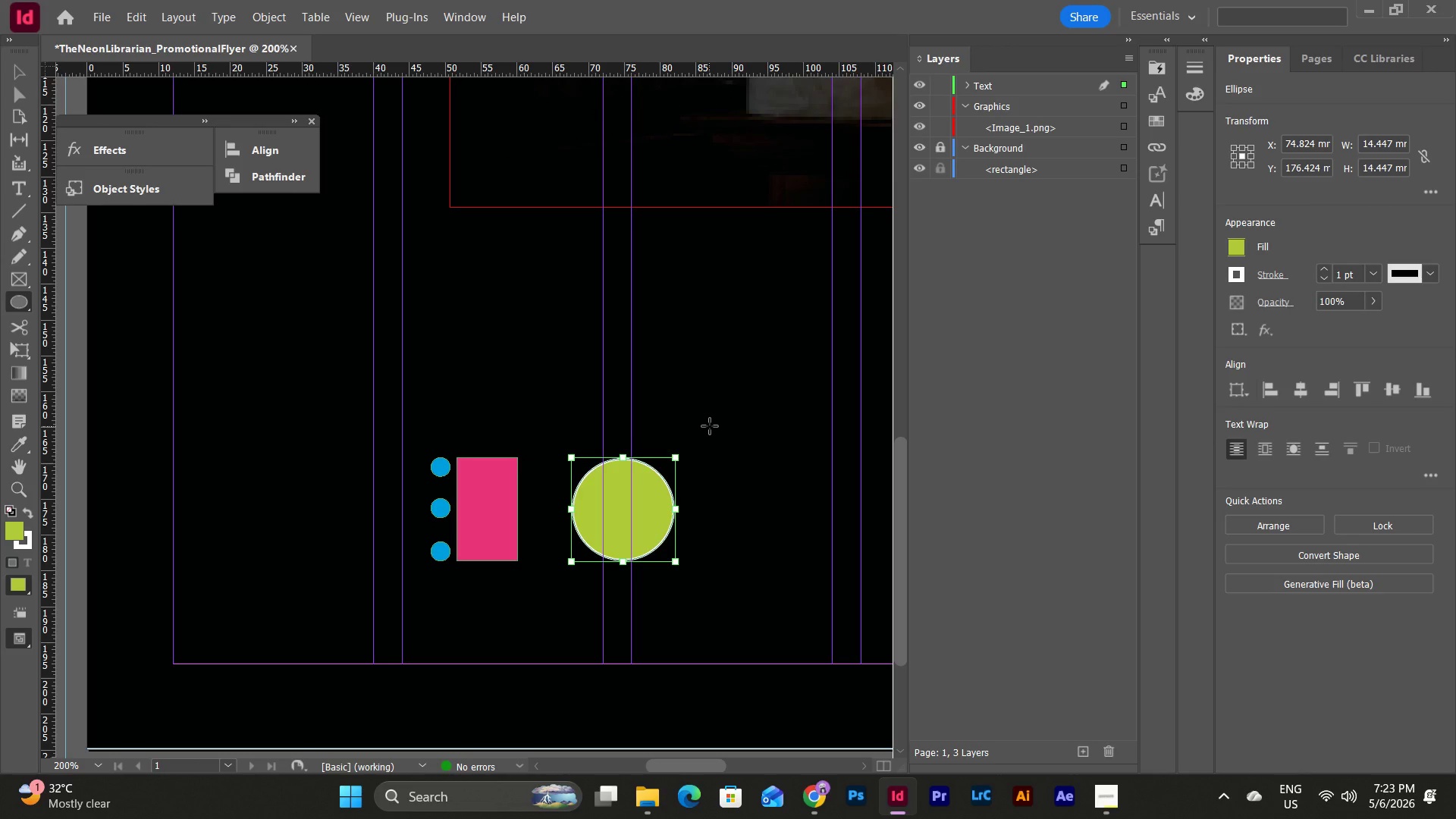 
key(V)
 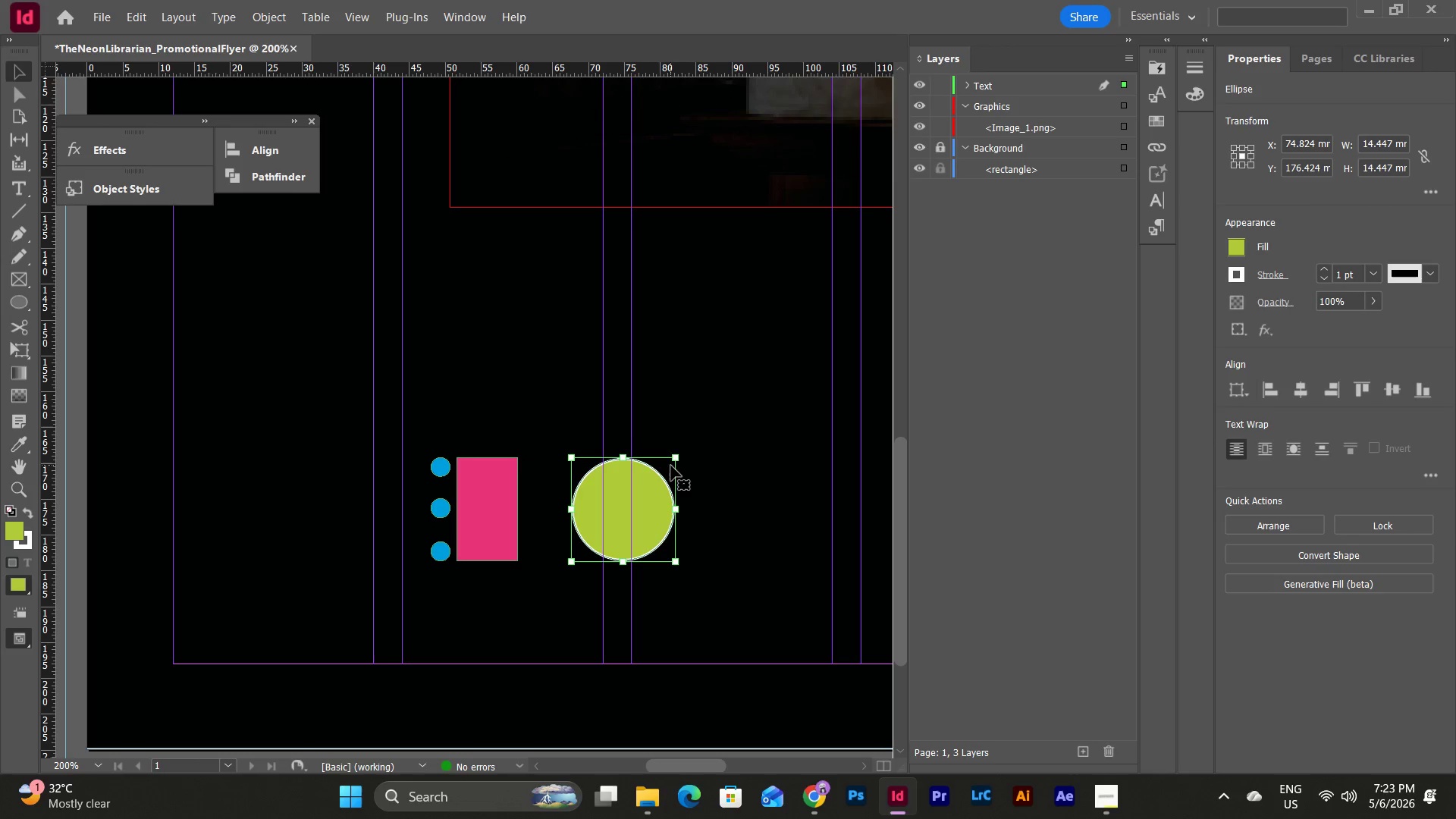 
hold_key(key=ShiftLeft, duration=1.75)
 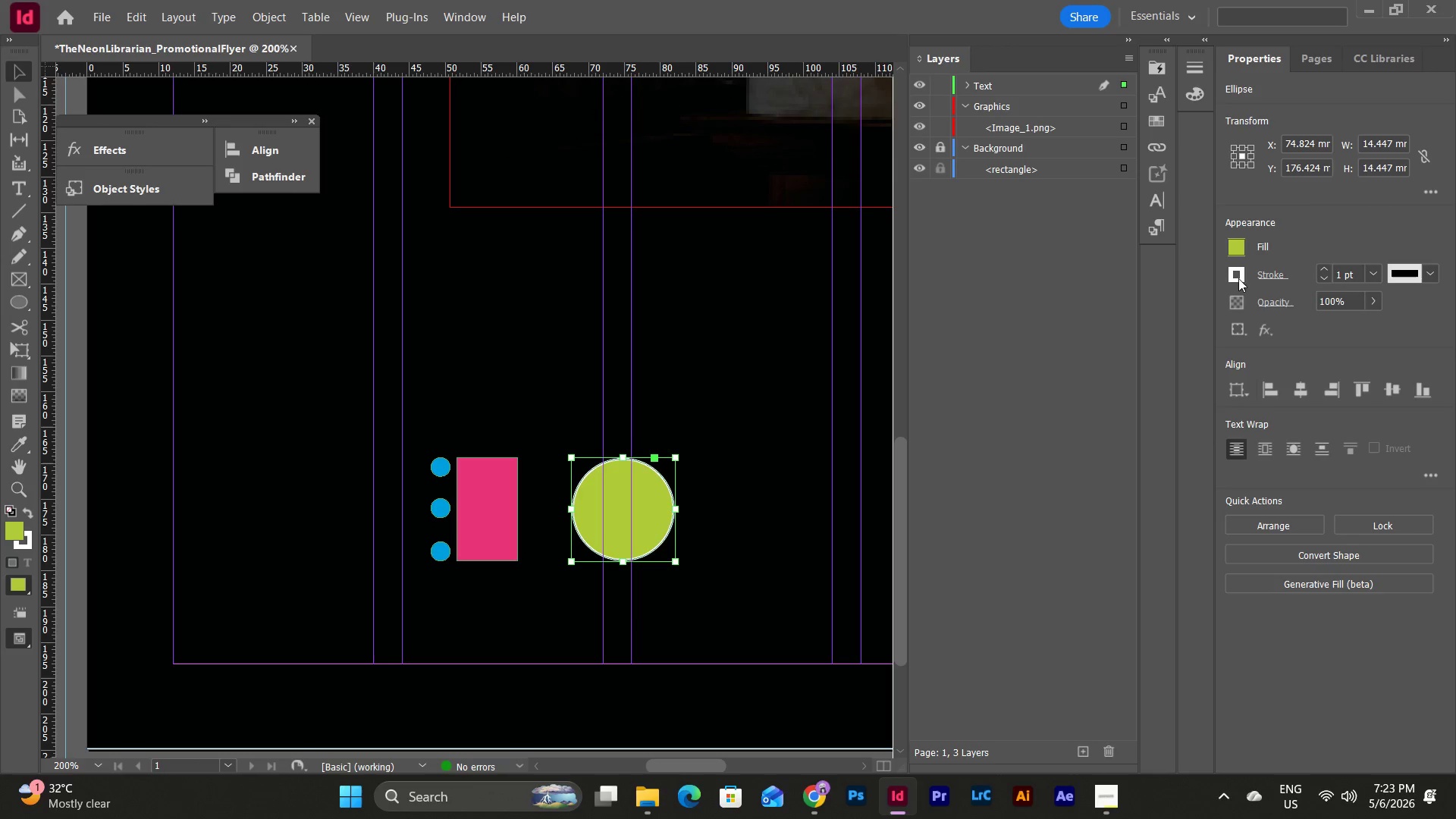 
left_click([1243, 271])
 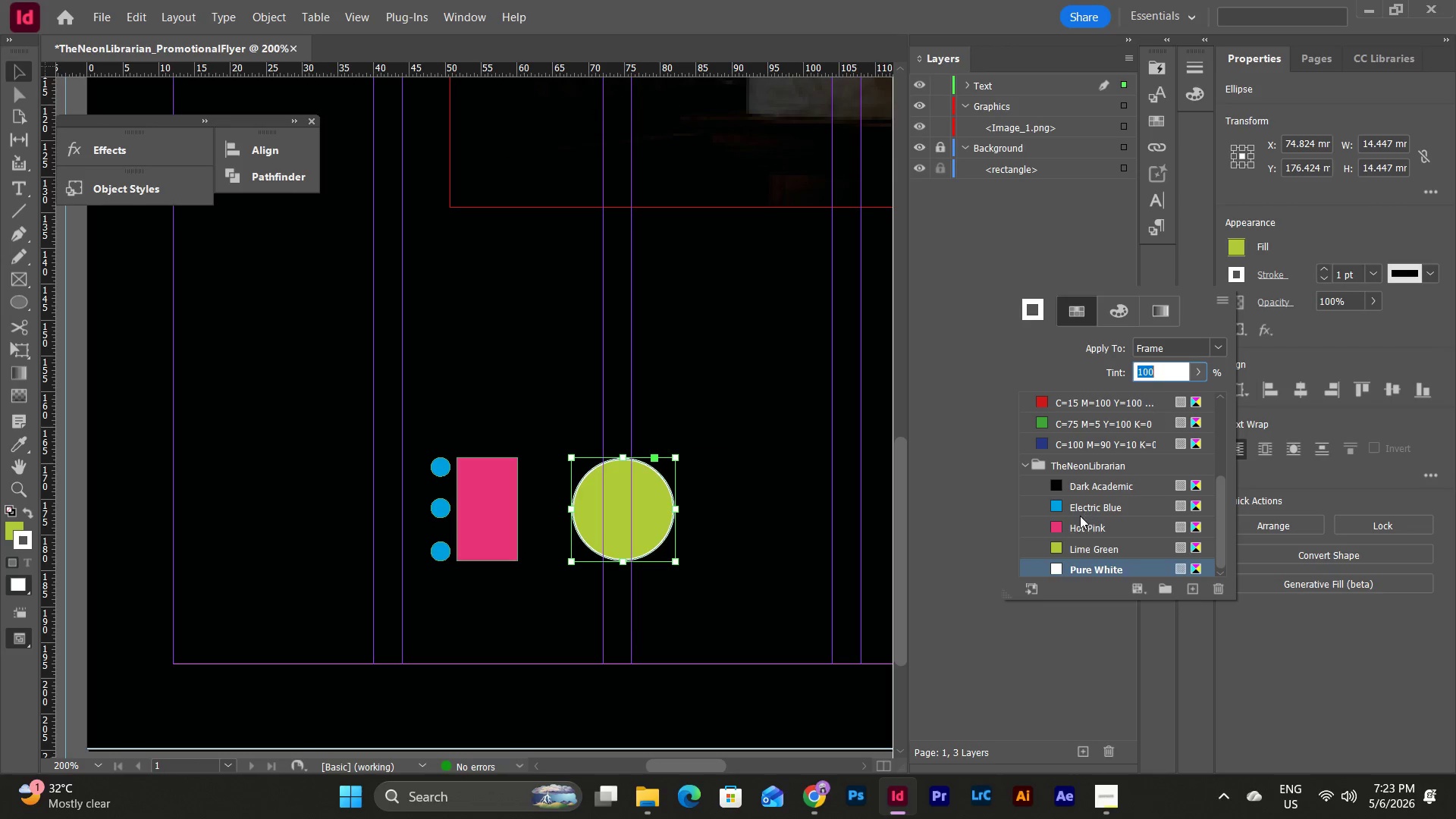 
scroll: coordinate [1083, 515], scroll_direction: down, amount: 5.0
 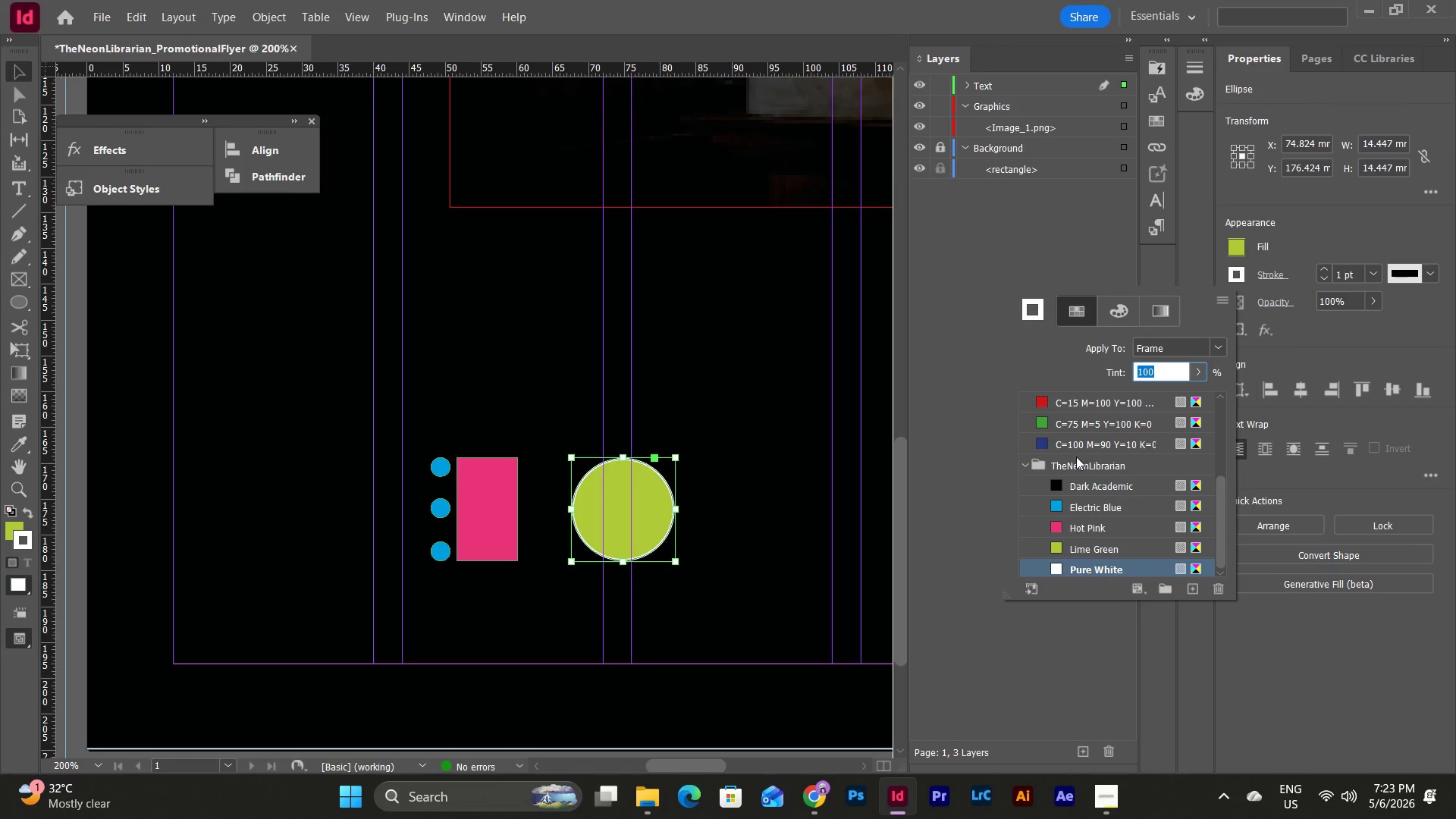 
left_click([1078, 394])
 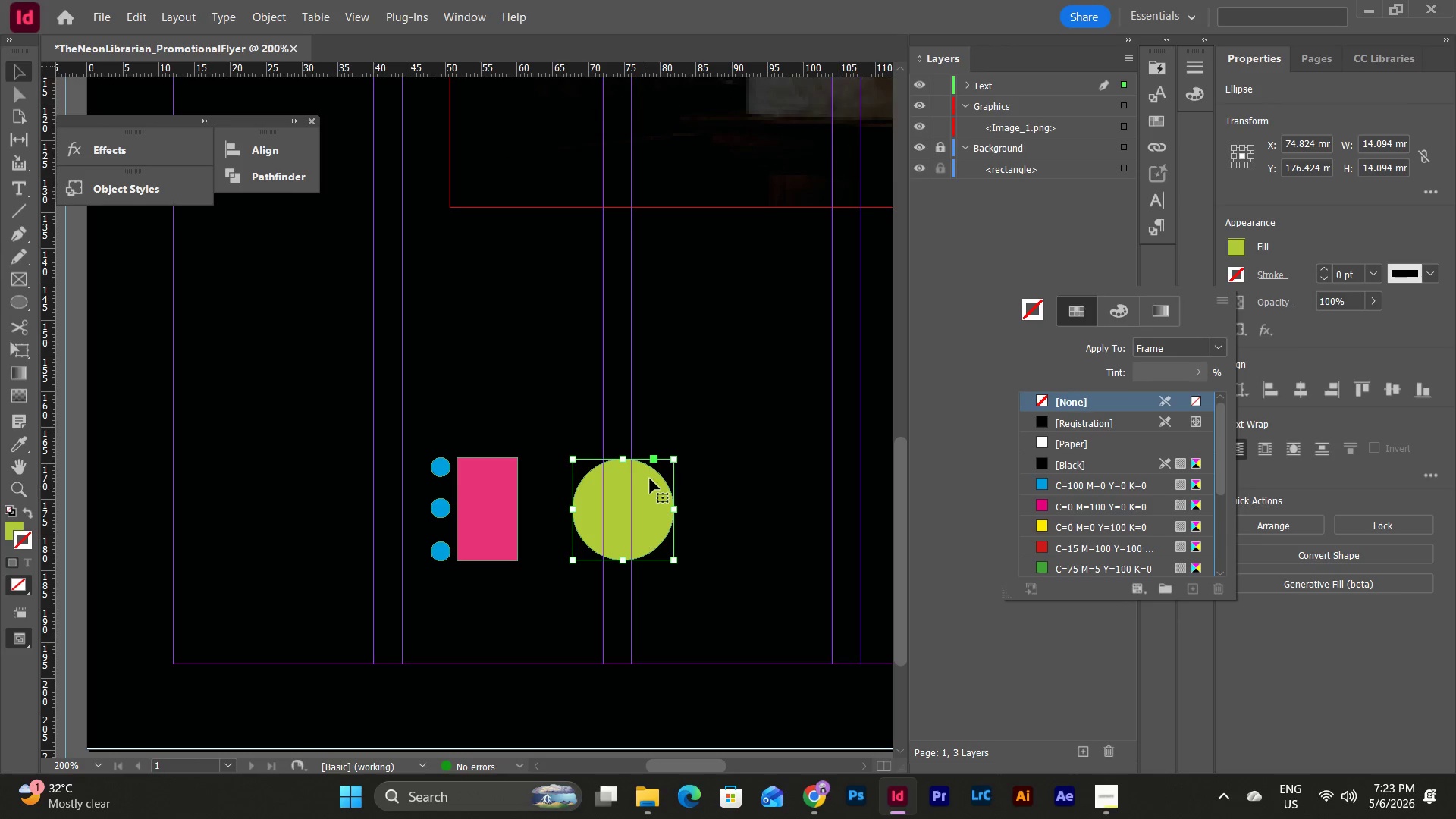 
scroll: coordinate [1077, 442], scroll_direction: up, amount: 11.0
 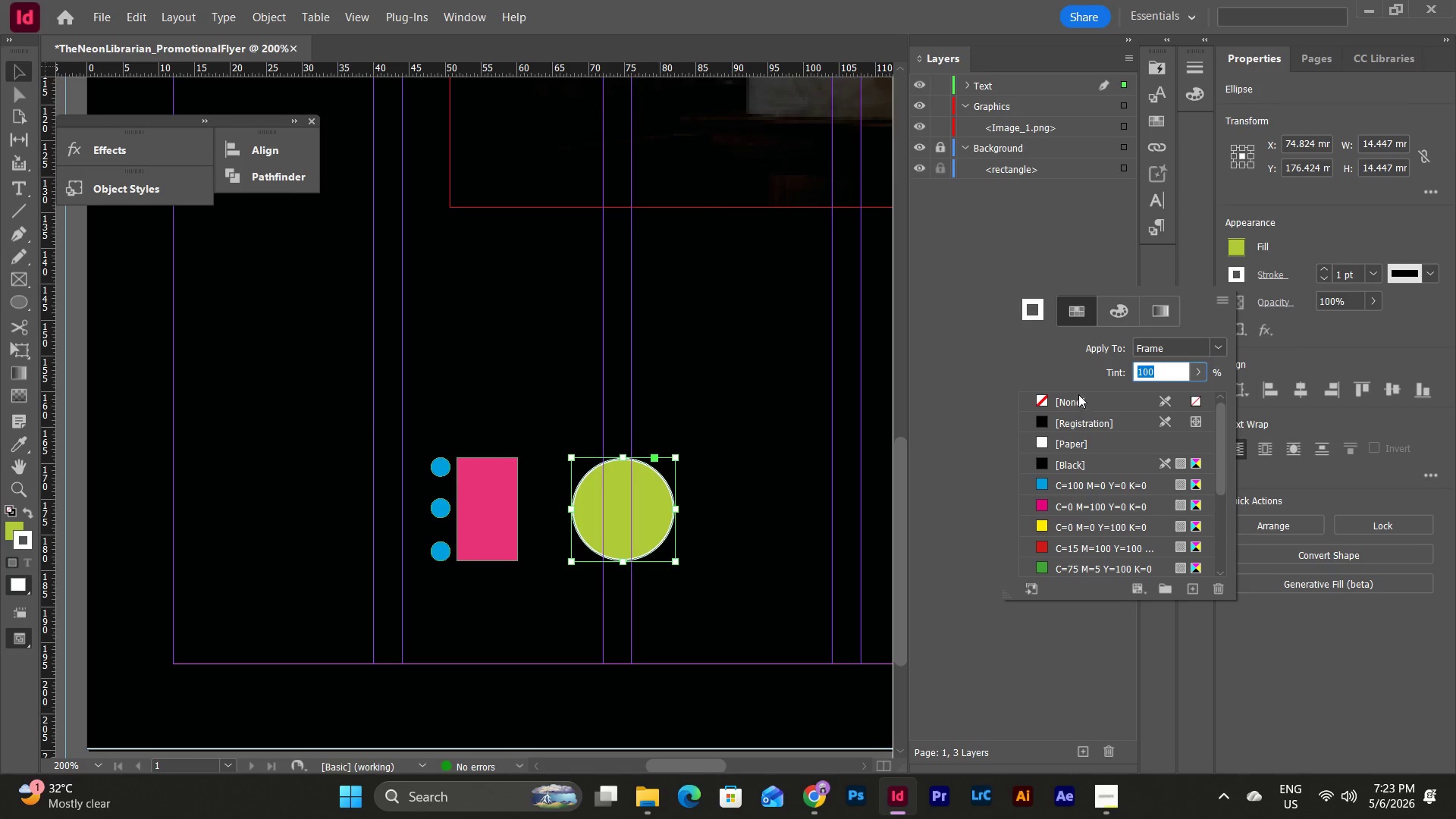 
left_click([729, 438])
 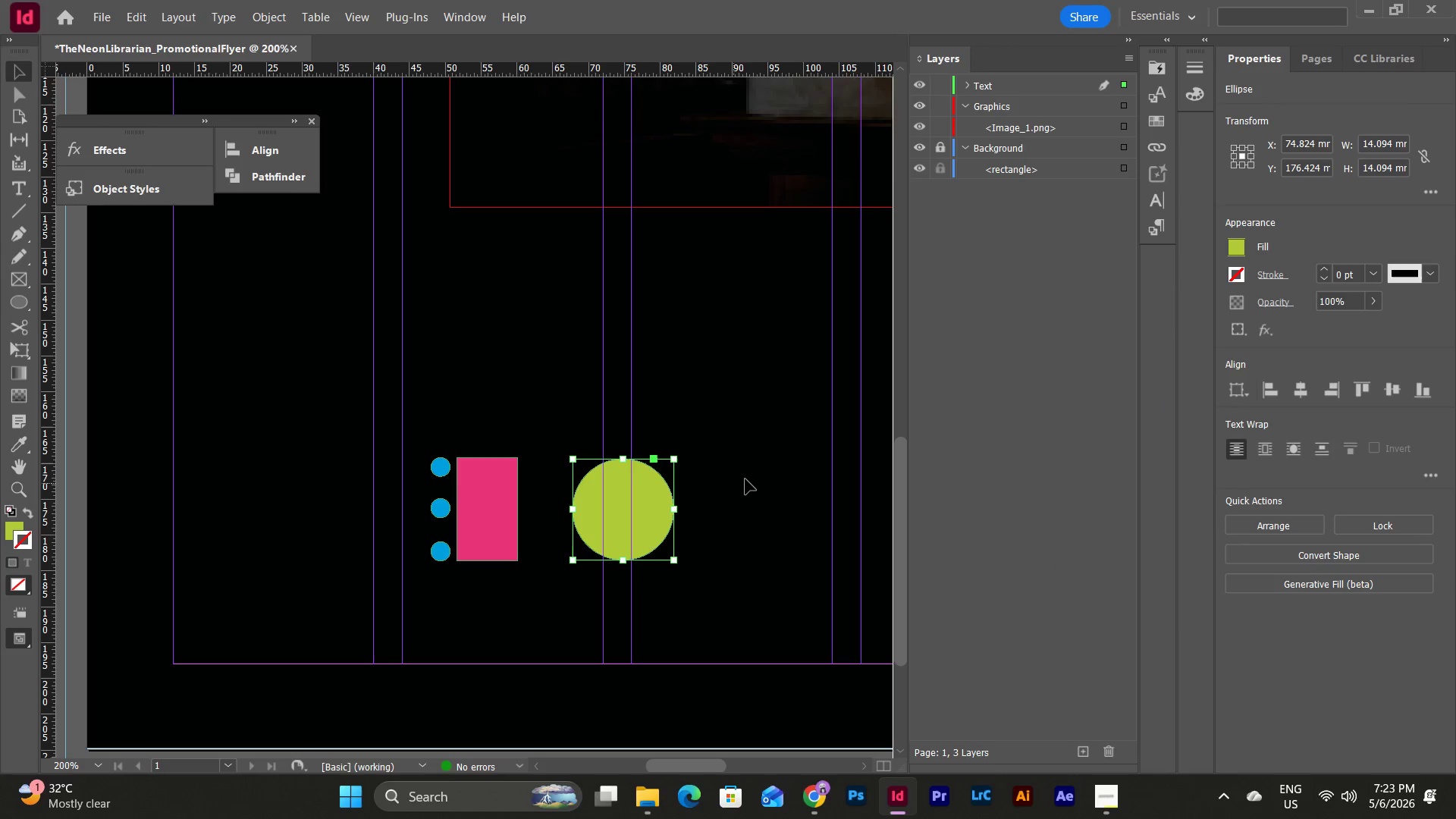 
left_click([745, 479])
 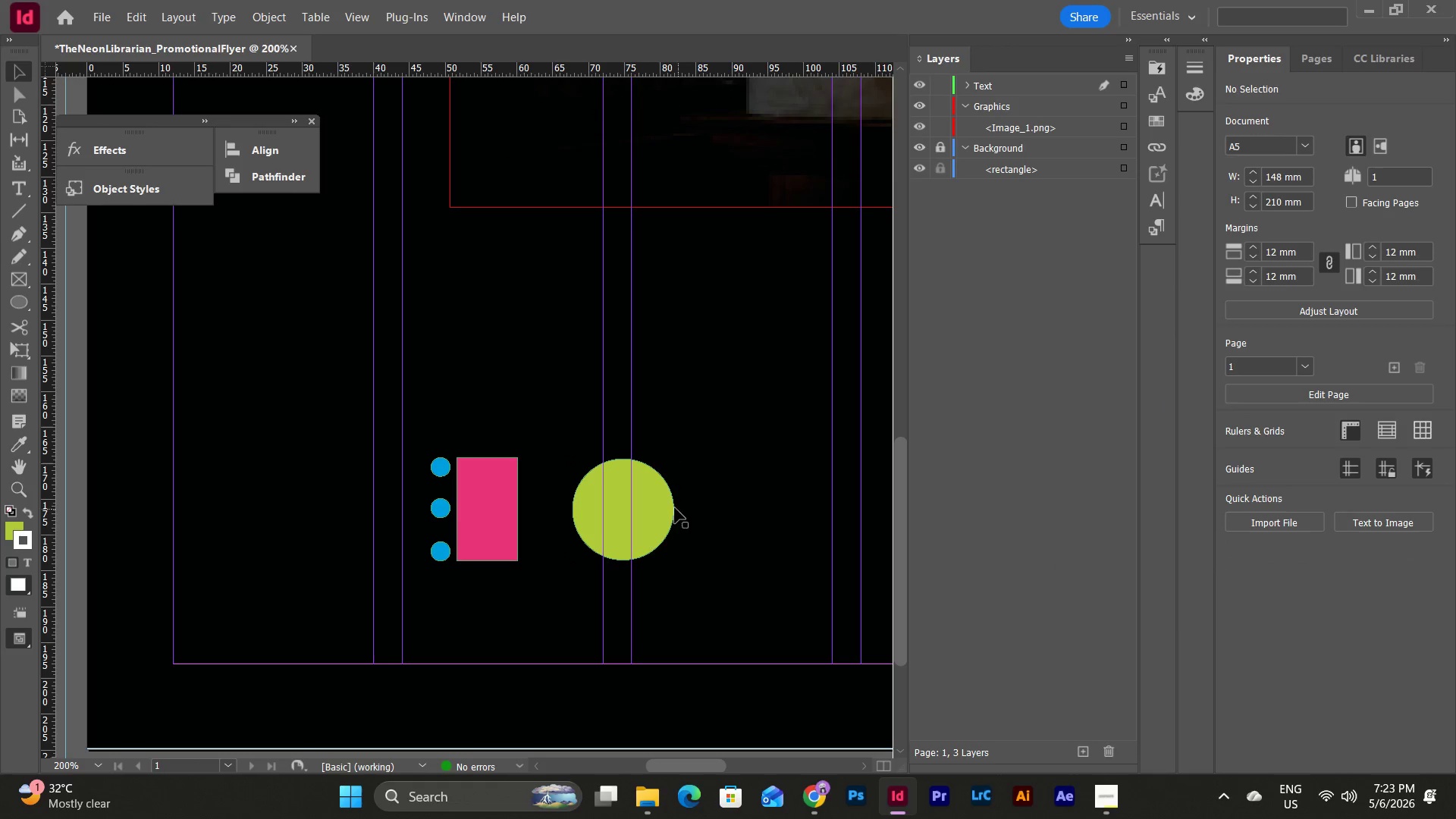 
double_click([663, 510])
 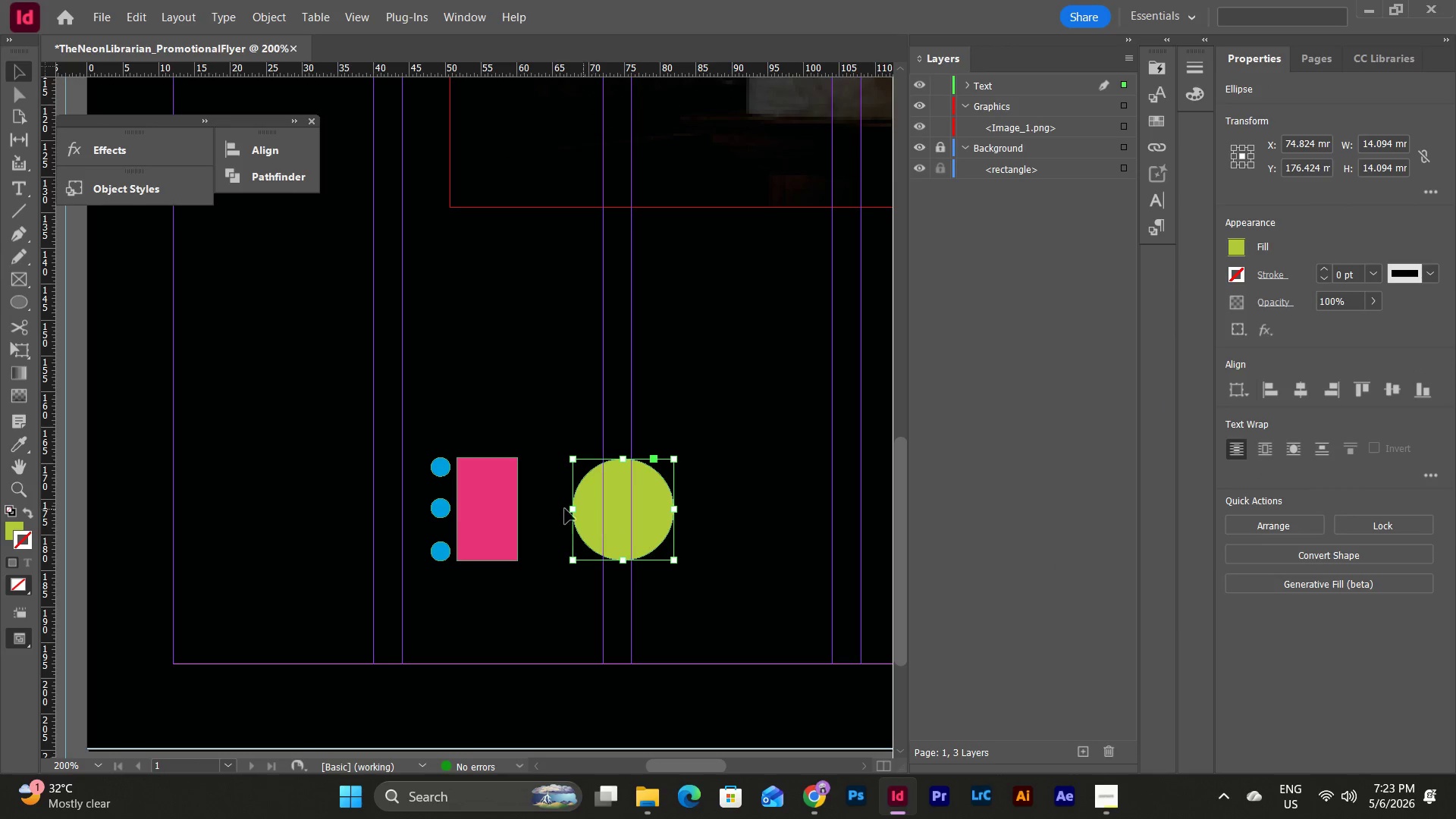 
left_click([507, 506])
 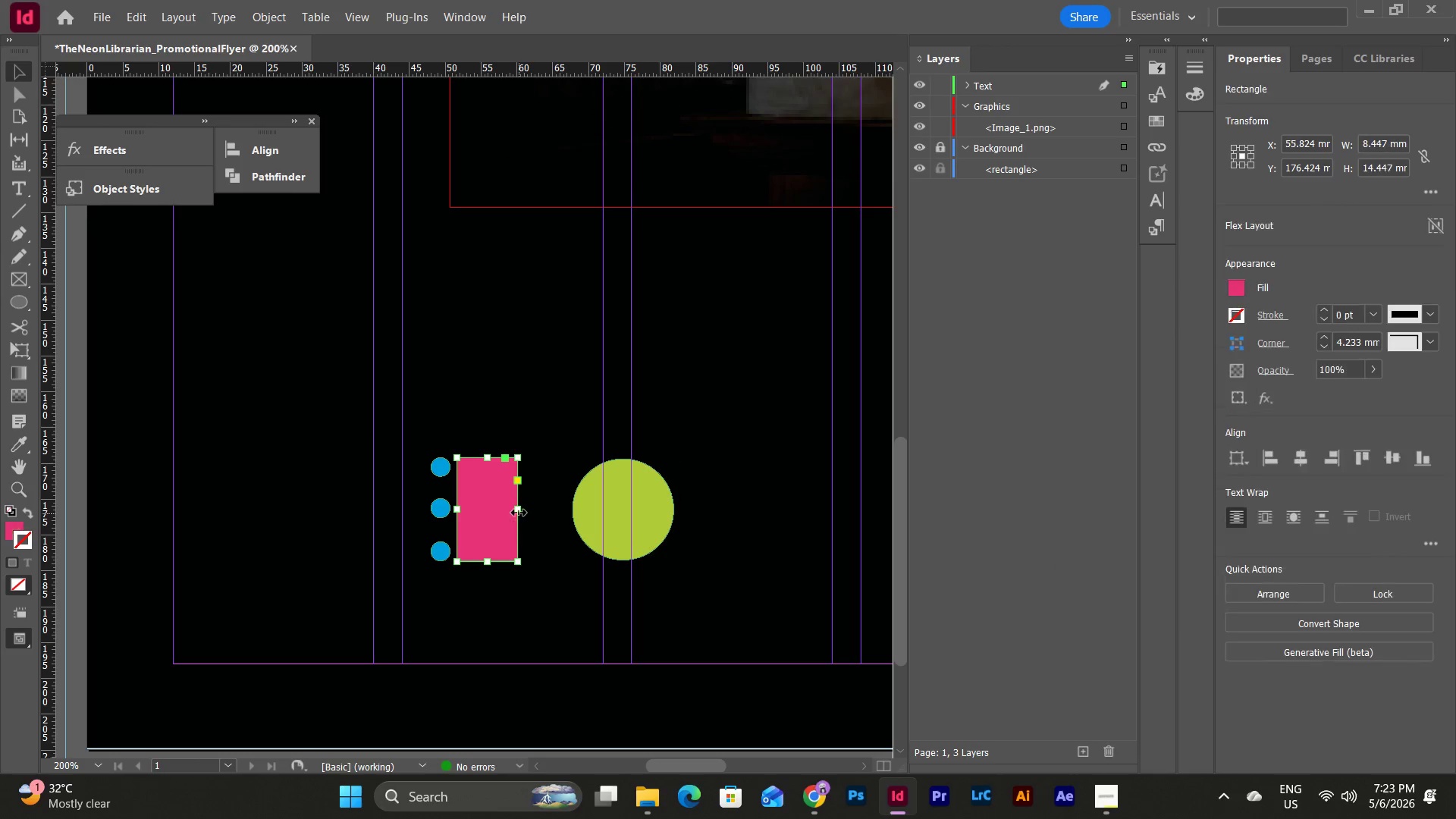 
hold_key(key=ShiftLeft, duration=1.66)
 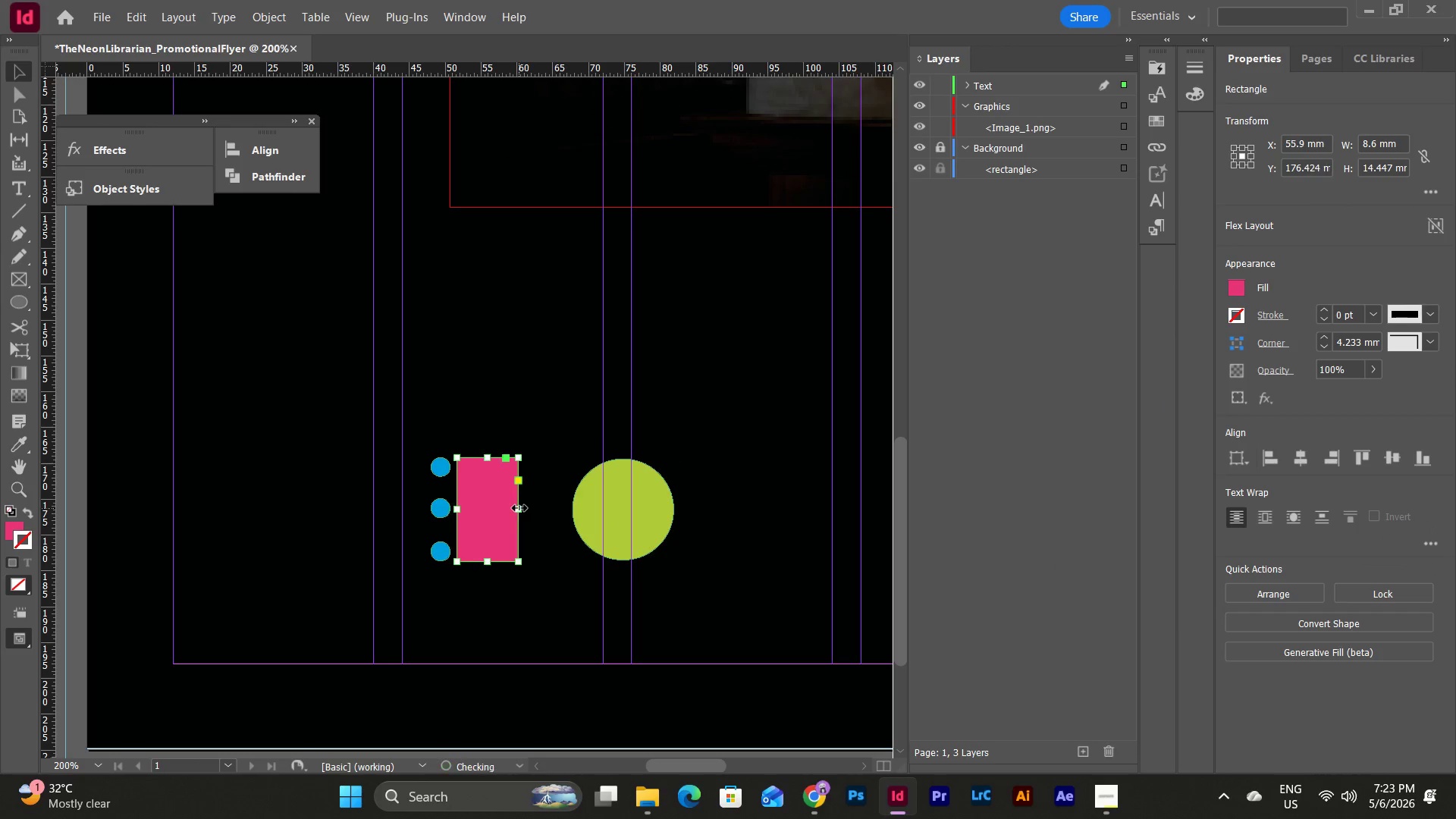 
key(Control+Z)
 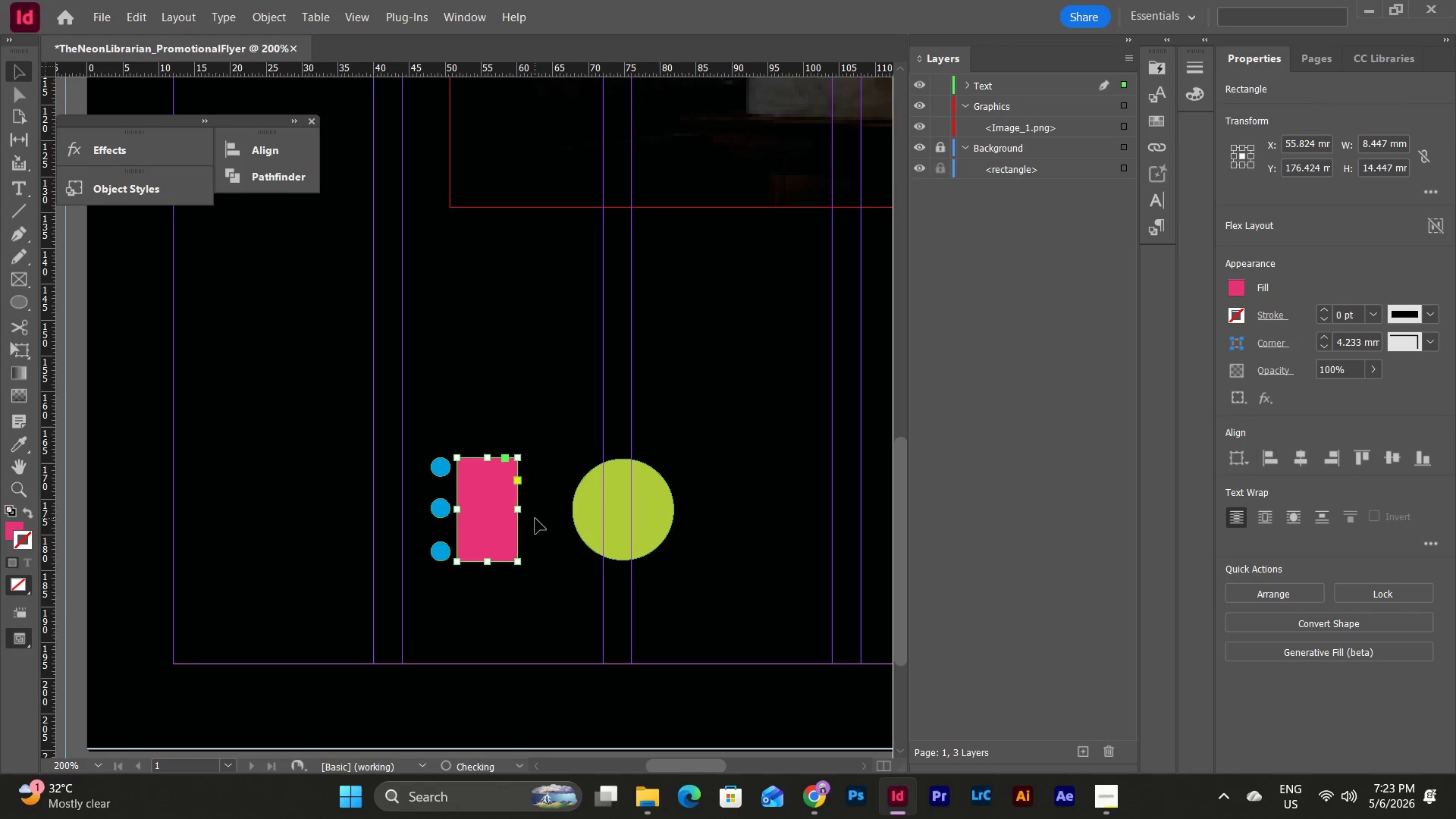 
left_click([538, 513])
 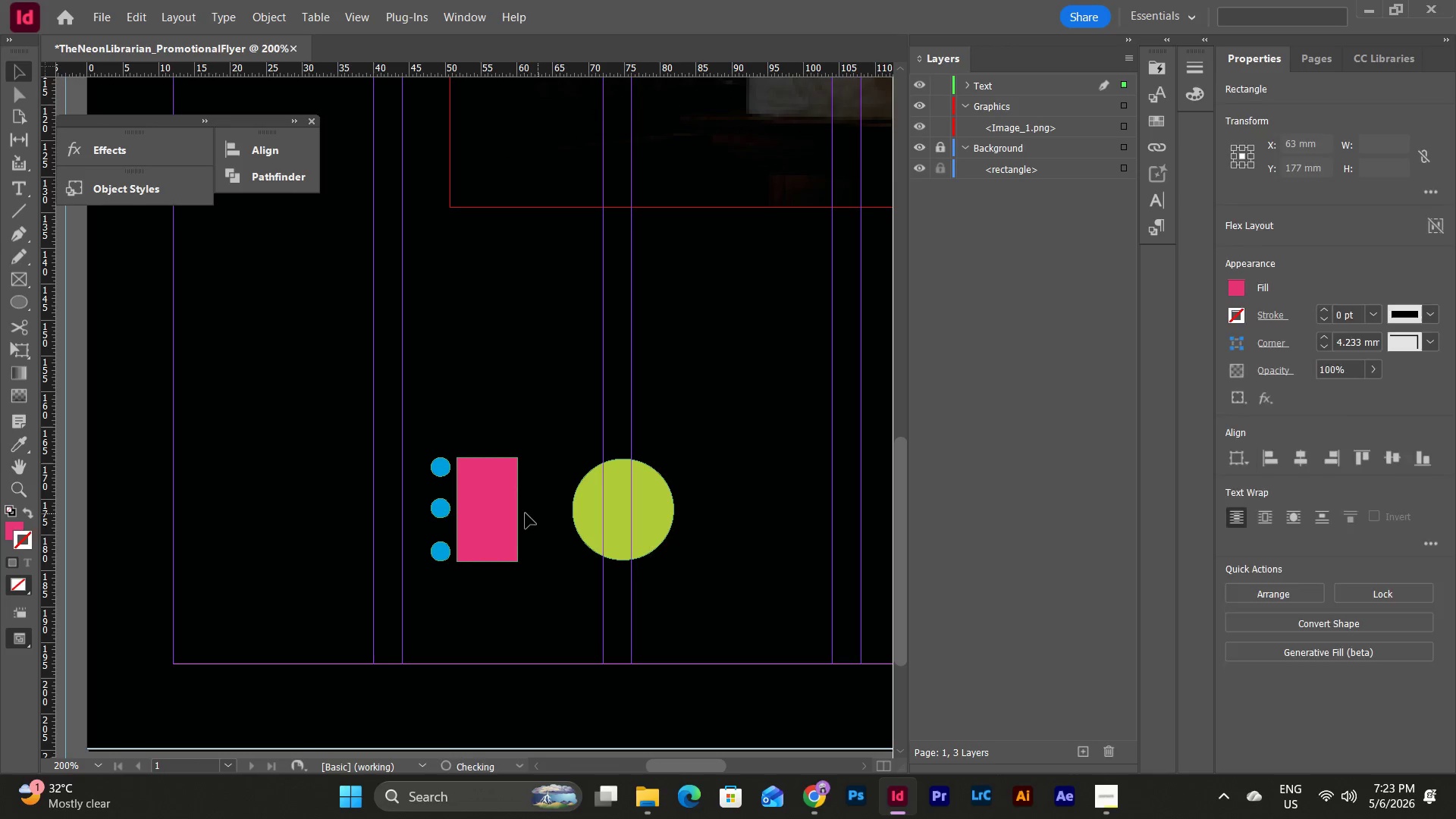 
left_click([505, 508])
 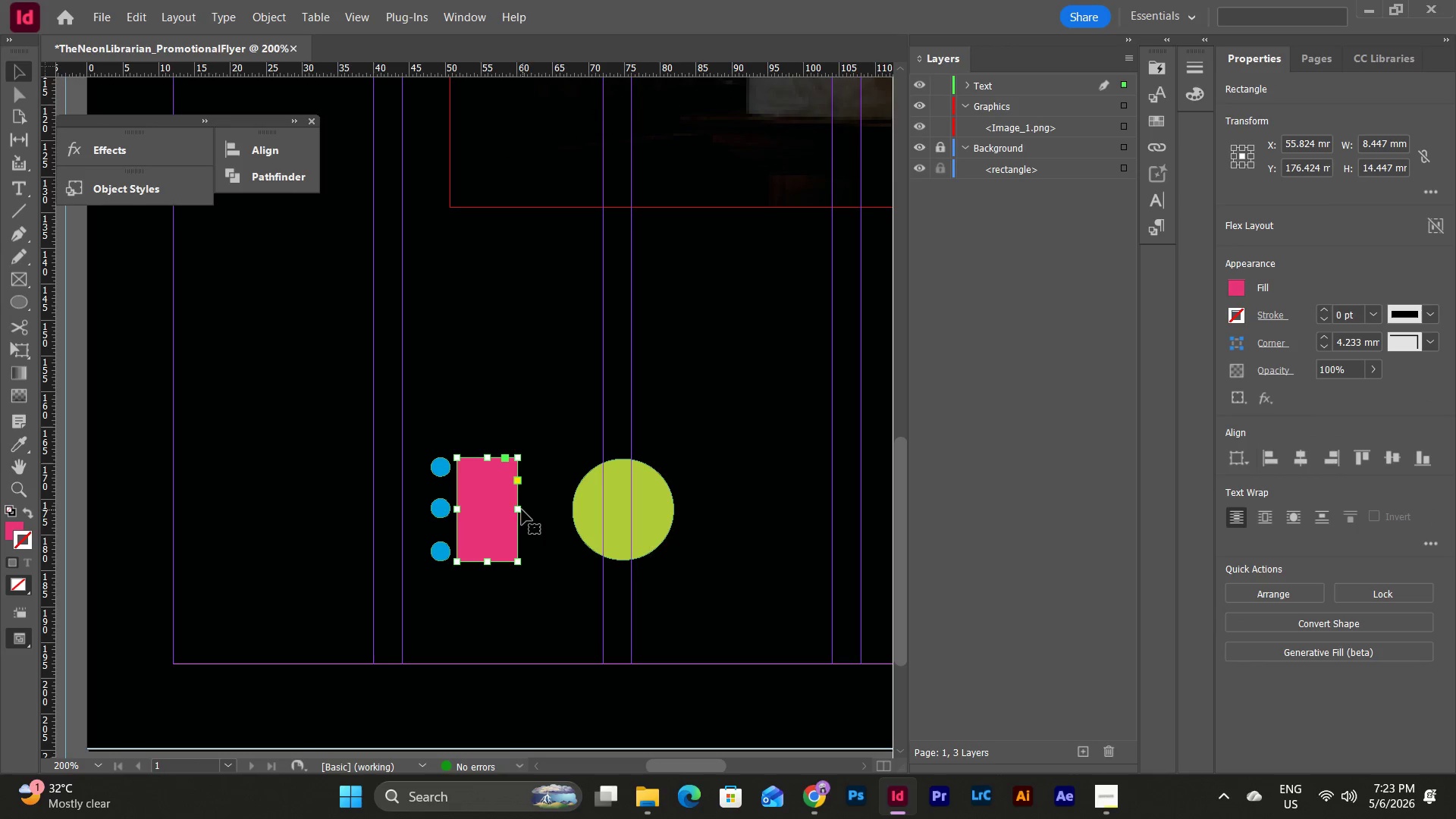 
left_click_drag(start_coordinate=[519, 510], to_coordinate=[532, 510])
 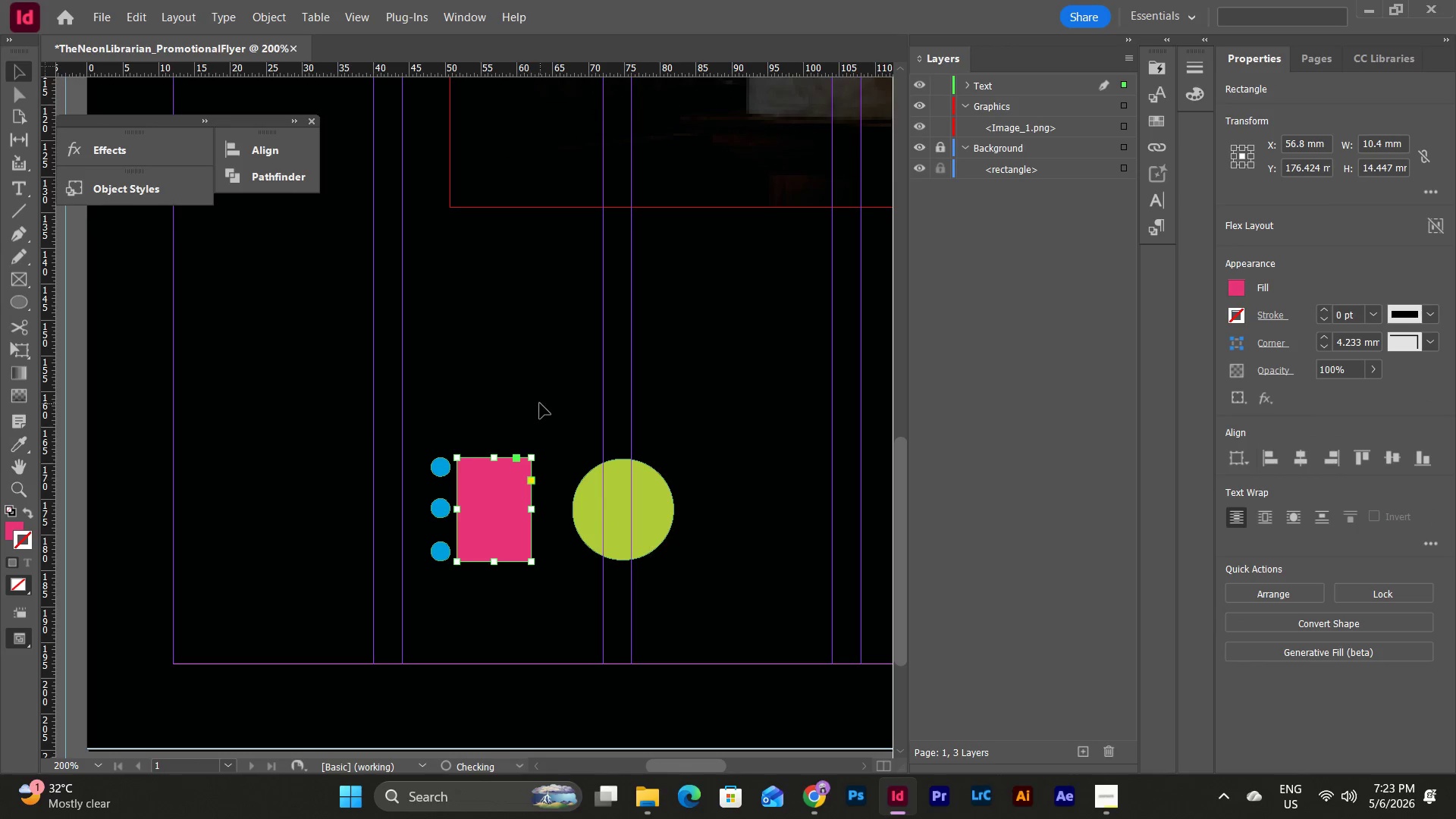 
left_click([540, 403])
 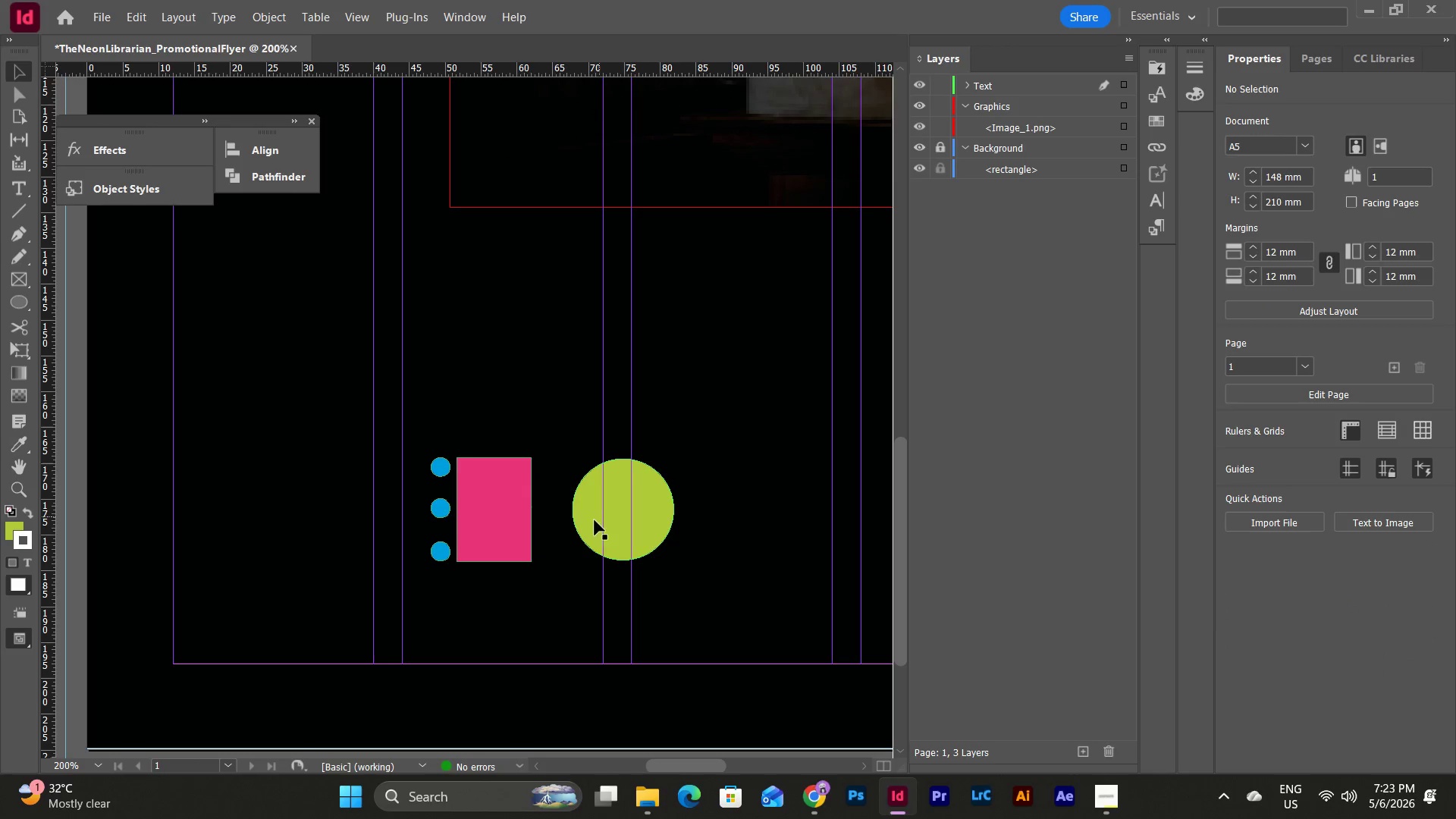 
left_click([593, 526])
 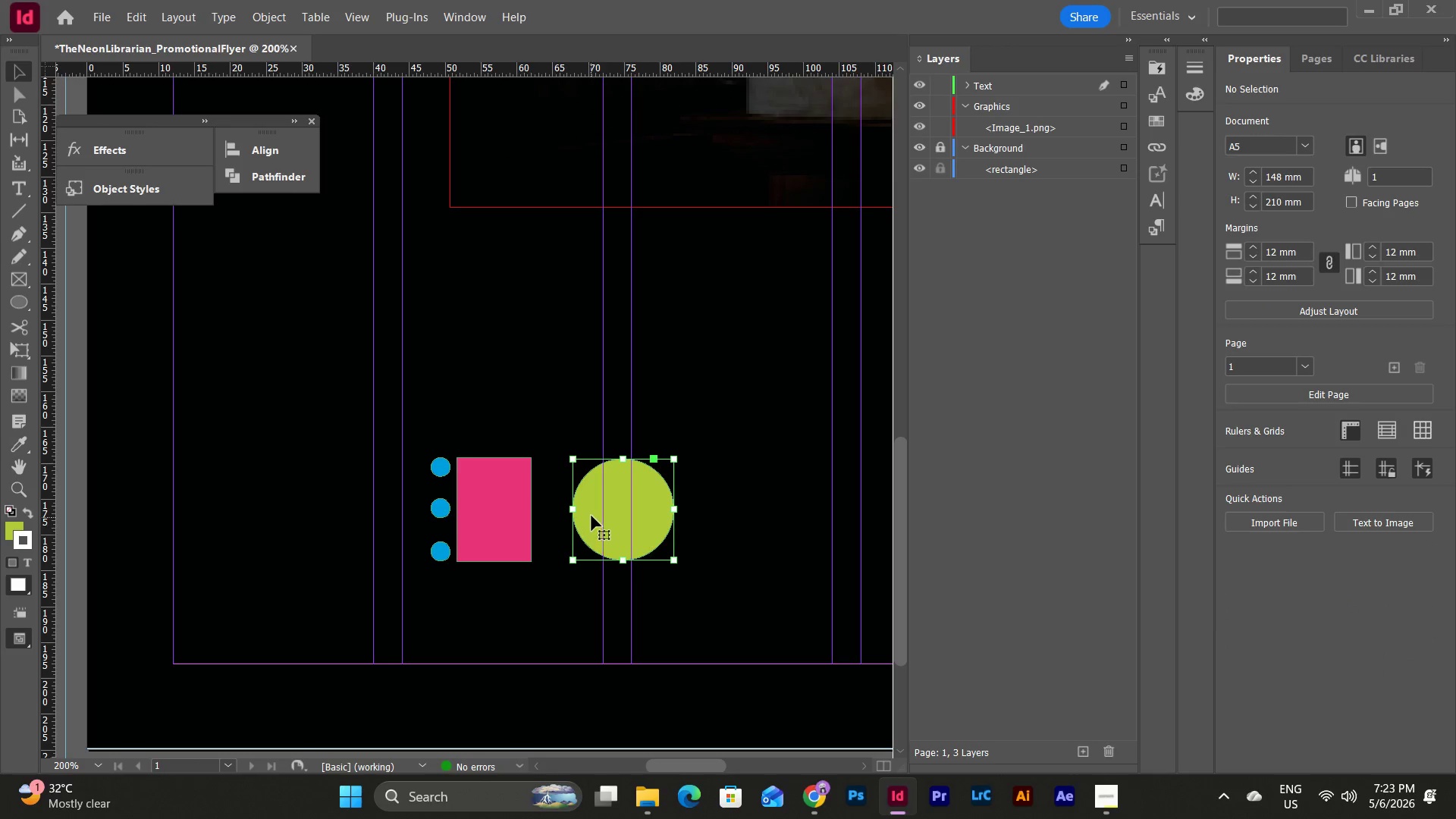 
left_click_drag(start_coordinate=[592, 514], to_coordinate=[562, 517])
 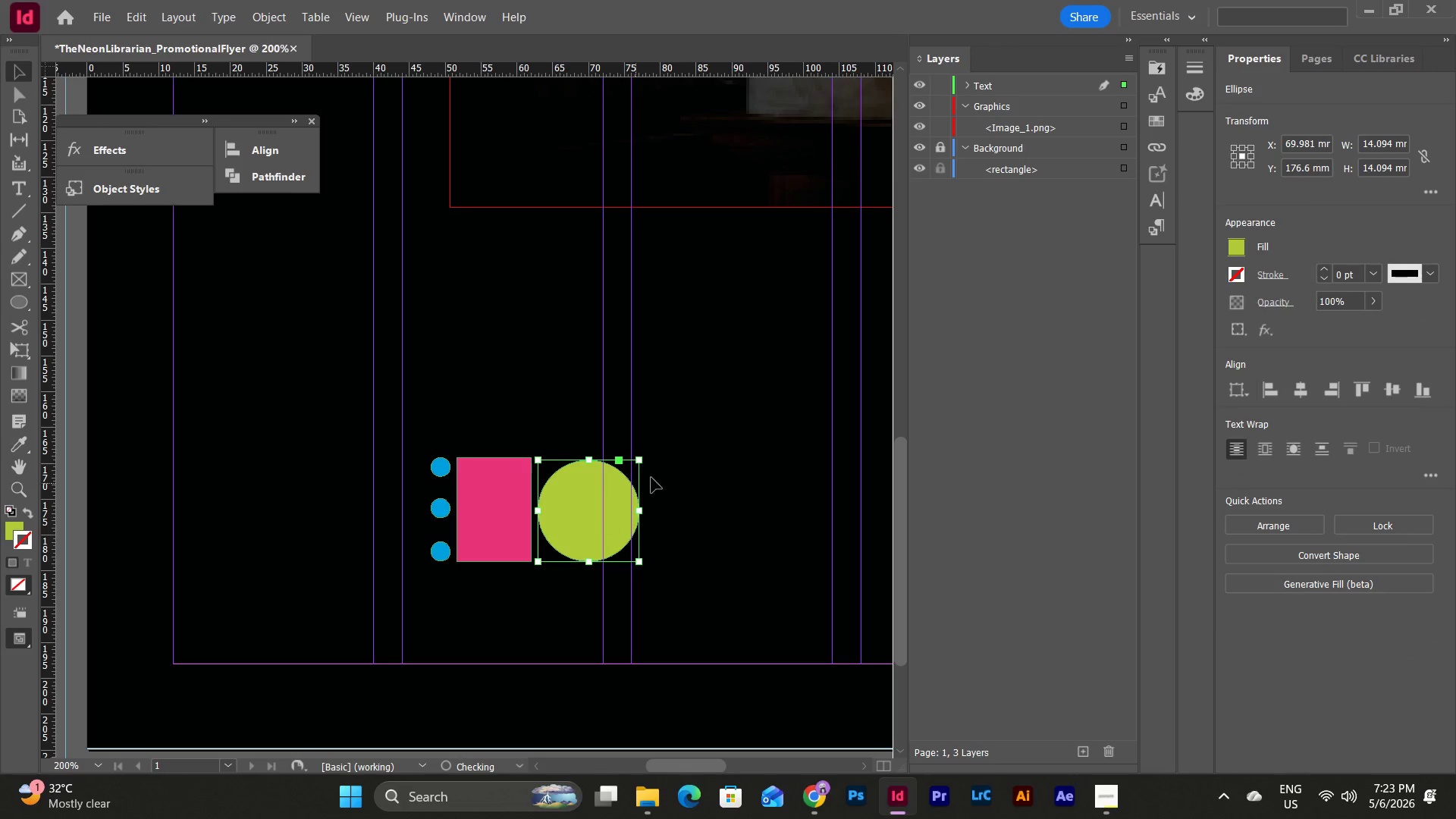 
left_click([665, 473])
 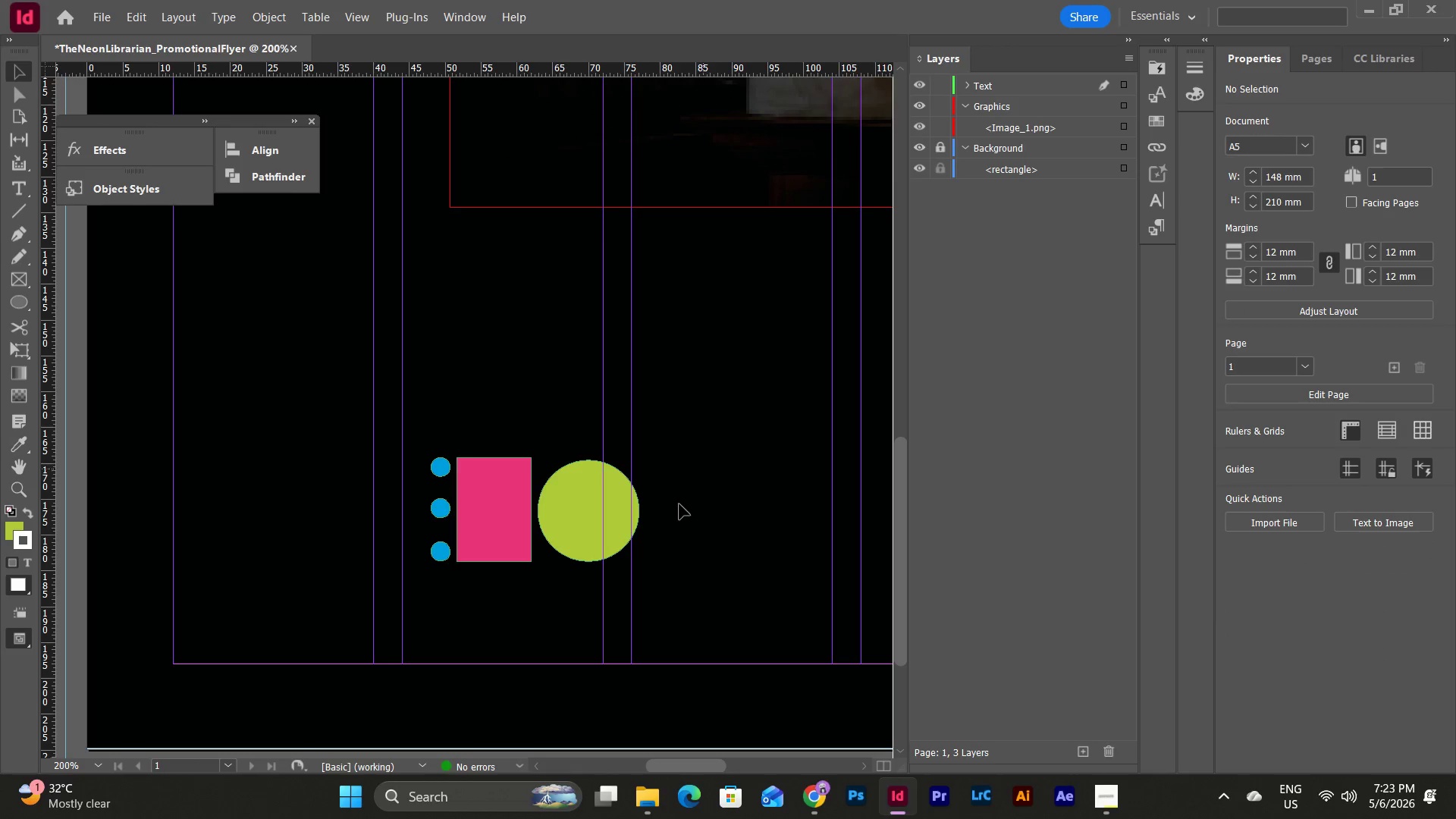 
left_click([576, 508])
 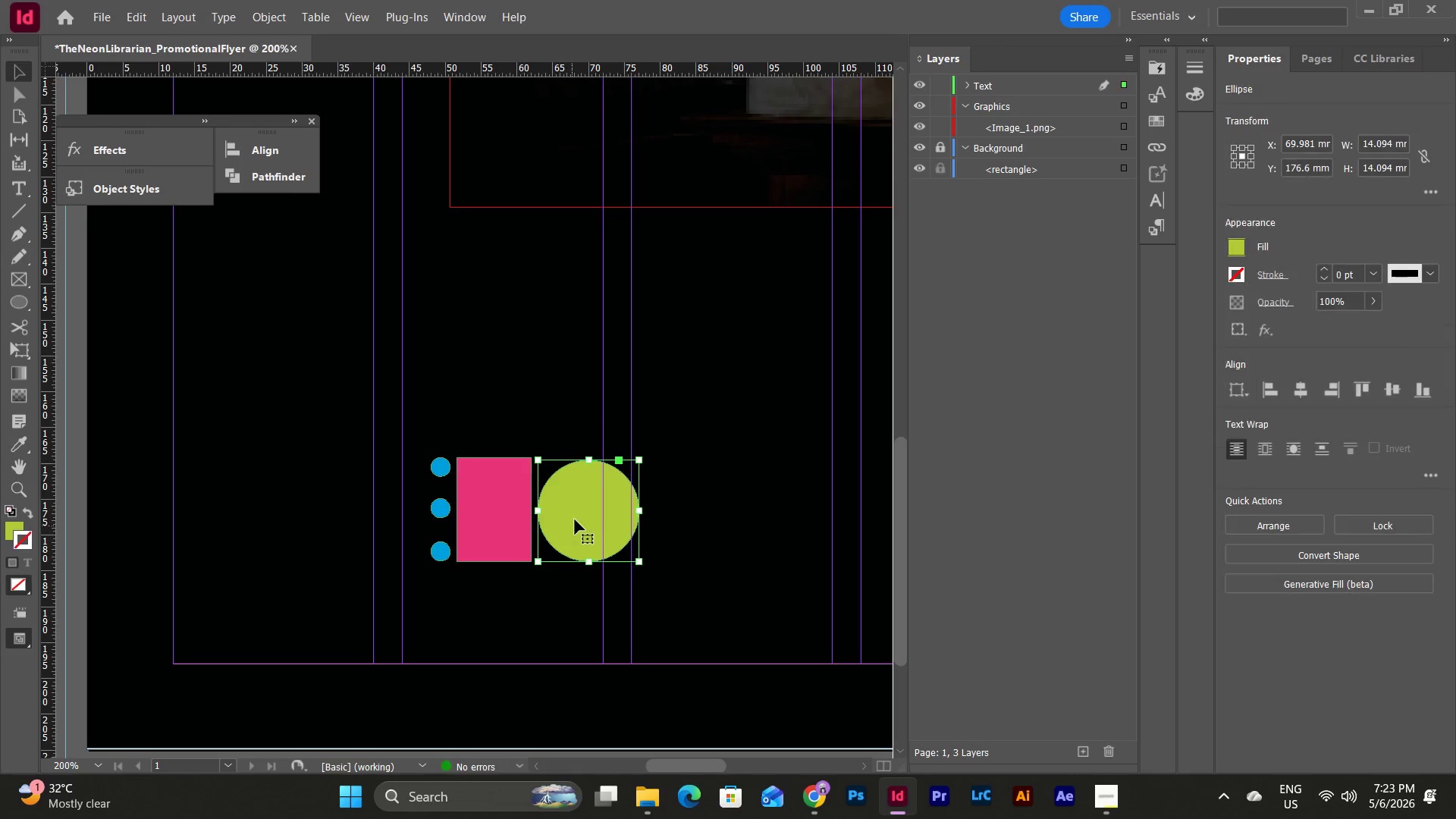 
left_click_drag(start_coordinate=[576, 517], to_coordinate=[531, 463])
 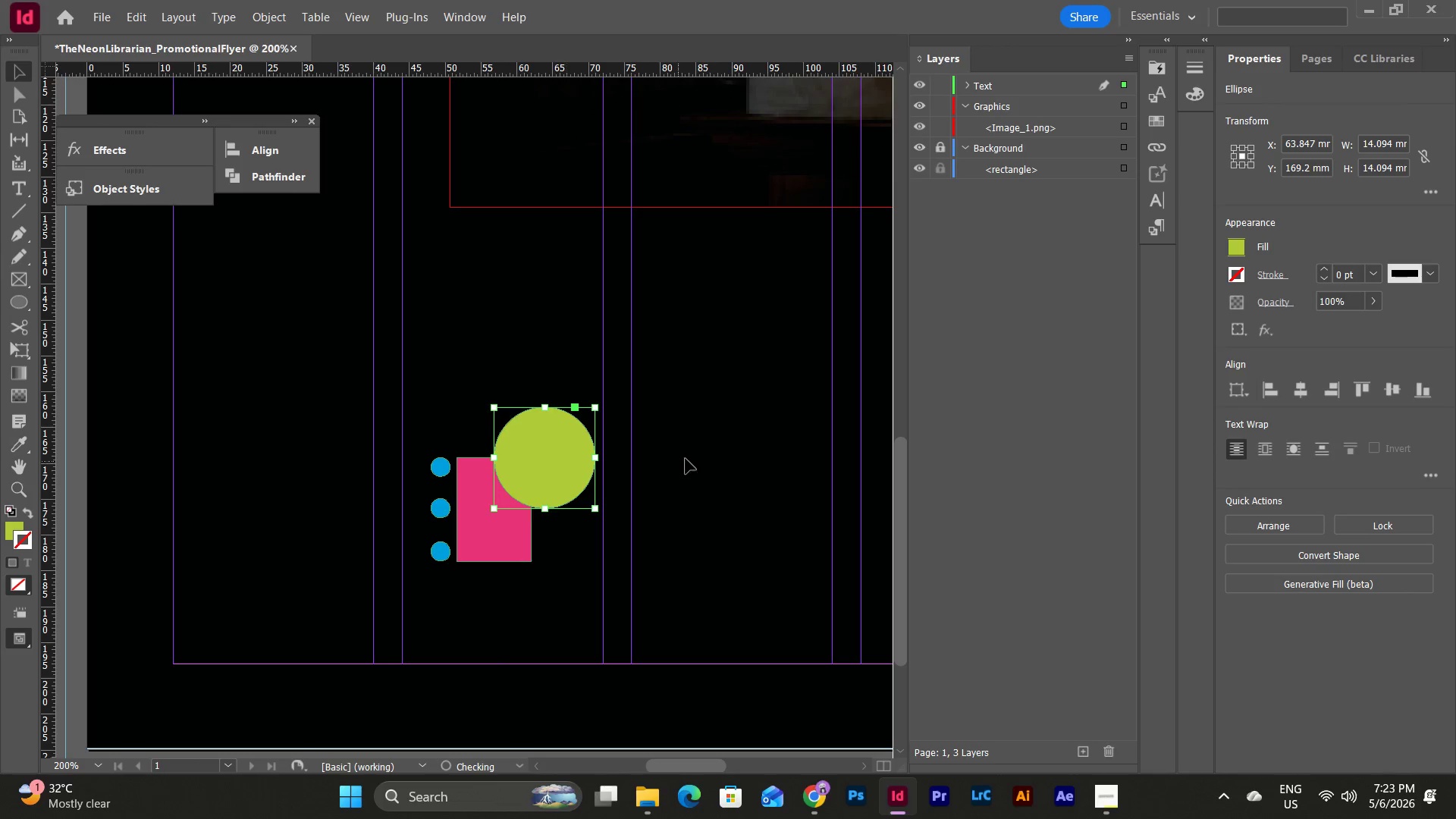 
left_click([716, 450])
 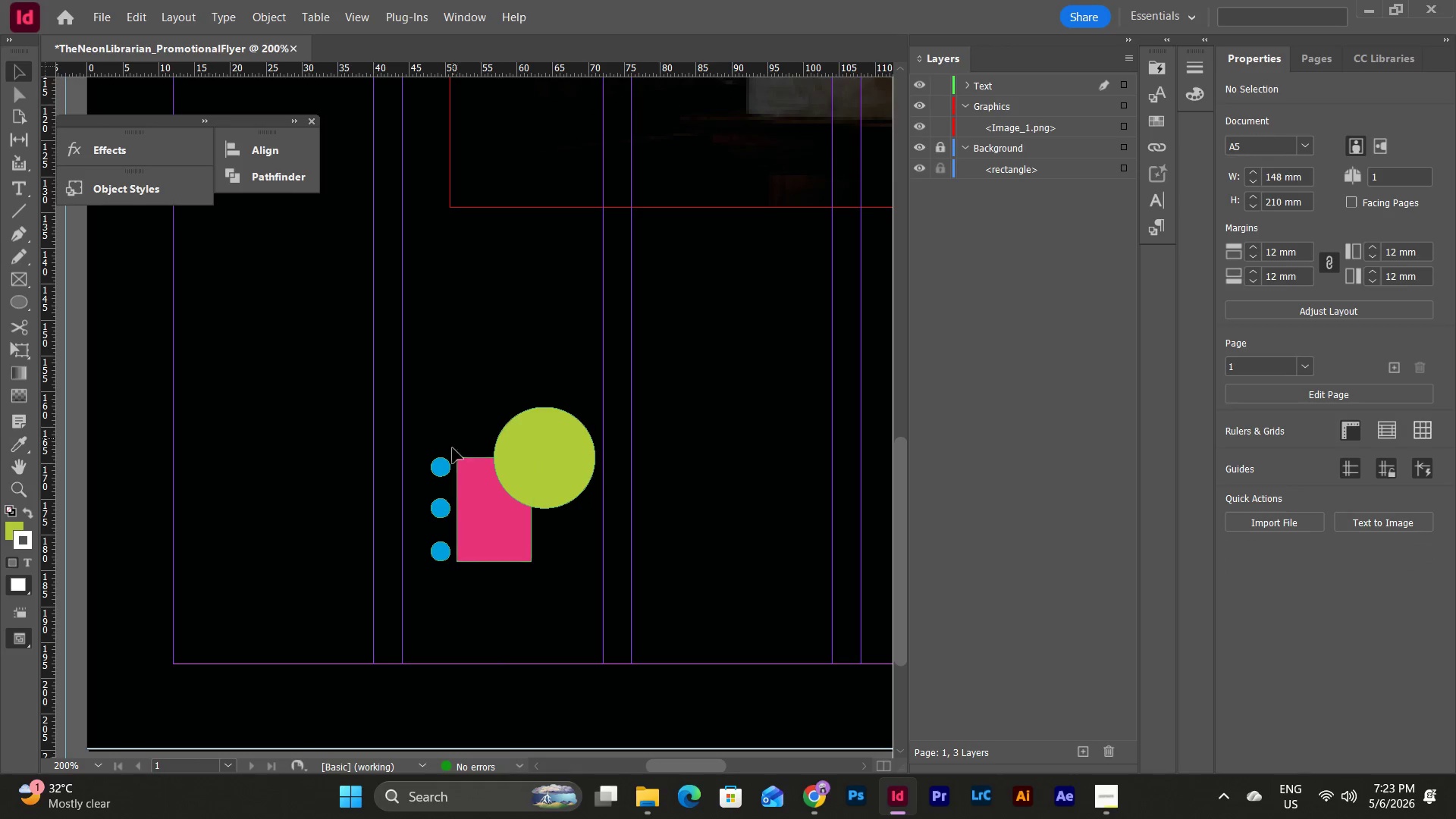 
left_click([576, 441])
 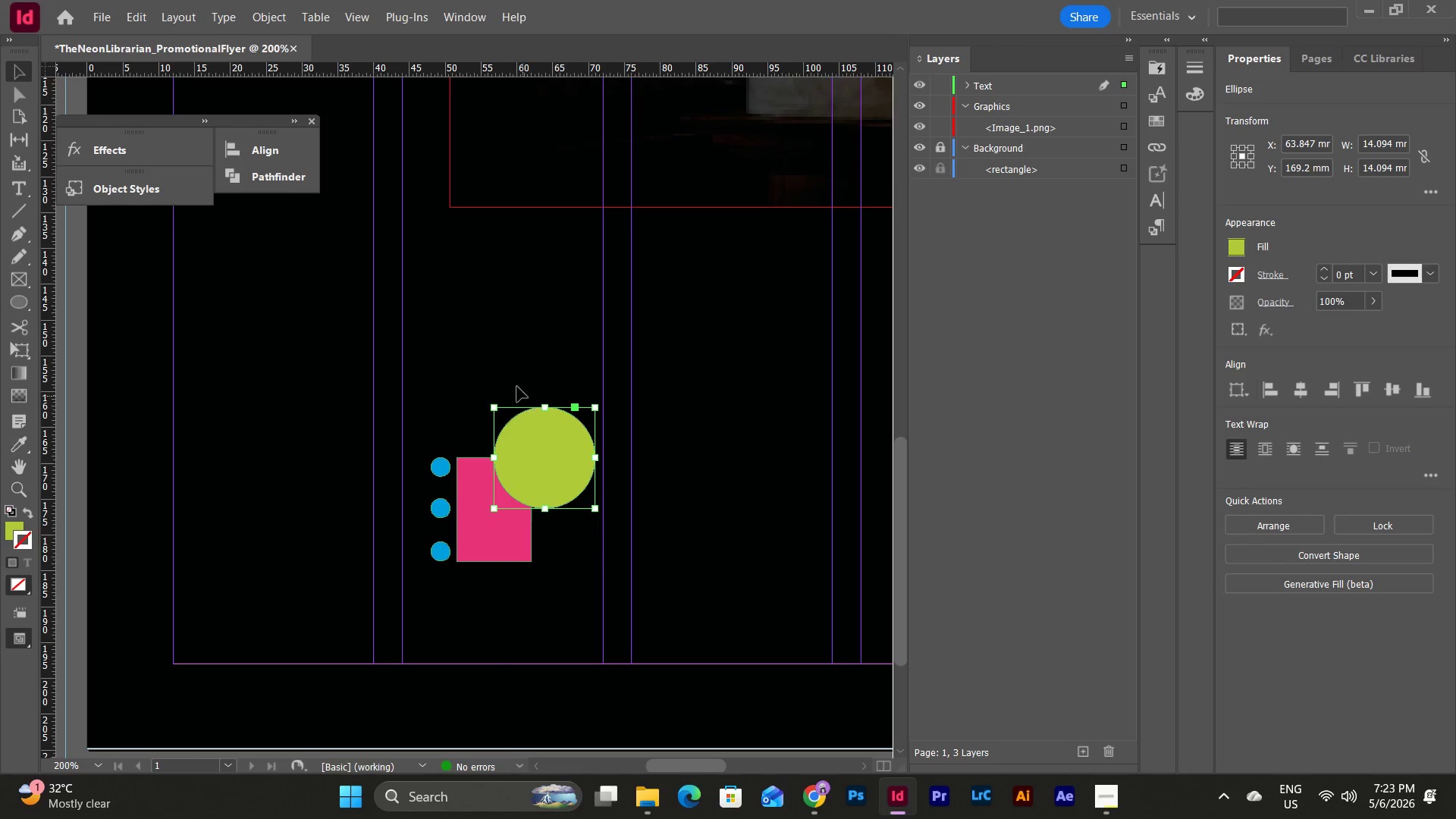 
left_click([506, 376])
 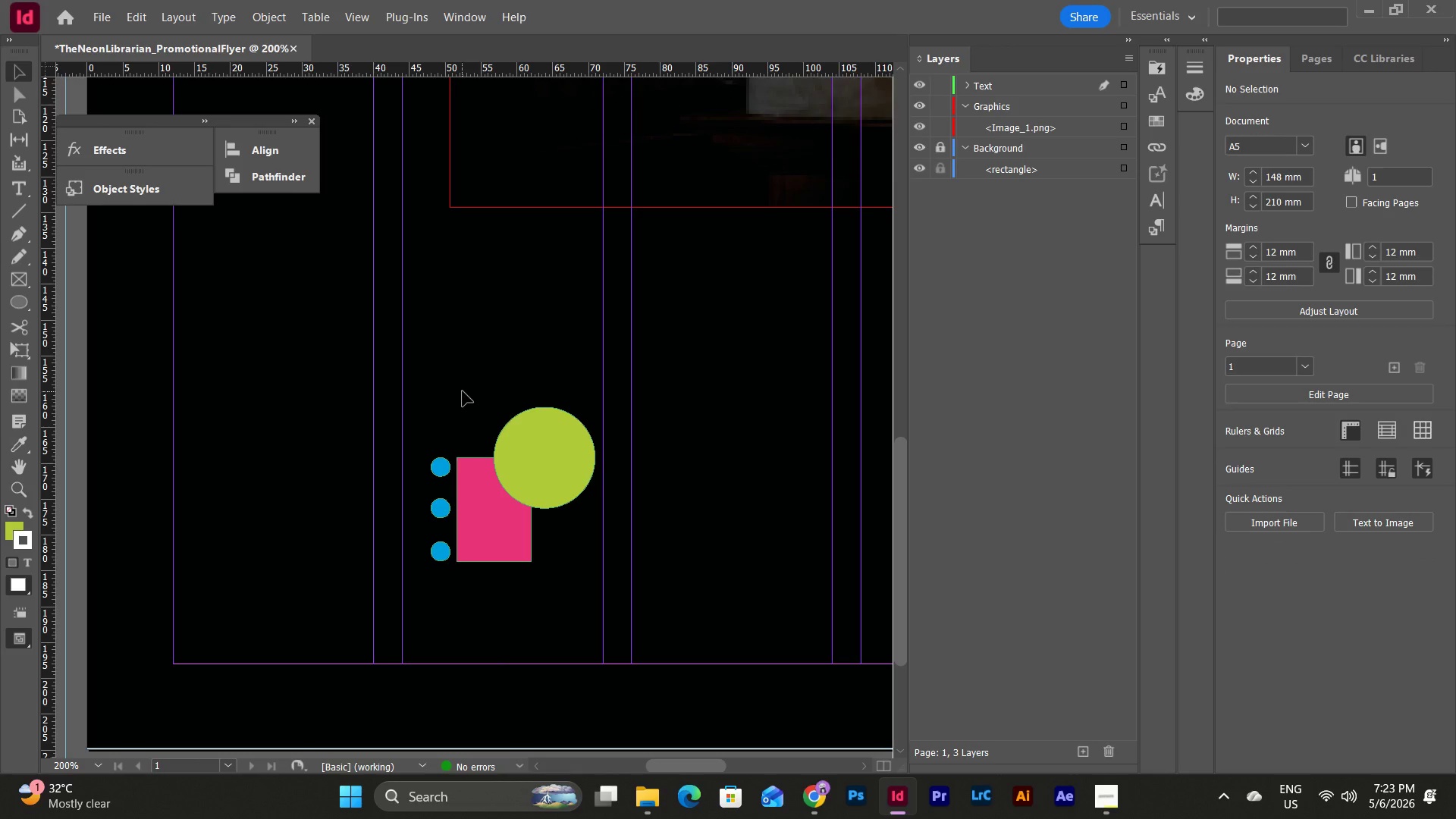 
left_click([477, 461])
 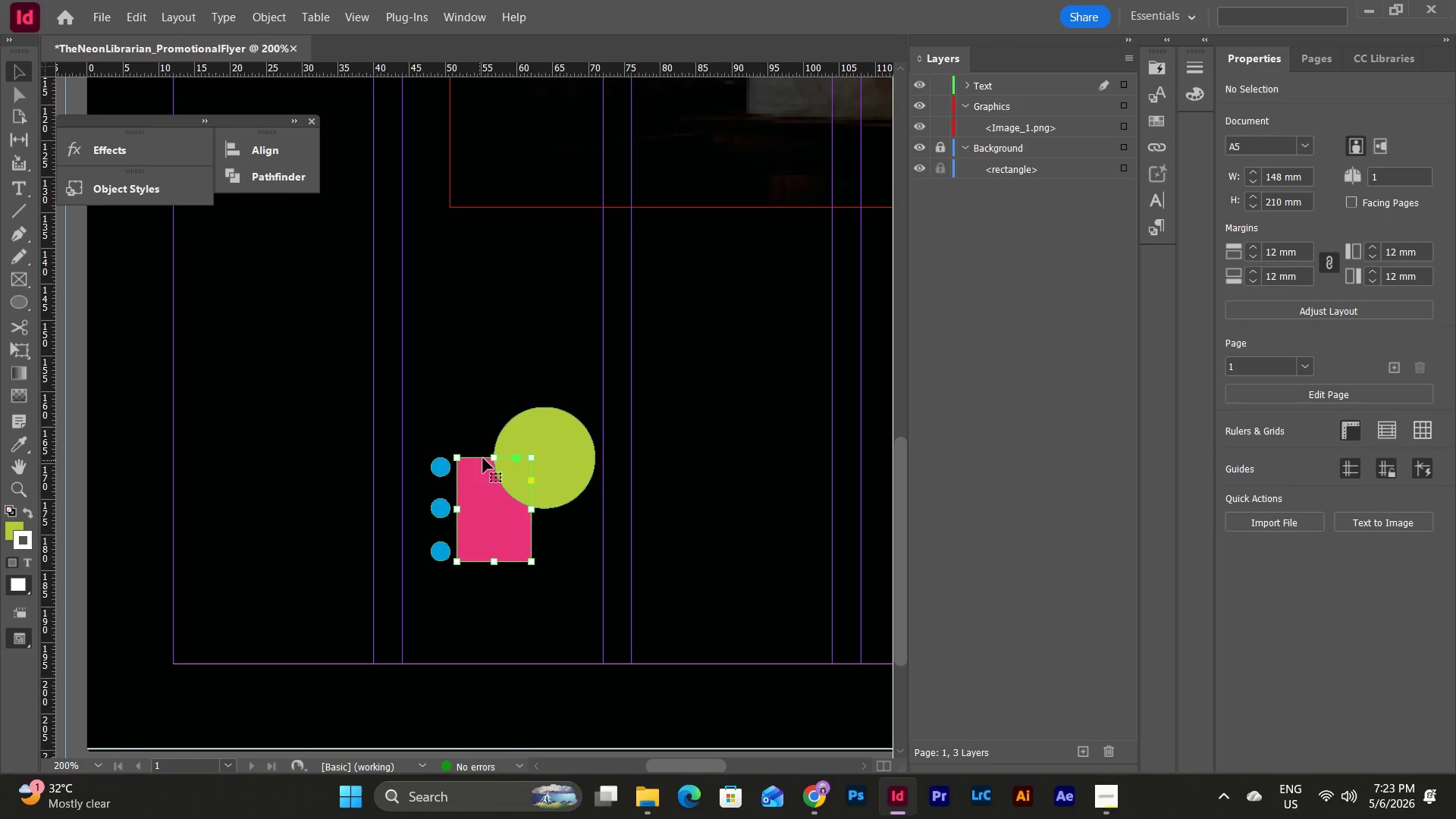 
hold_key(key=ShiftLeft, duration=1.03)
double_click([557, 463])
 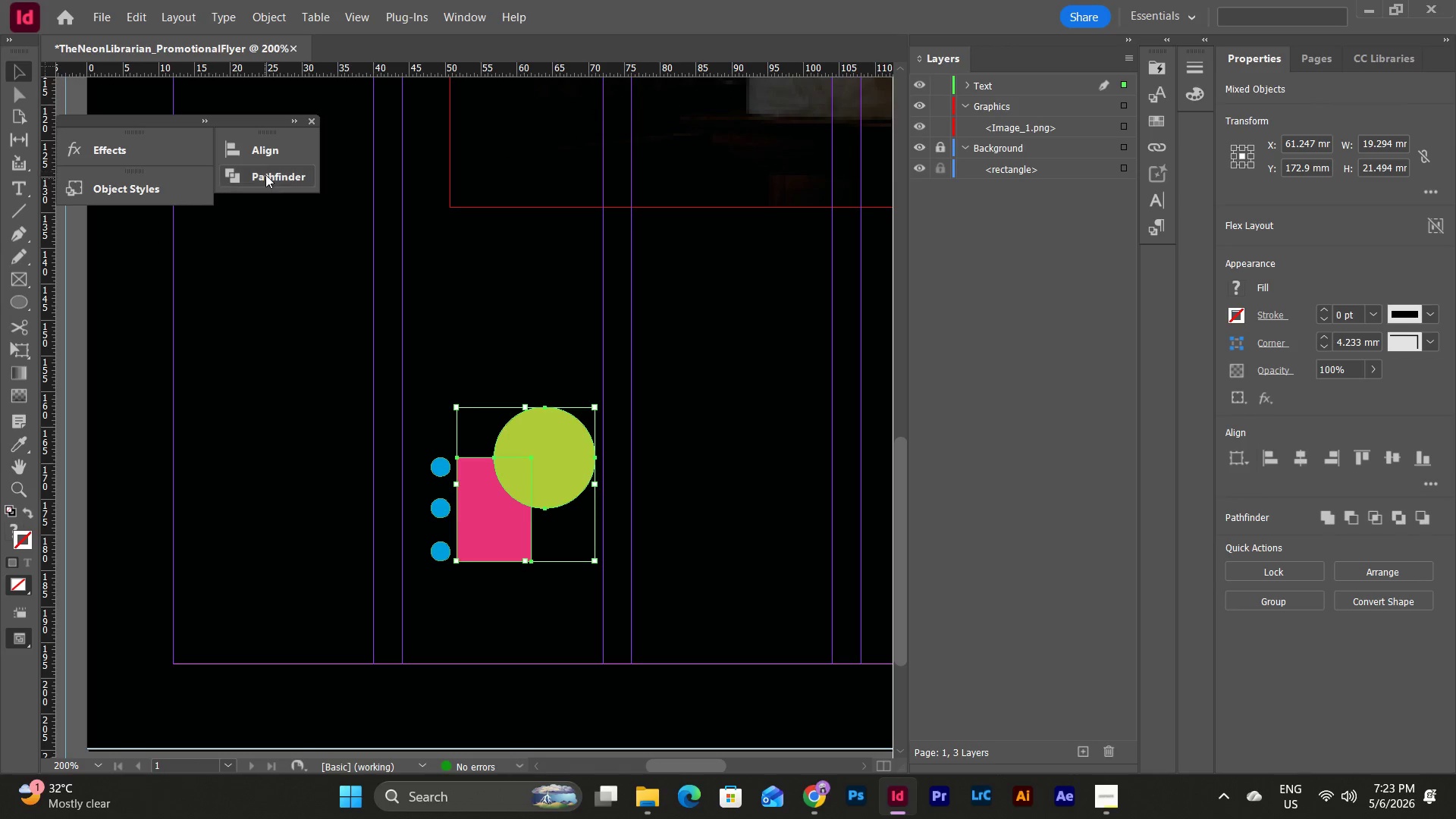 
left_click([266, 143])
 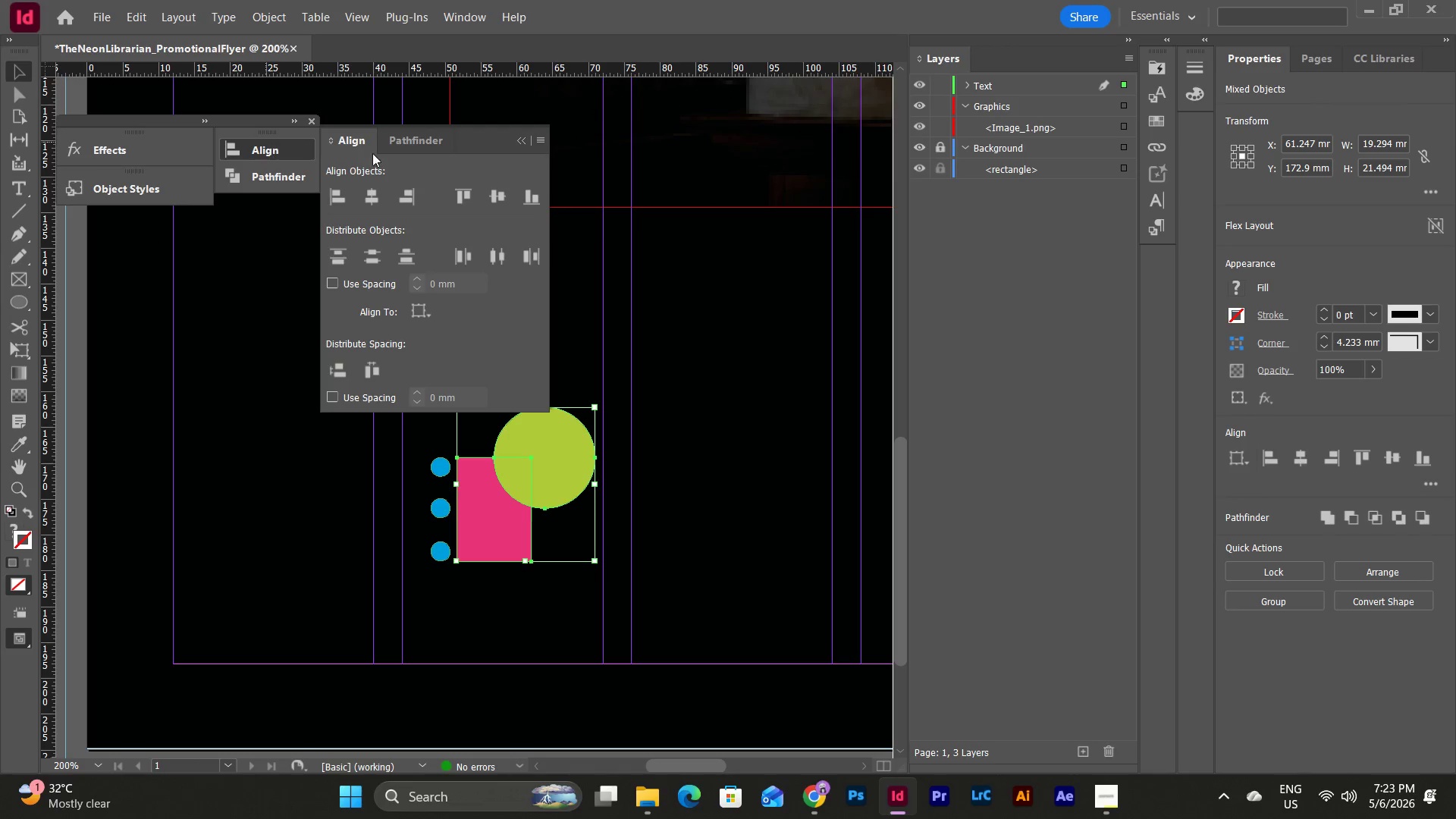 
left_click([418, 145])
 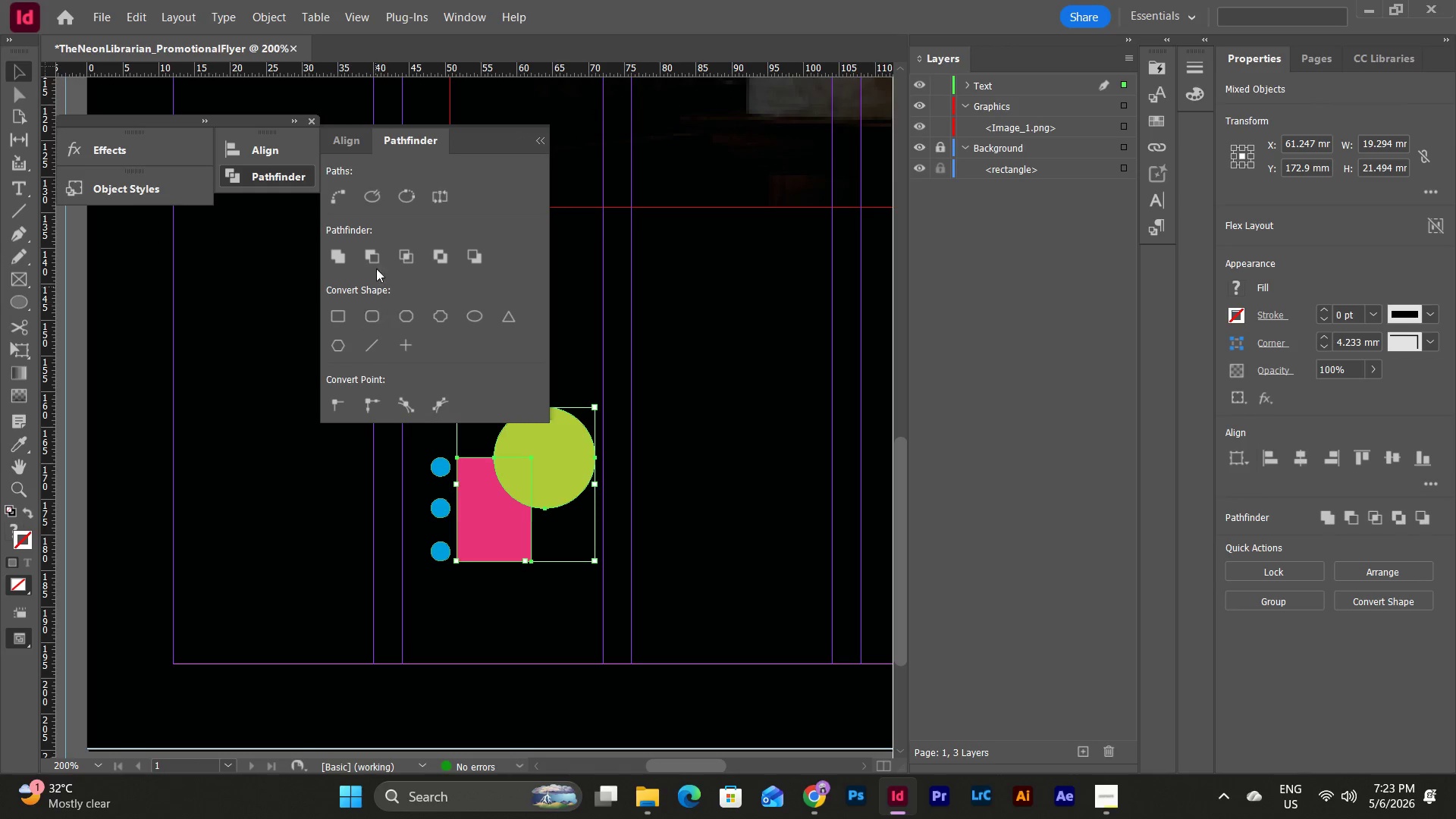 
left_click([376, 252])
 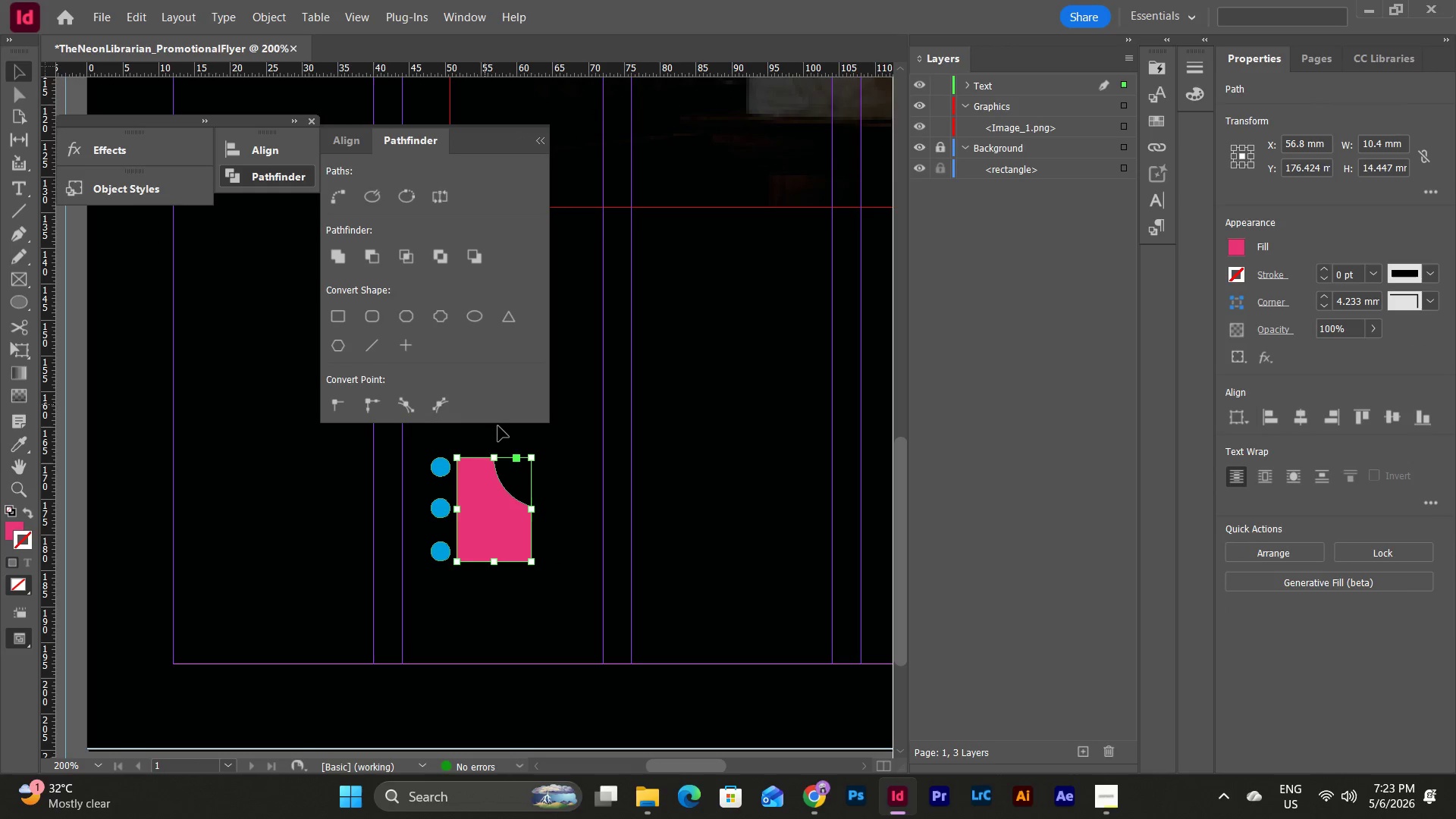 
left_click([561, 444])
 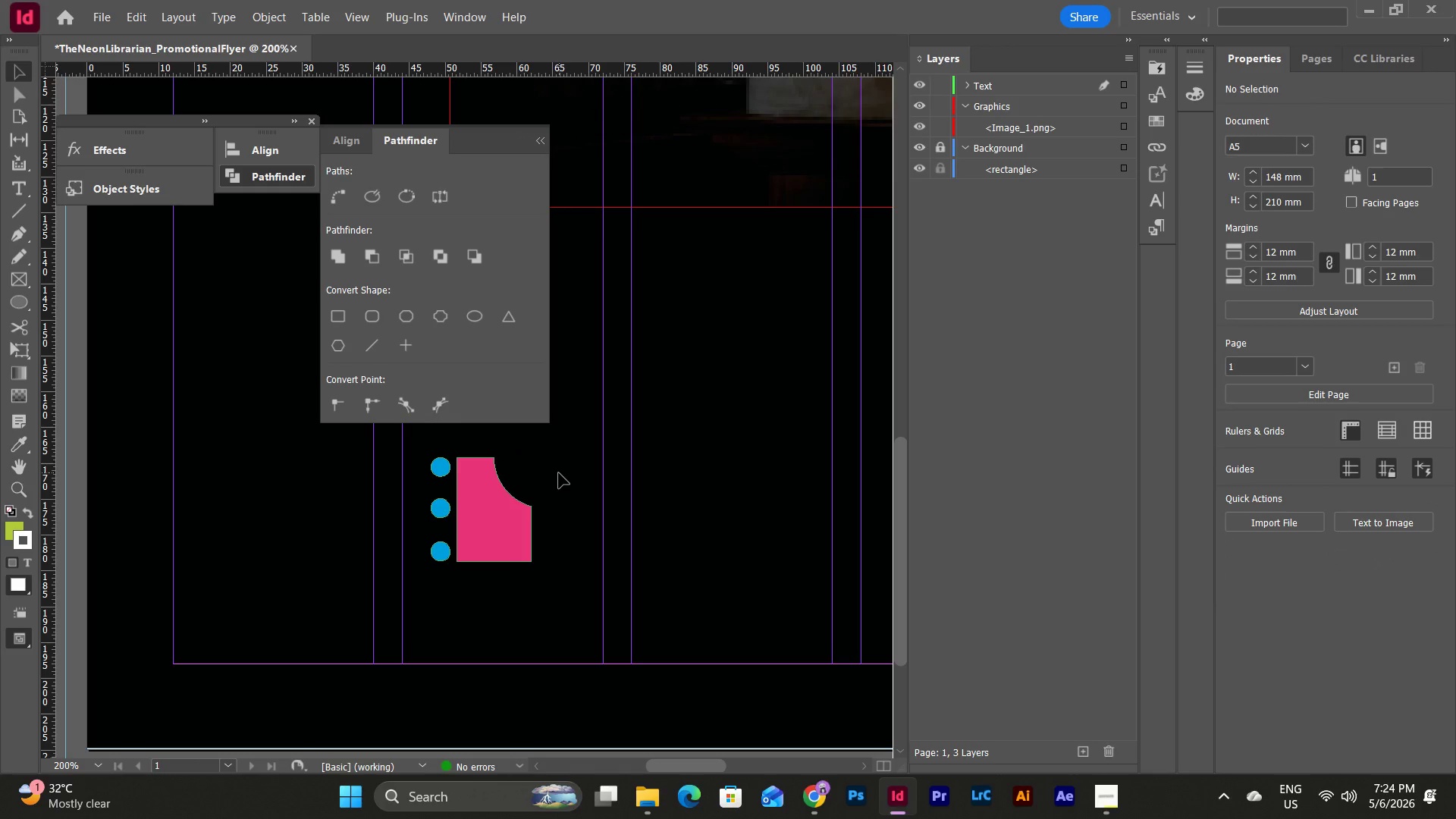 
key(Control+Z)
 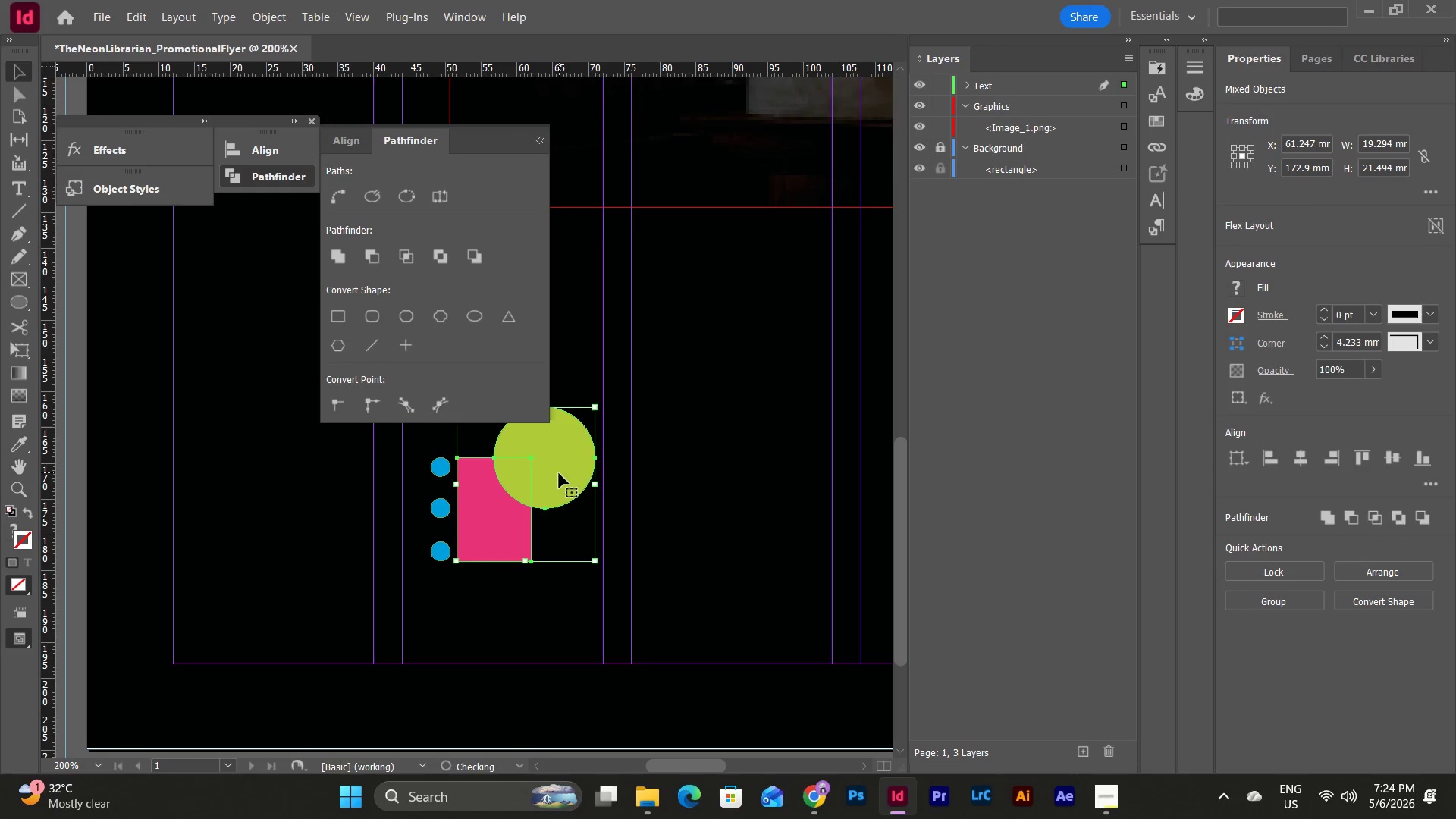 
key(Control+ControlLeft)
 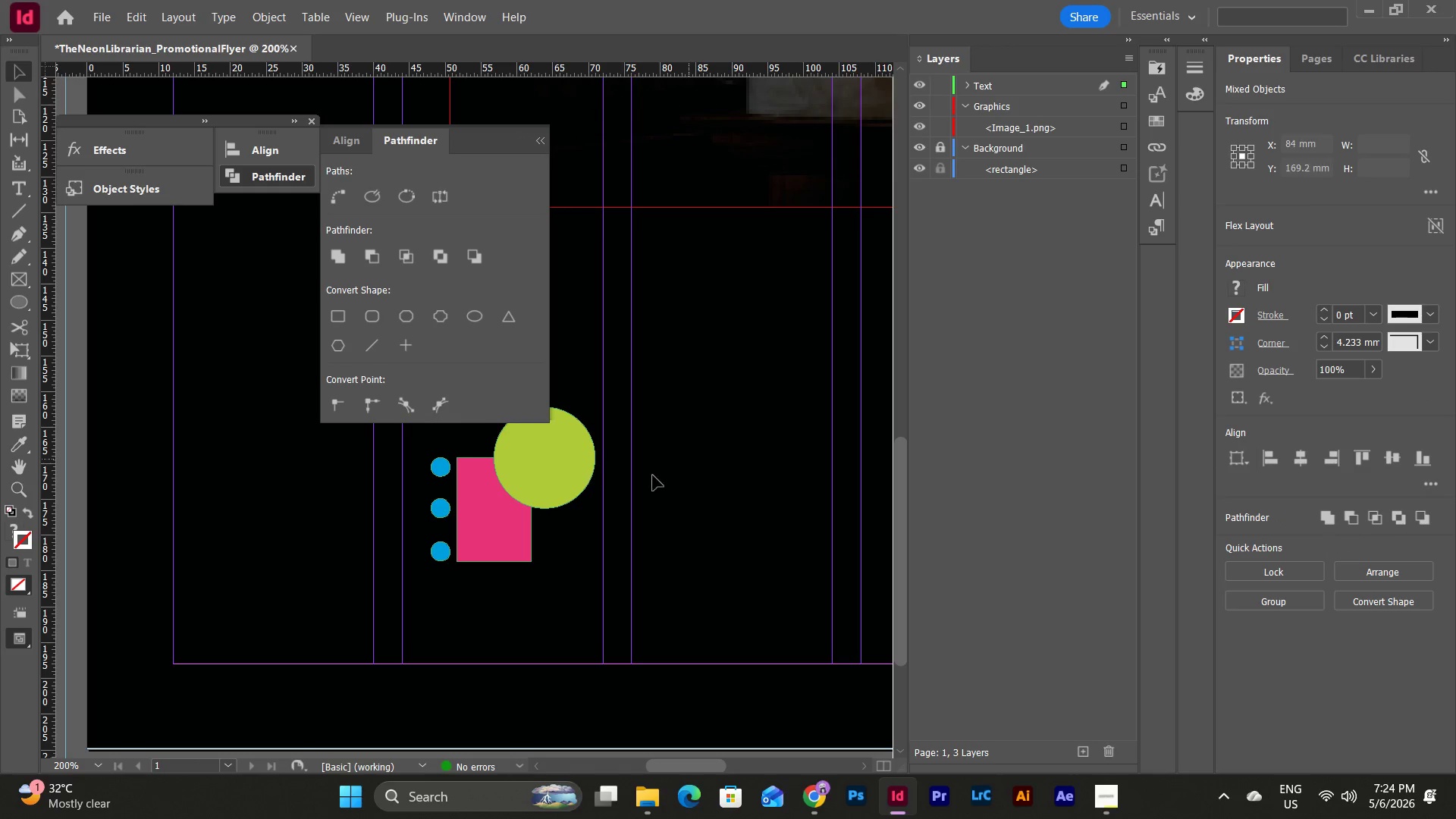 
double_click([571, 459])
 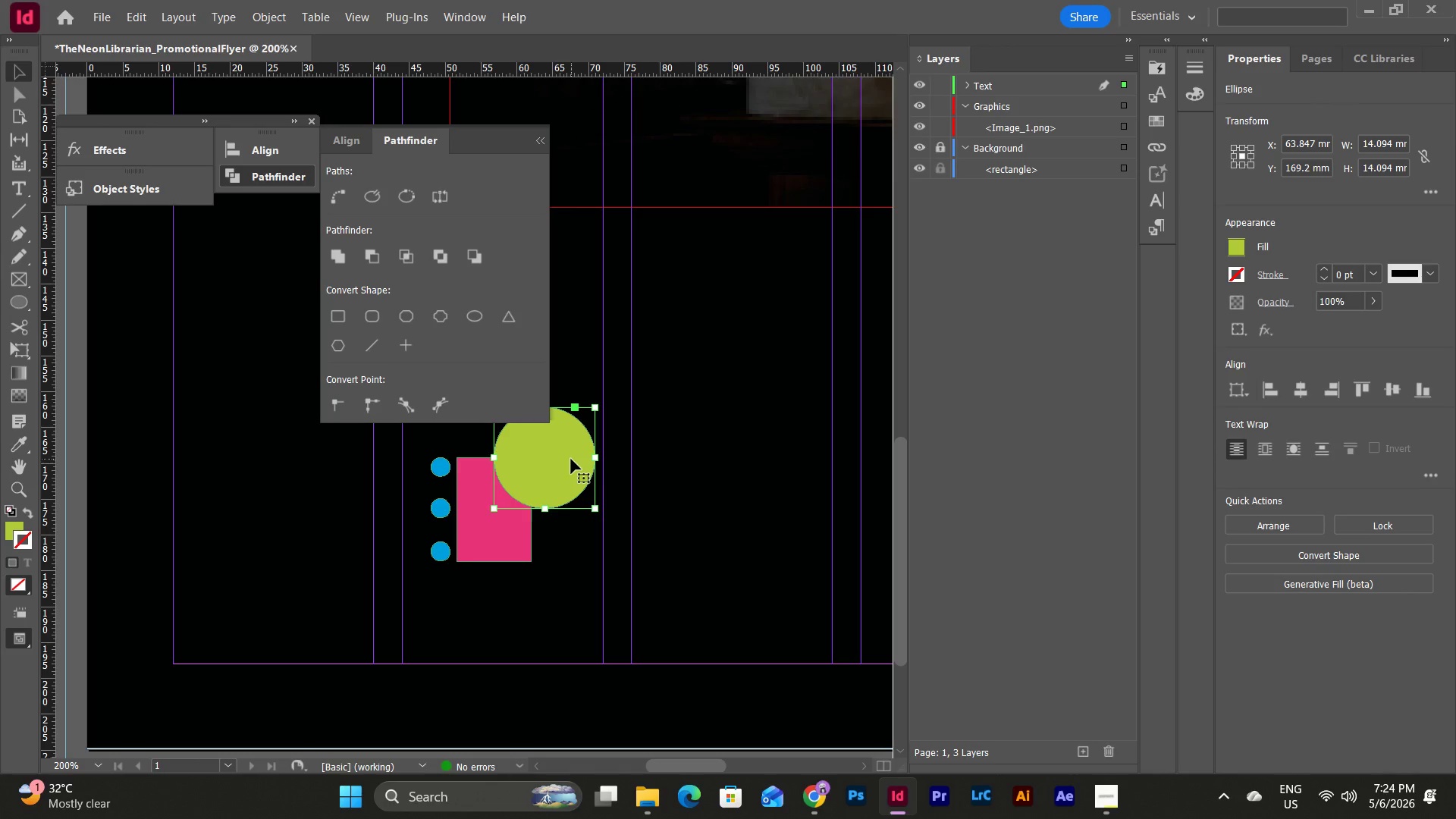 
key(Backspace)
 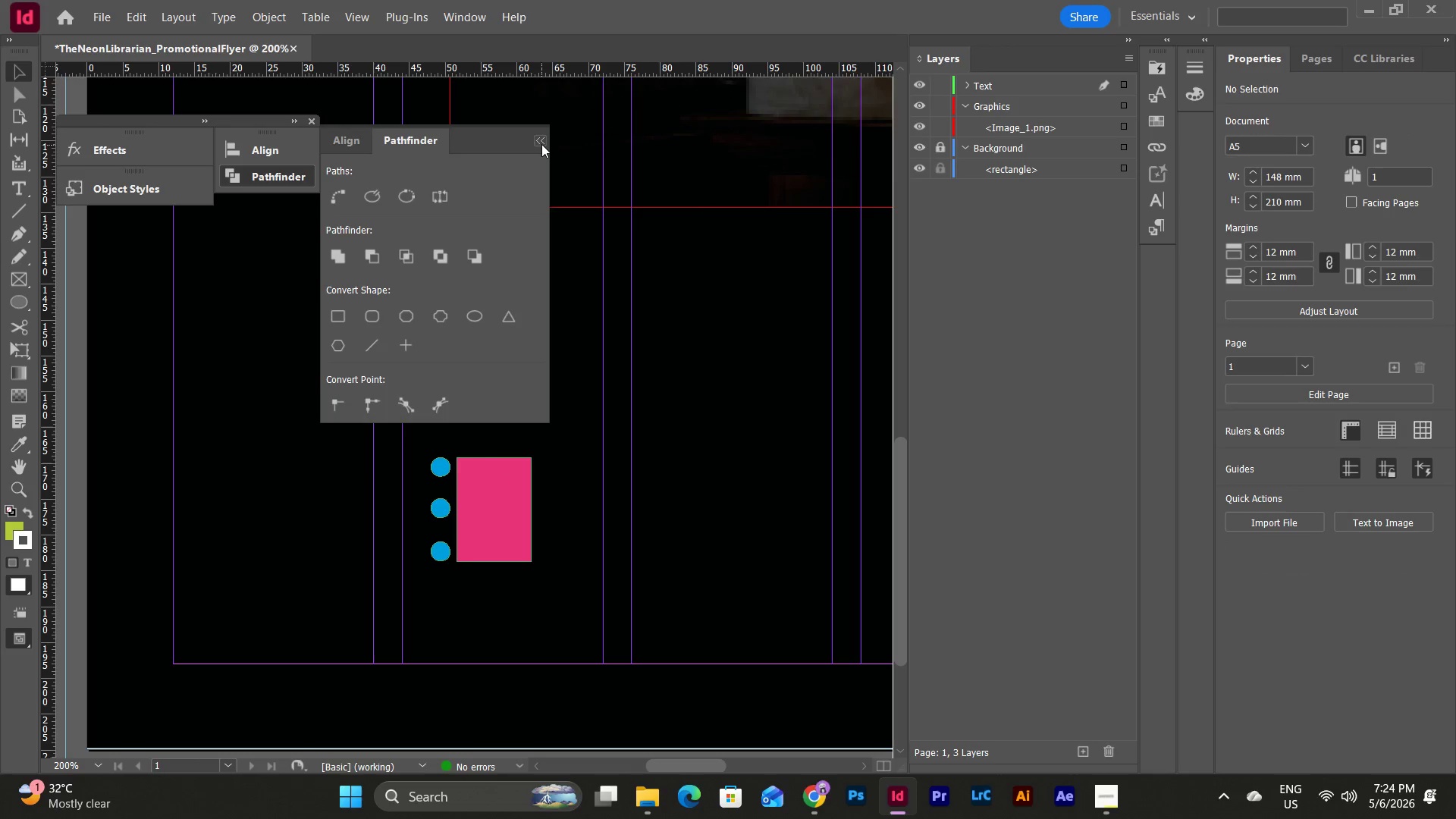 
double_click([579, 429])
 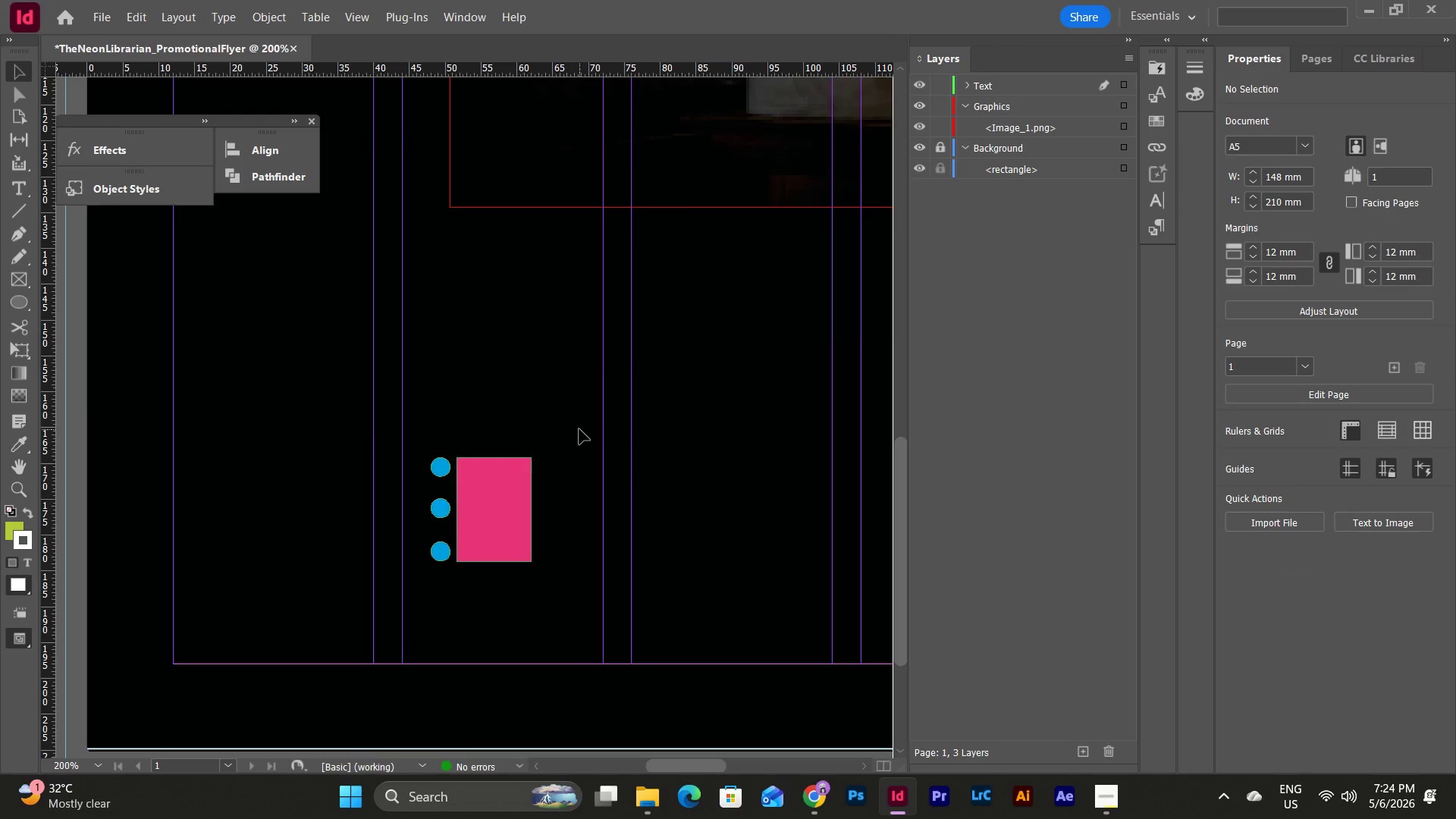 
scroll: coordinate [579, 429], scroll_direction: up, amount: 17.0
 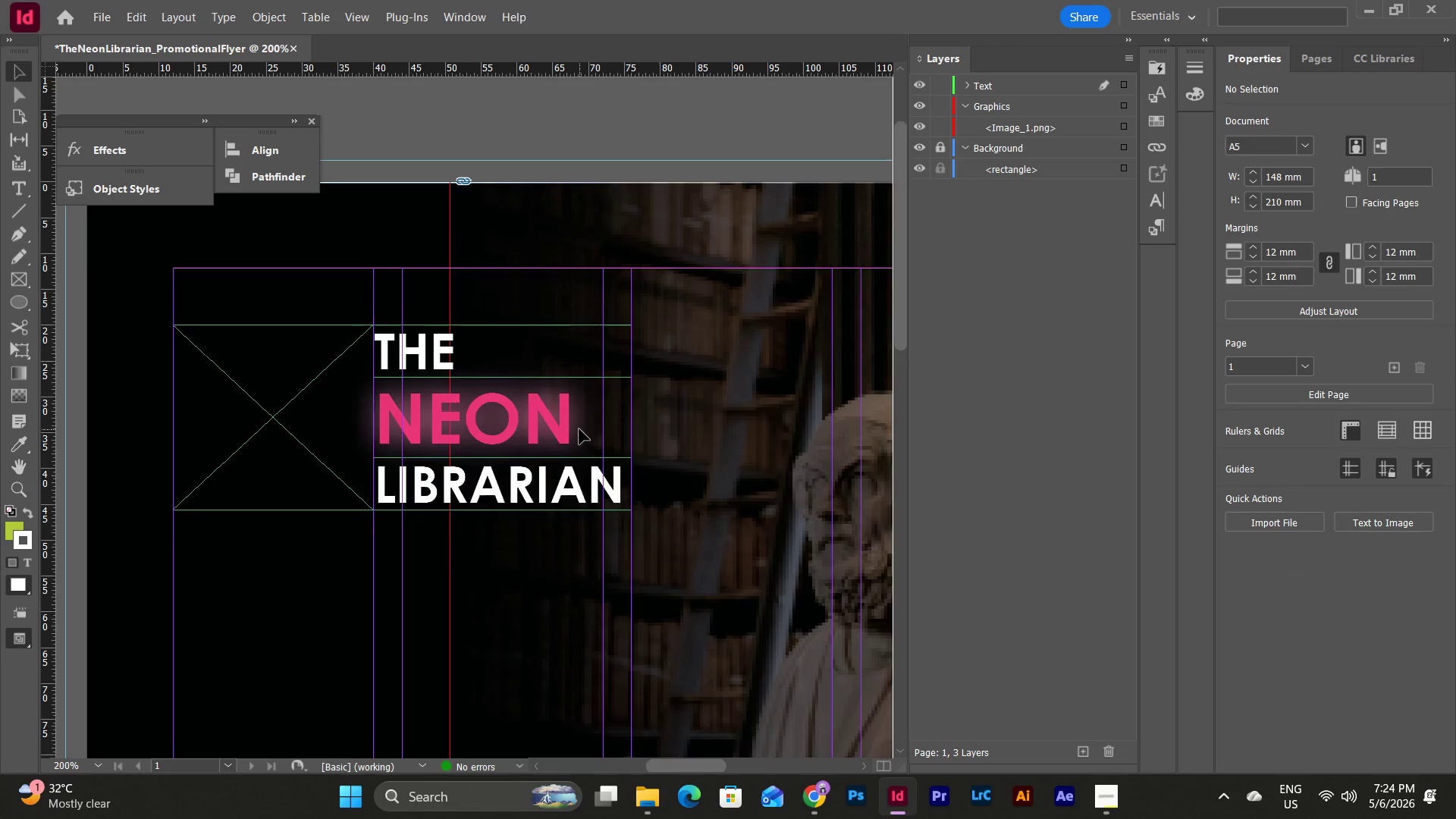 
scroll: coordinate [579, 429], scroll_direction: down, amount: 18.0
 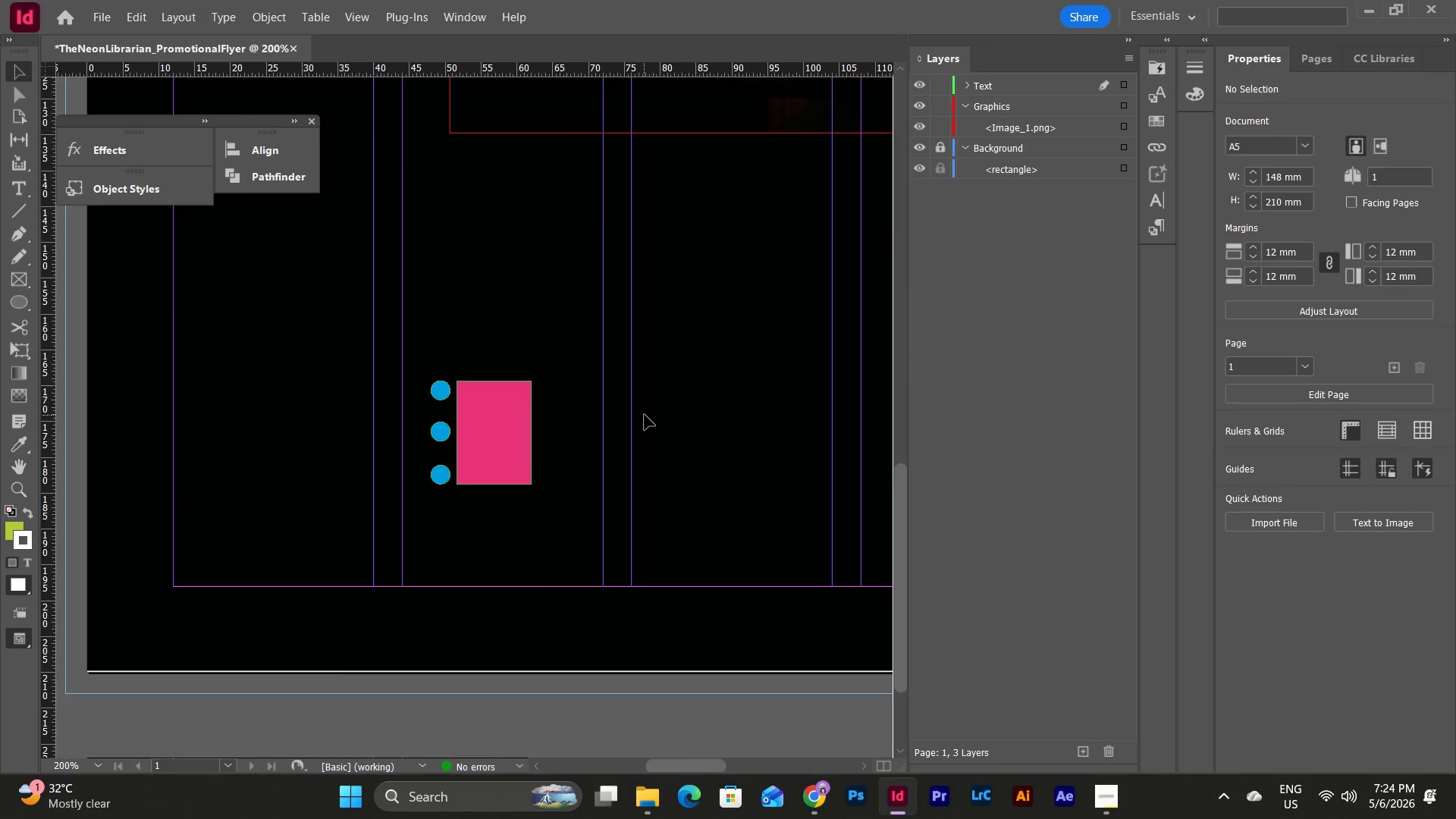 
left_click_drag(start_coordinate=[430, 366], to_coordinate=[575, 541])
 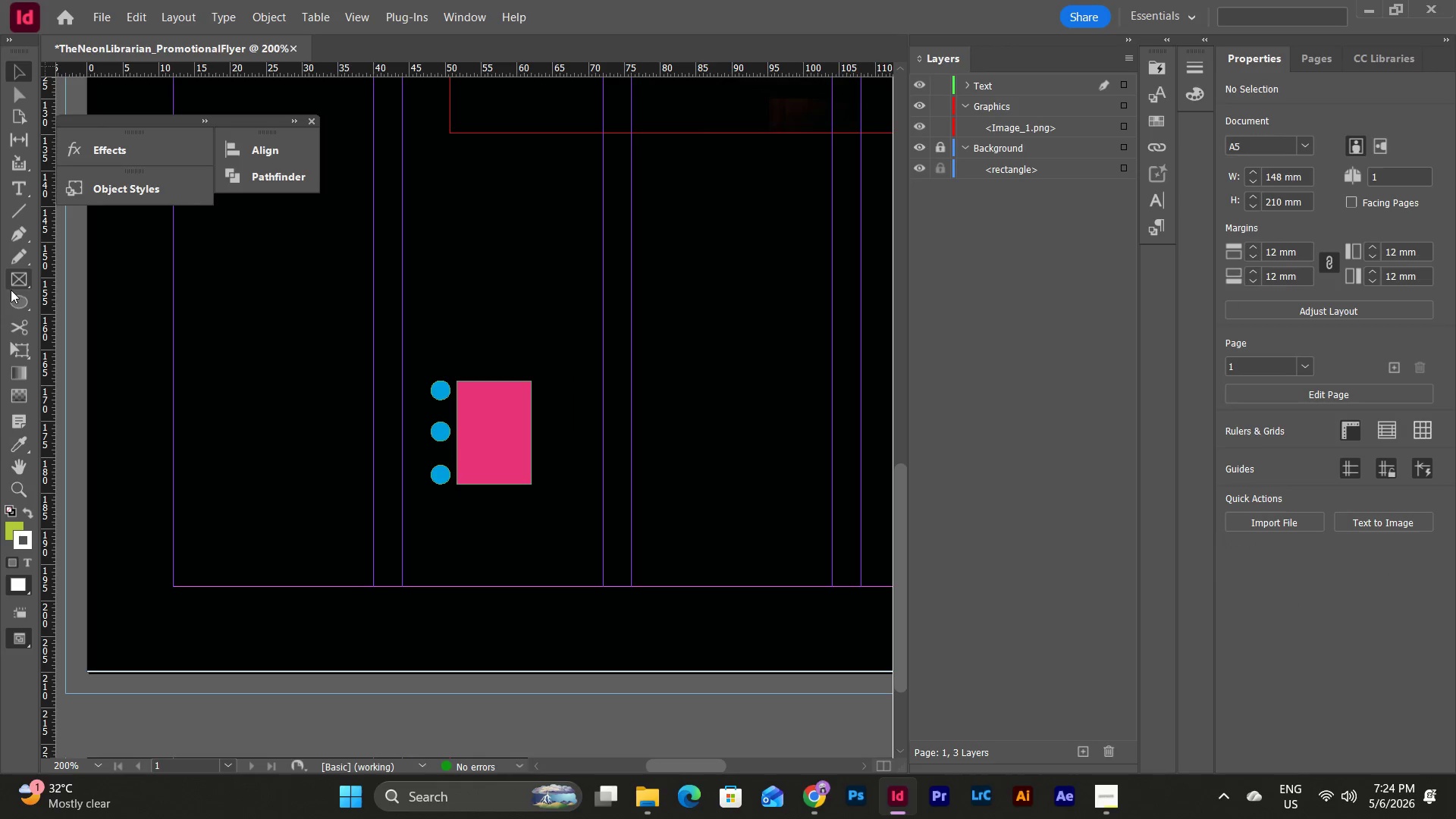 
left_click([16, 210])
 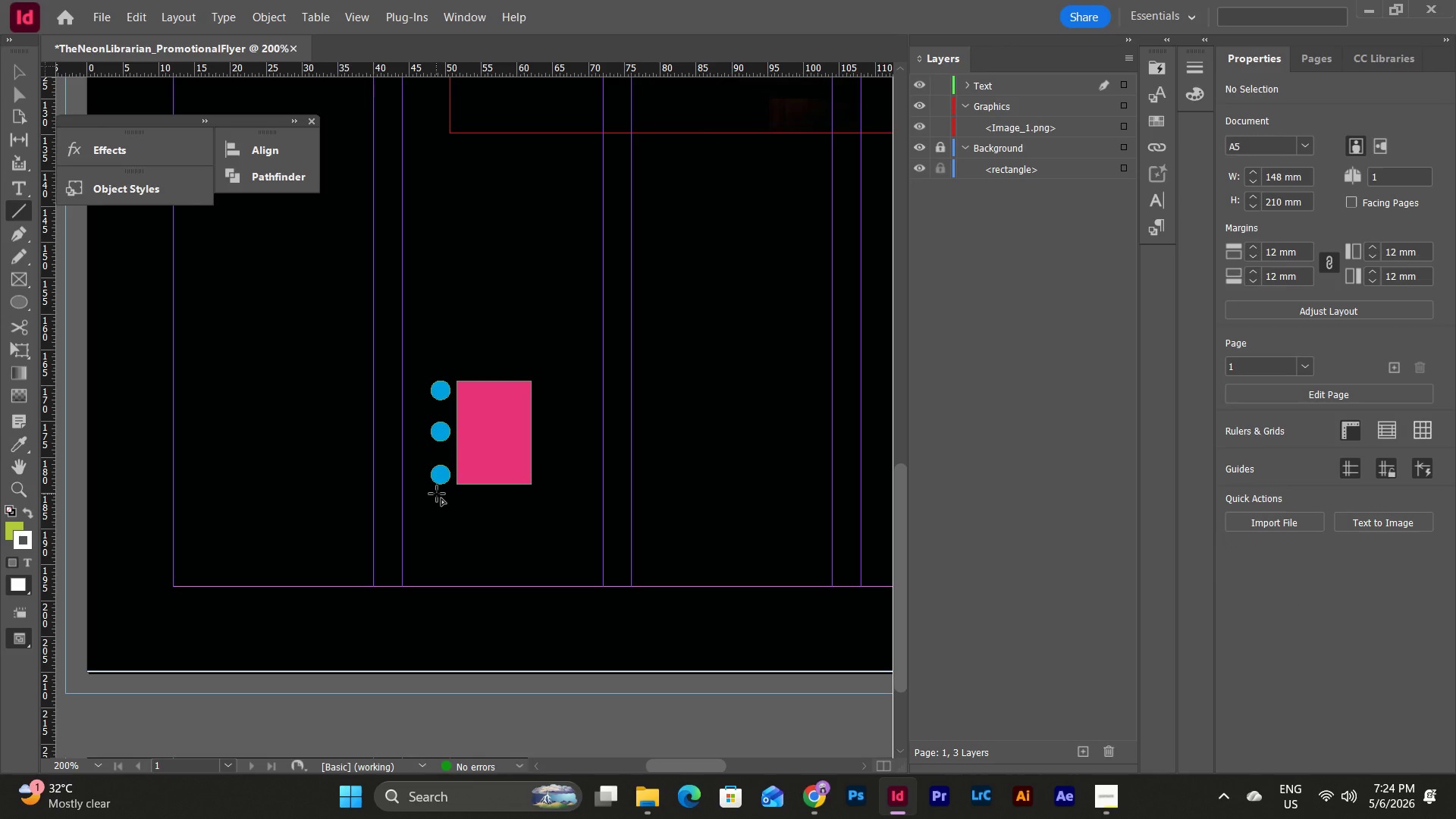 
scroll: coordinate [428, 487], scroll_direction: none, amount: 0.0
 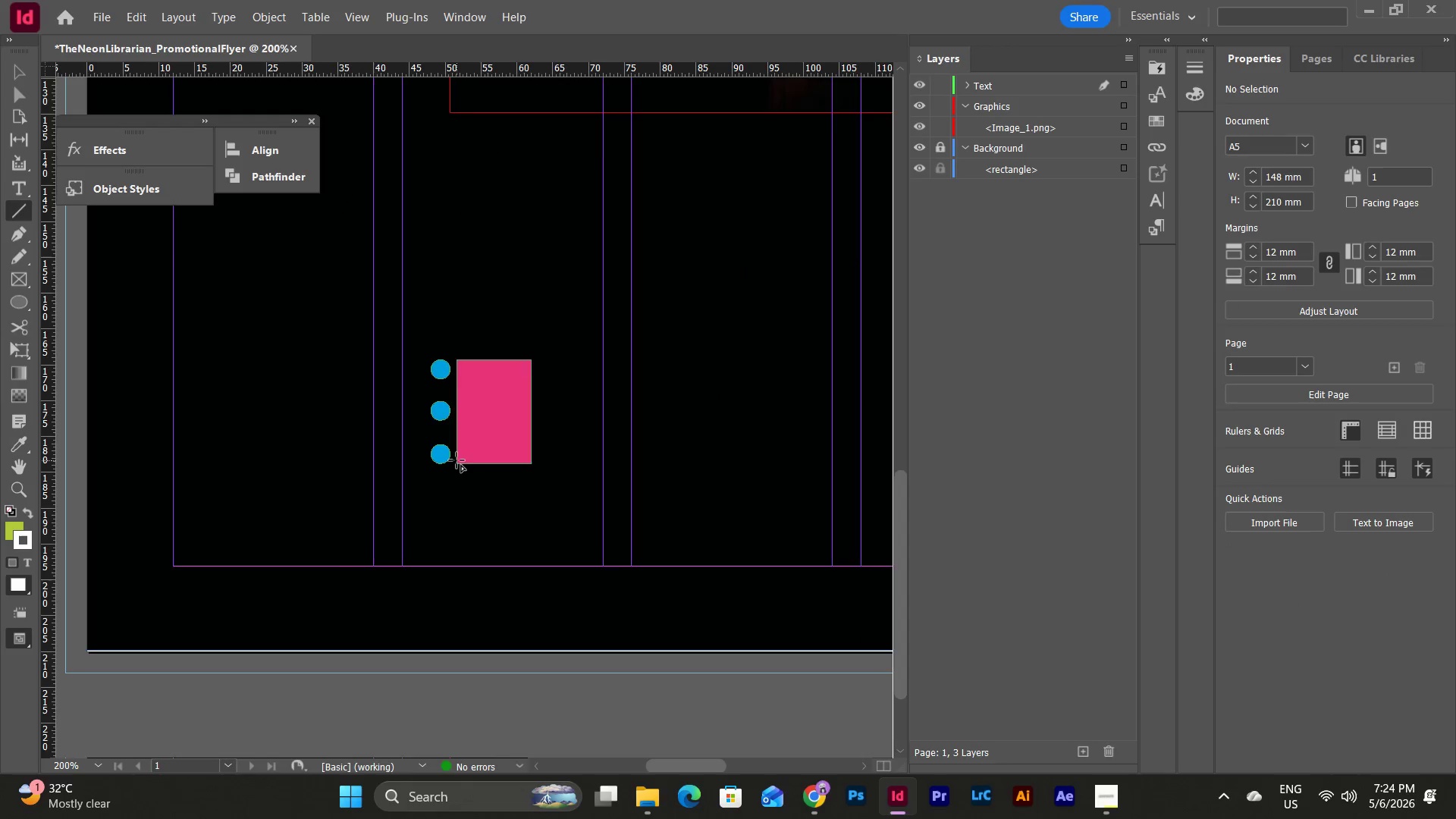 
scroll: coordinate [456, 460], scroll_direction: up, amount: 5.0
 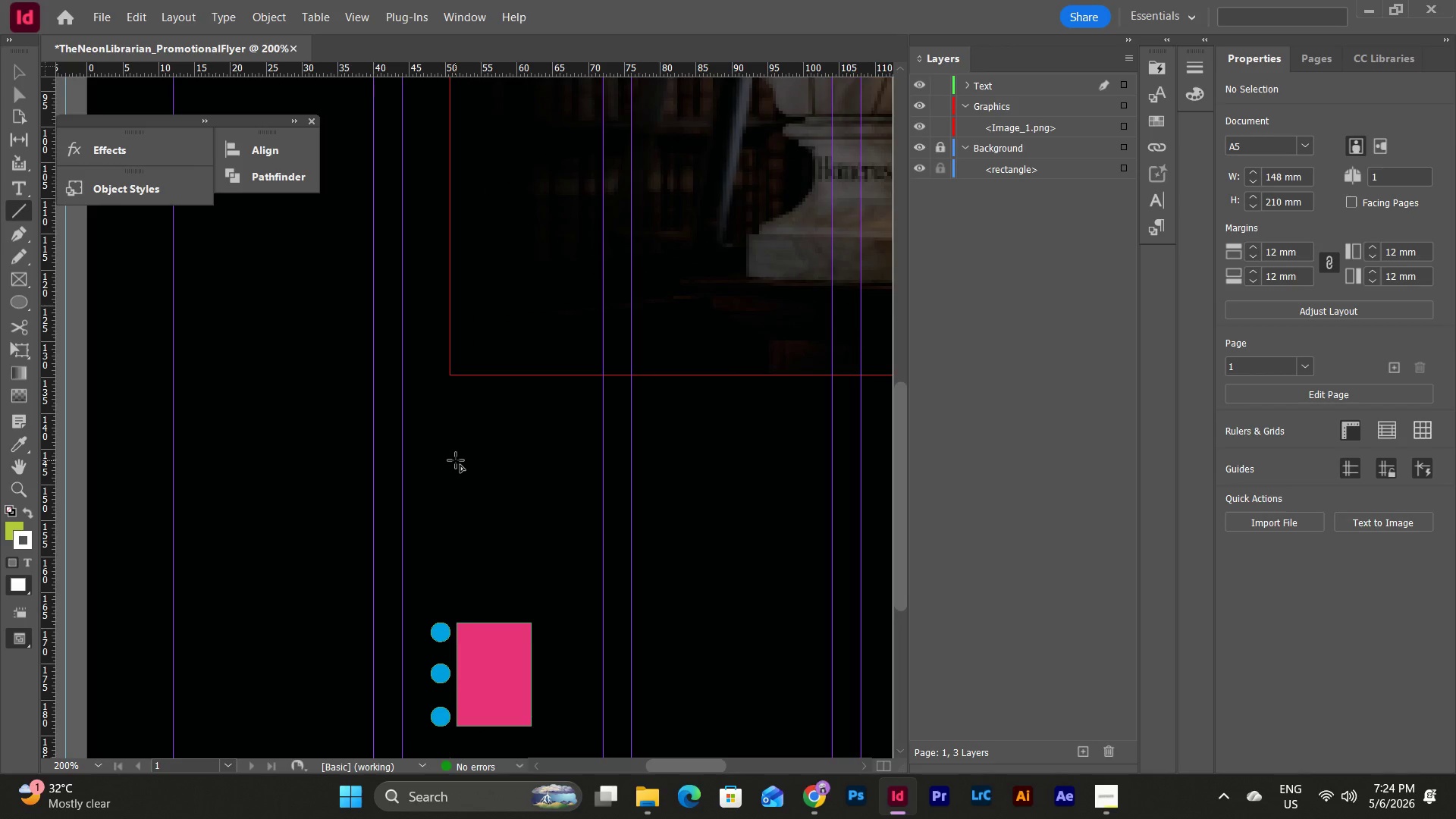 
key(Escape)
 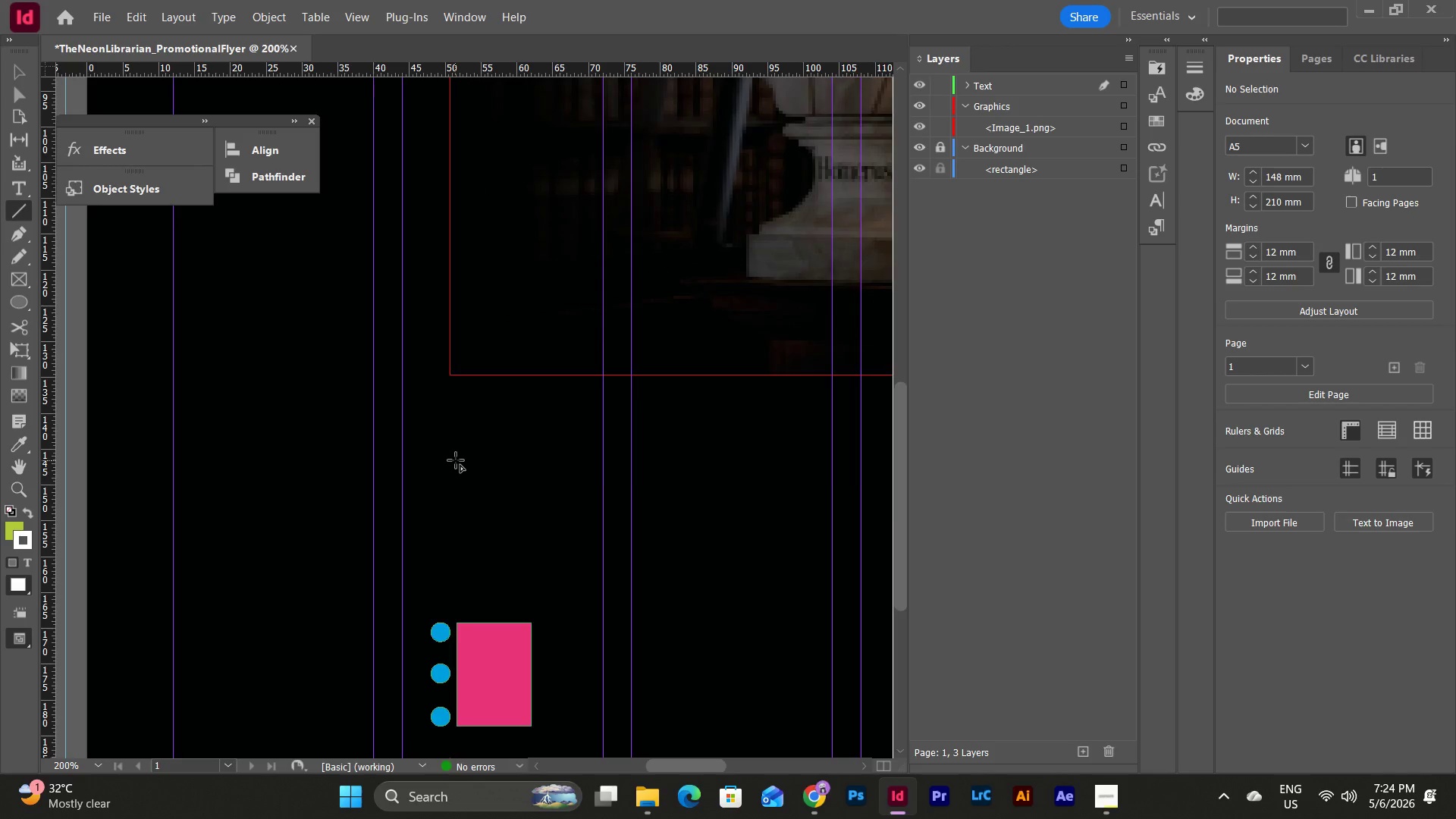 
scroll: coordinate [456, 460], scroll_direction: up, amount: 15.0
 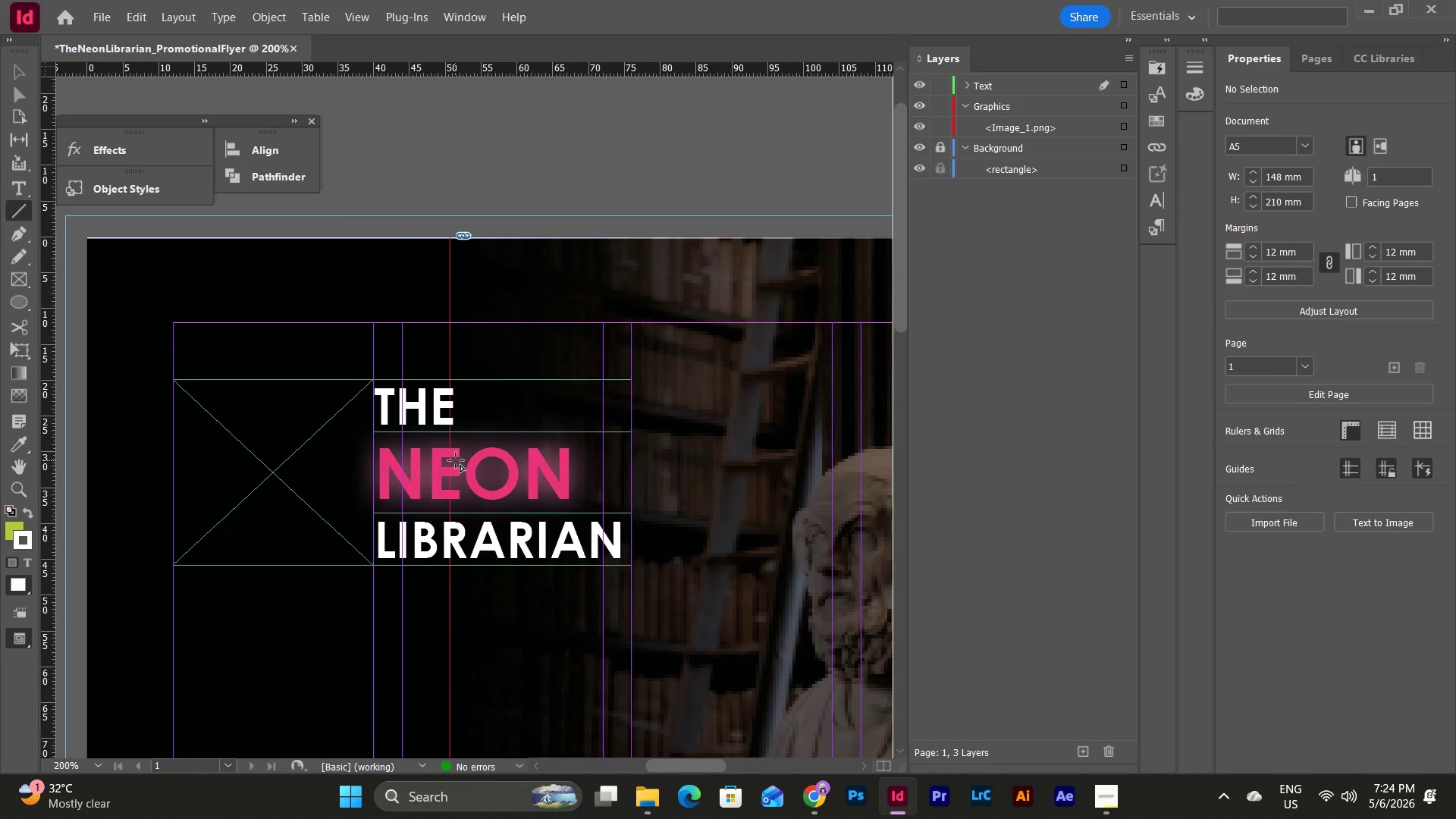 
key(Escape)
 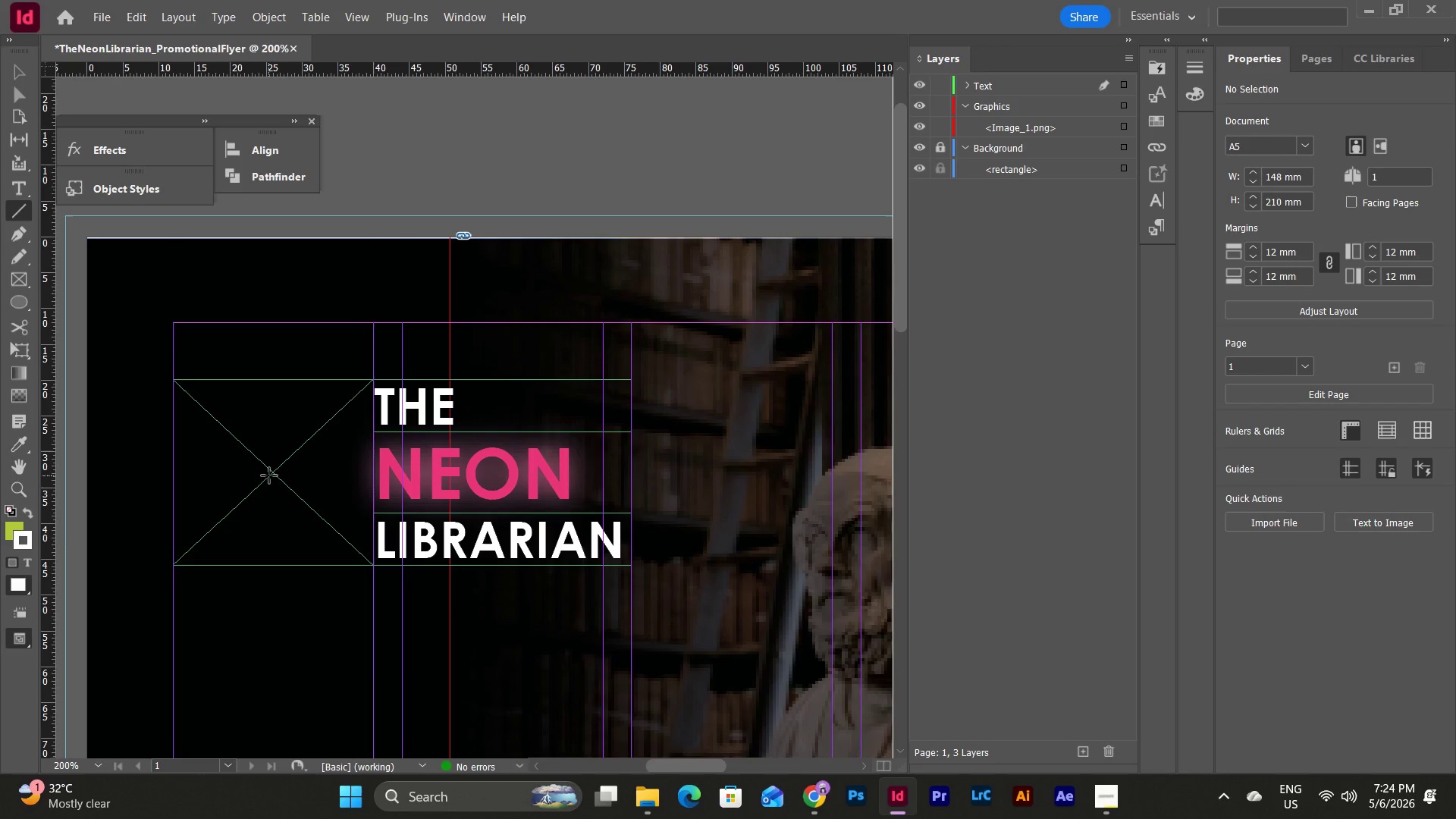 
key(Escape)
 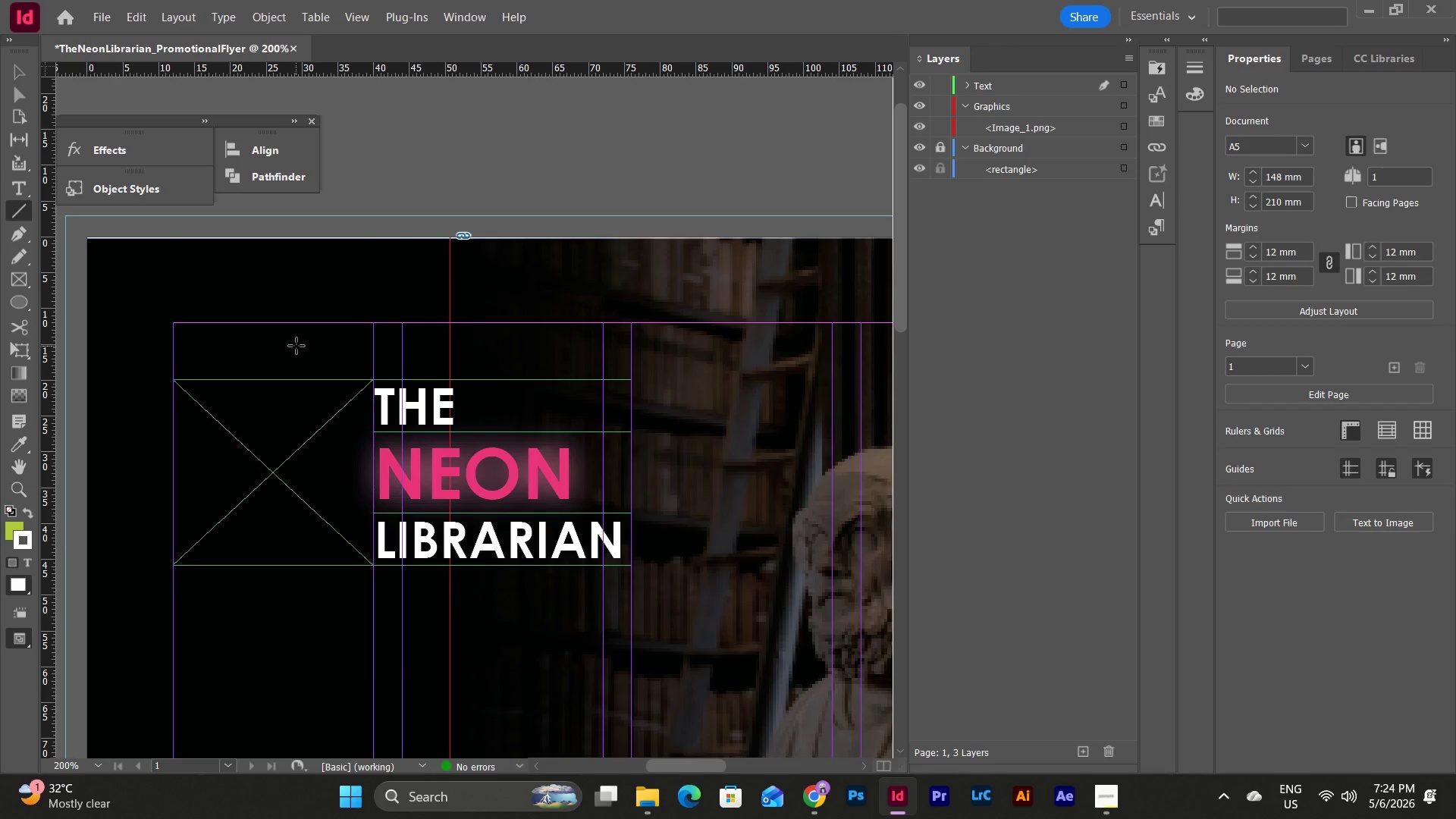 
scroll: coordinate [297, 346], scroll_direction: down, amount: 10.0
 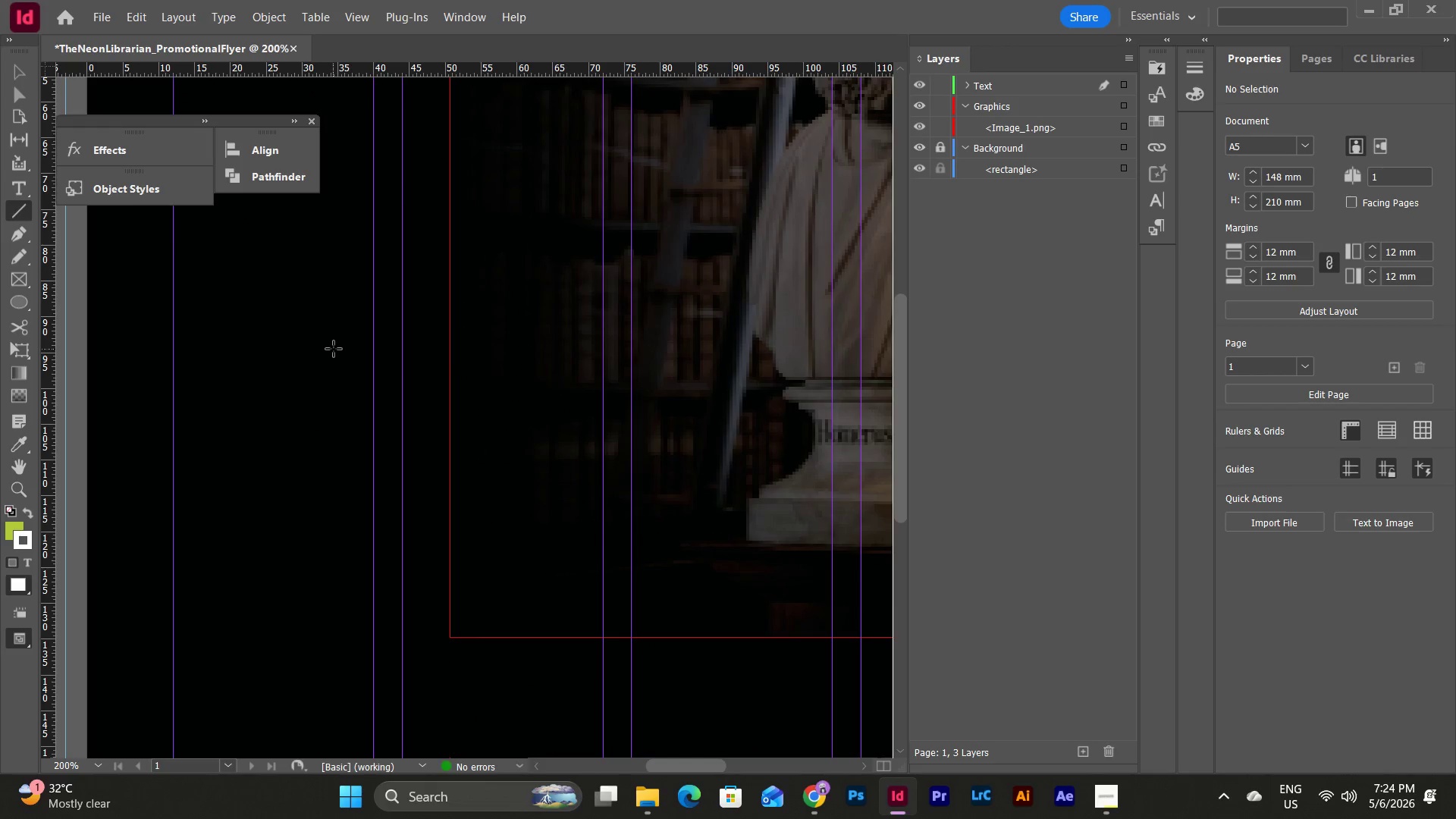 
key(V)
 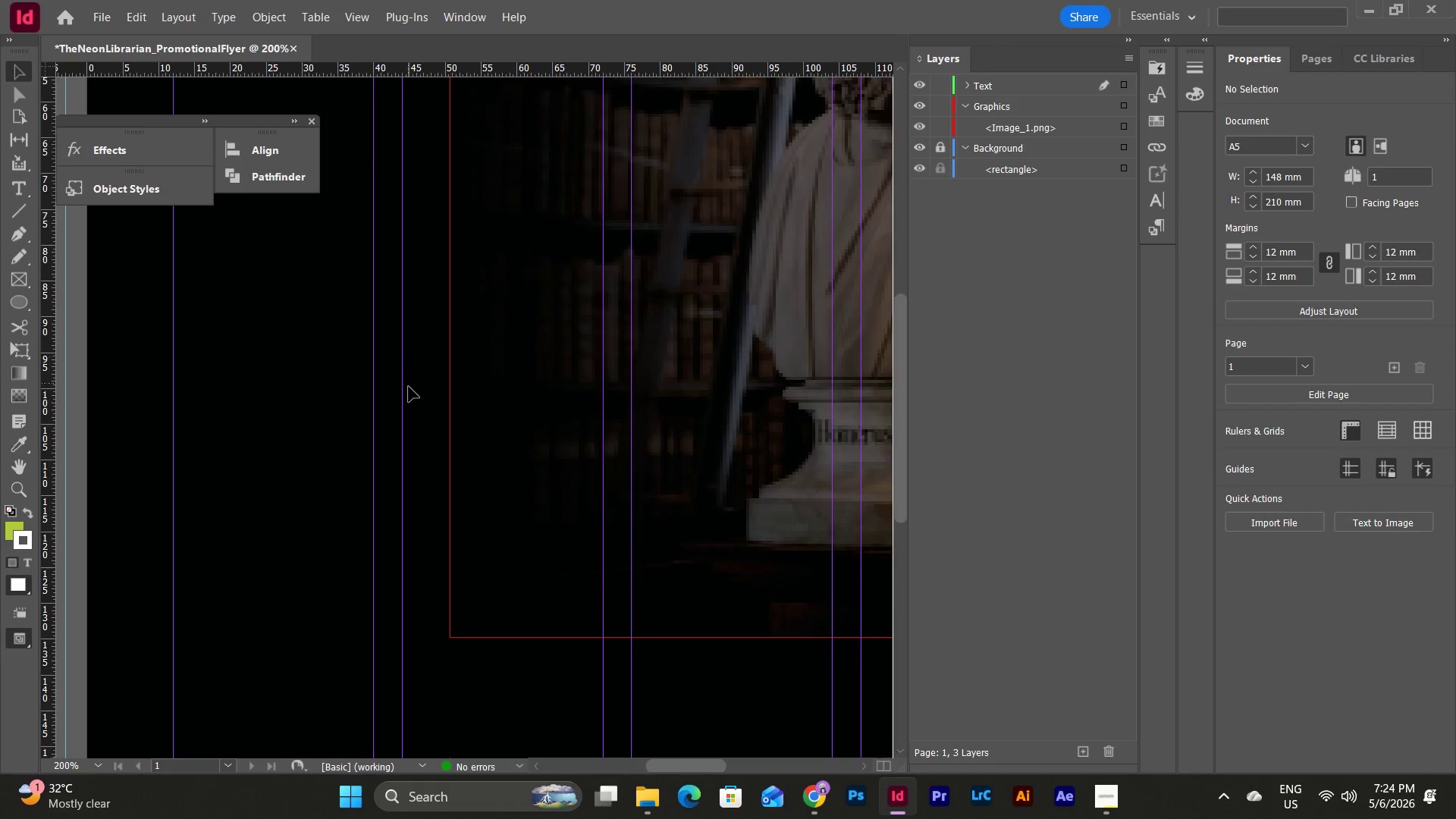 
left_click_drag(start_coordinate=[562, 529], to_coordinate=[430, 298])
 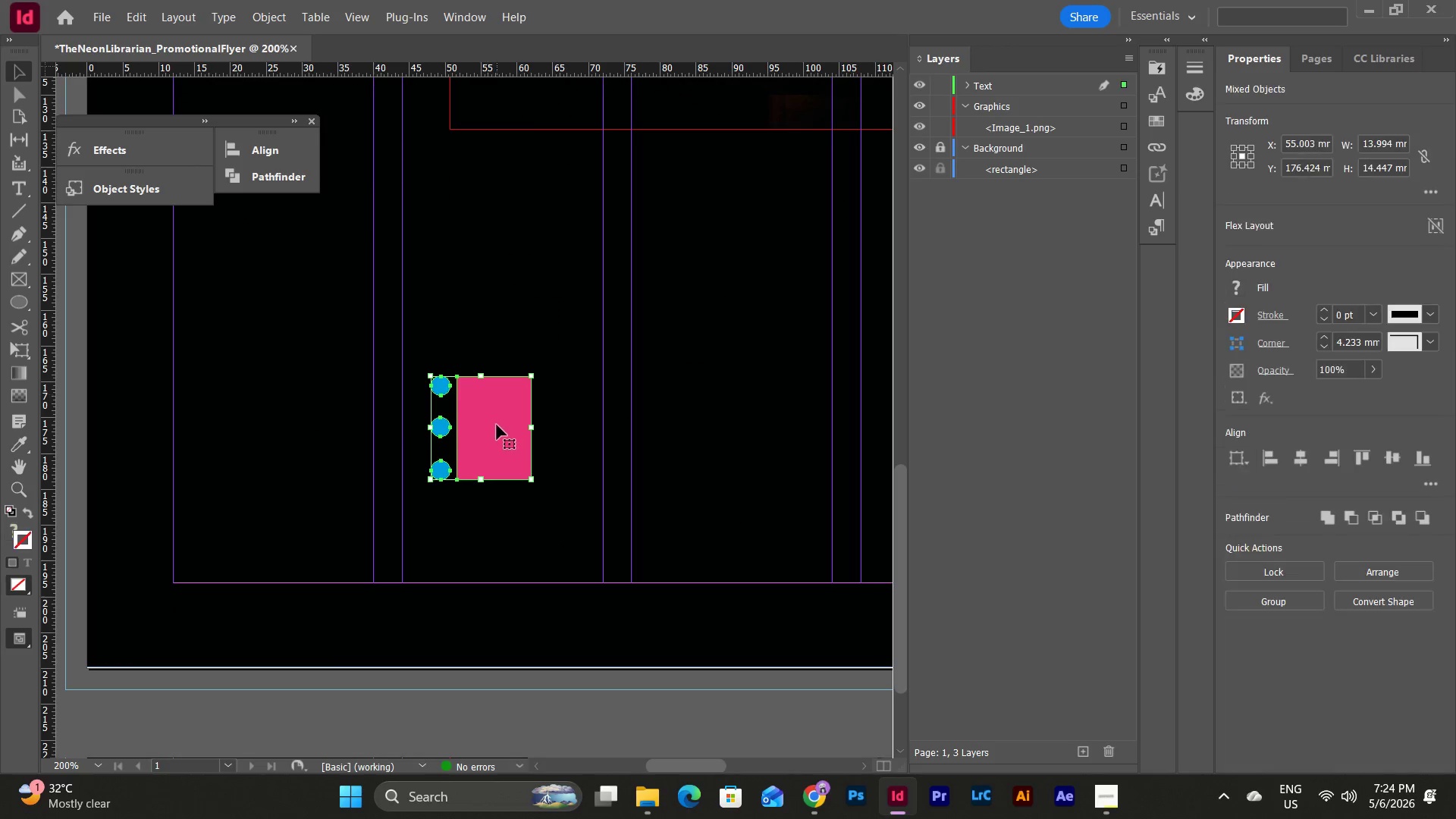 
scroll: coordinate [409, 387], scroll_direction: down, amount: 9.0
 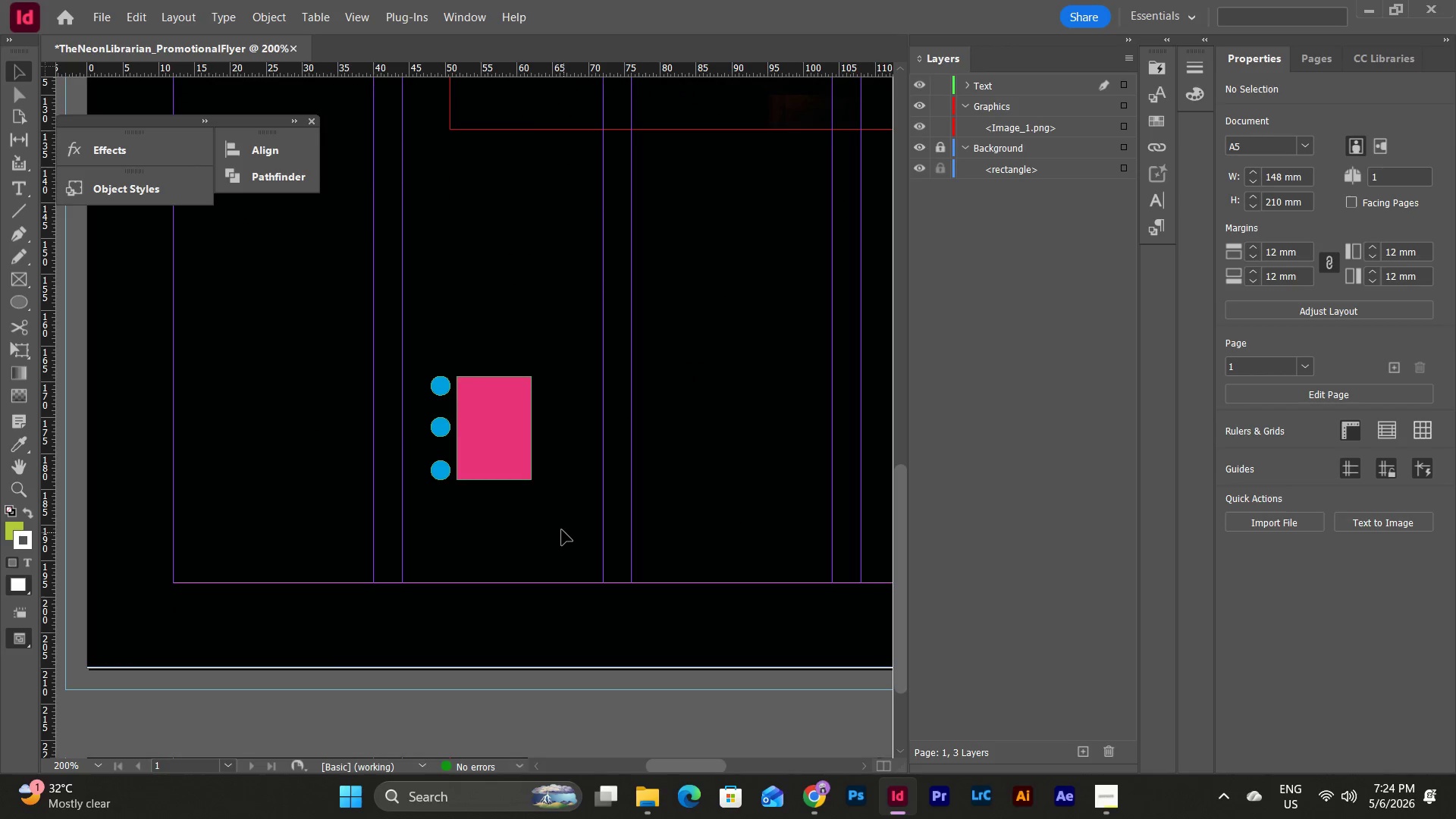 
left_click_drag(start_coordinate=[496, 430], to_coordinate=[368, 260])
 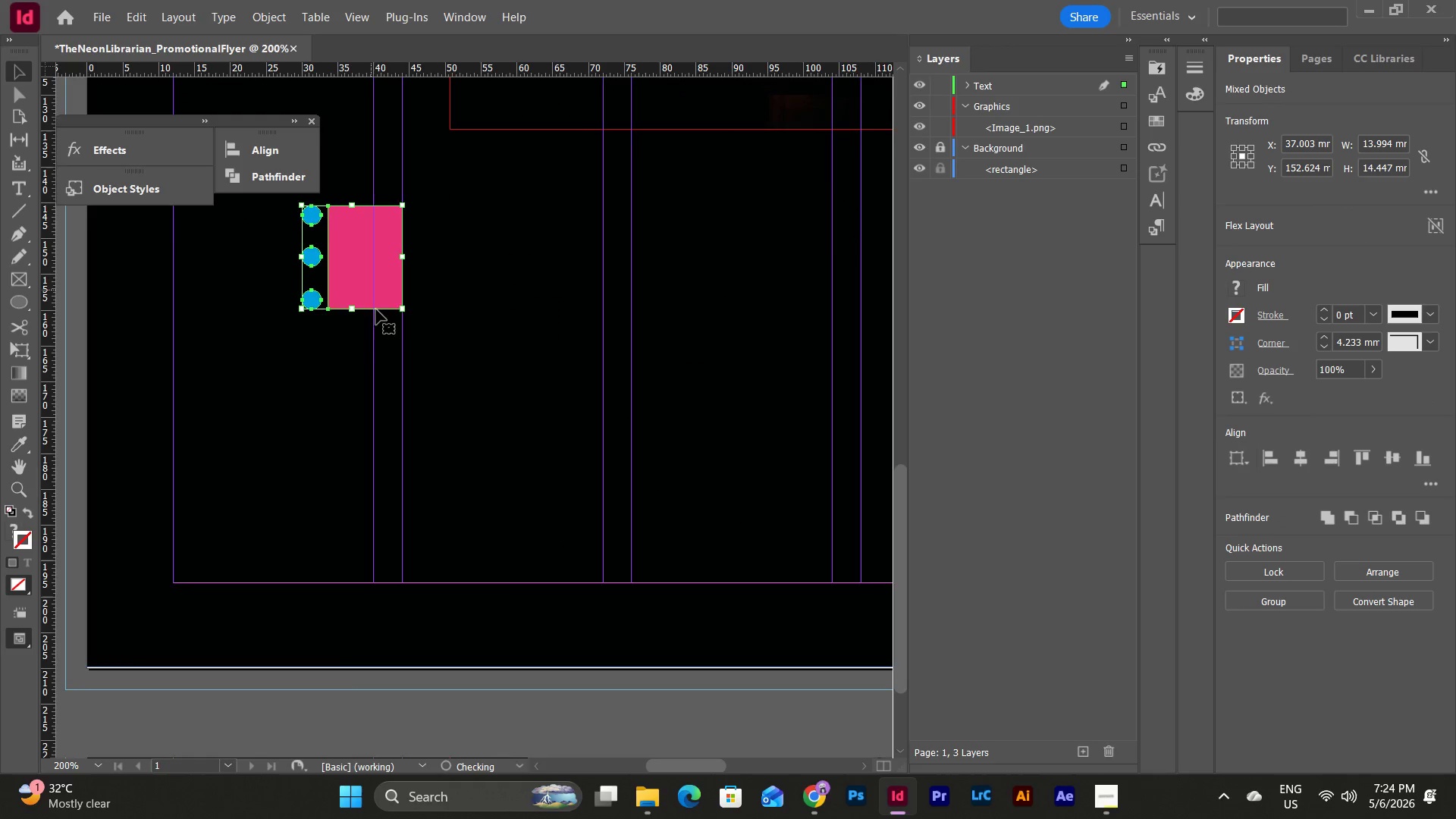 
left_click_drag(start_coordinate=[388, 494], to_coordinate=[371, 287])
 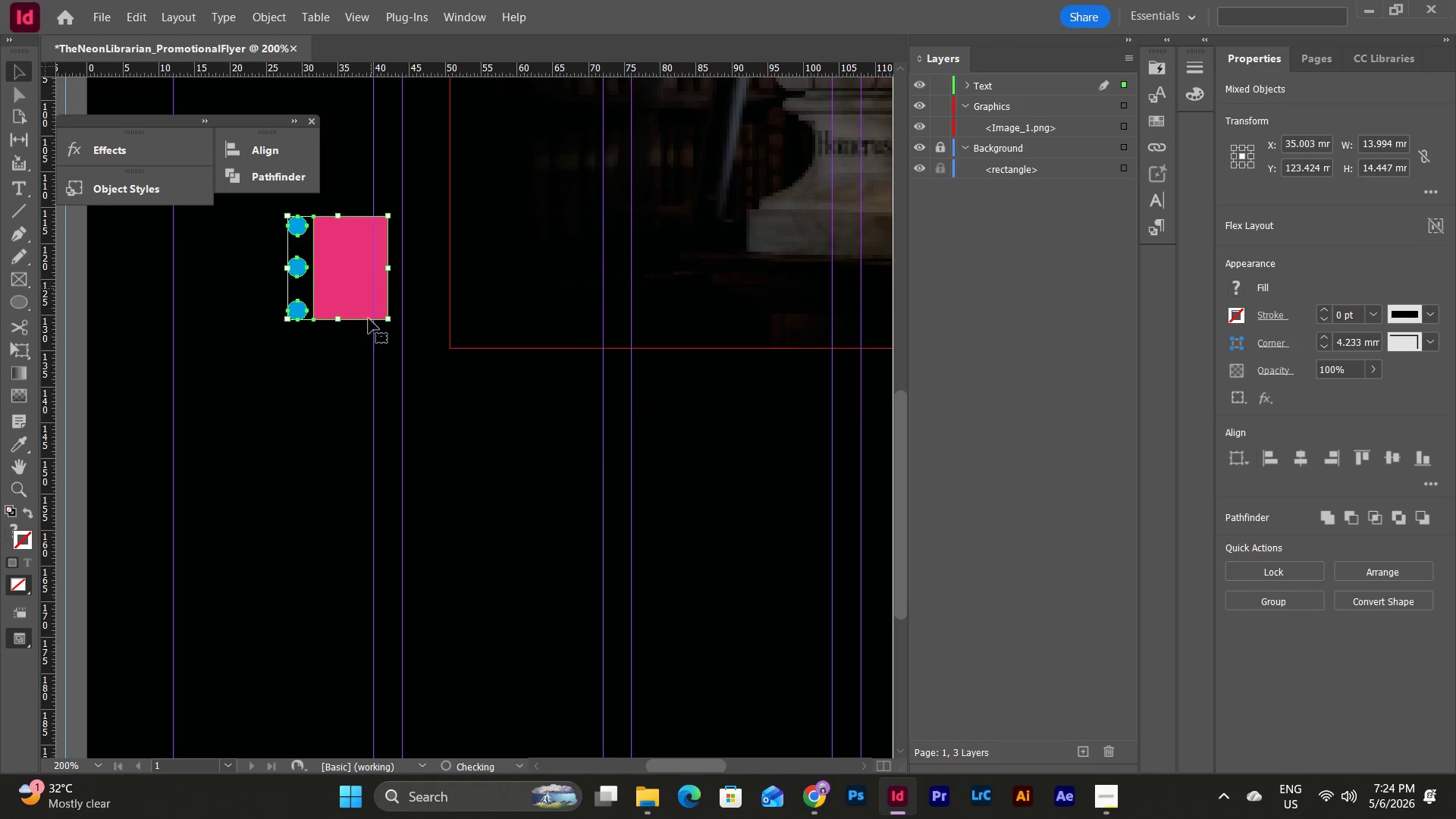 
scroll: coordinate [370, 337], scroll_direction: up, amount: 10.0
 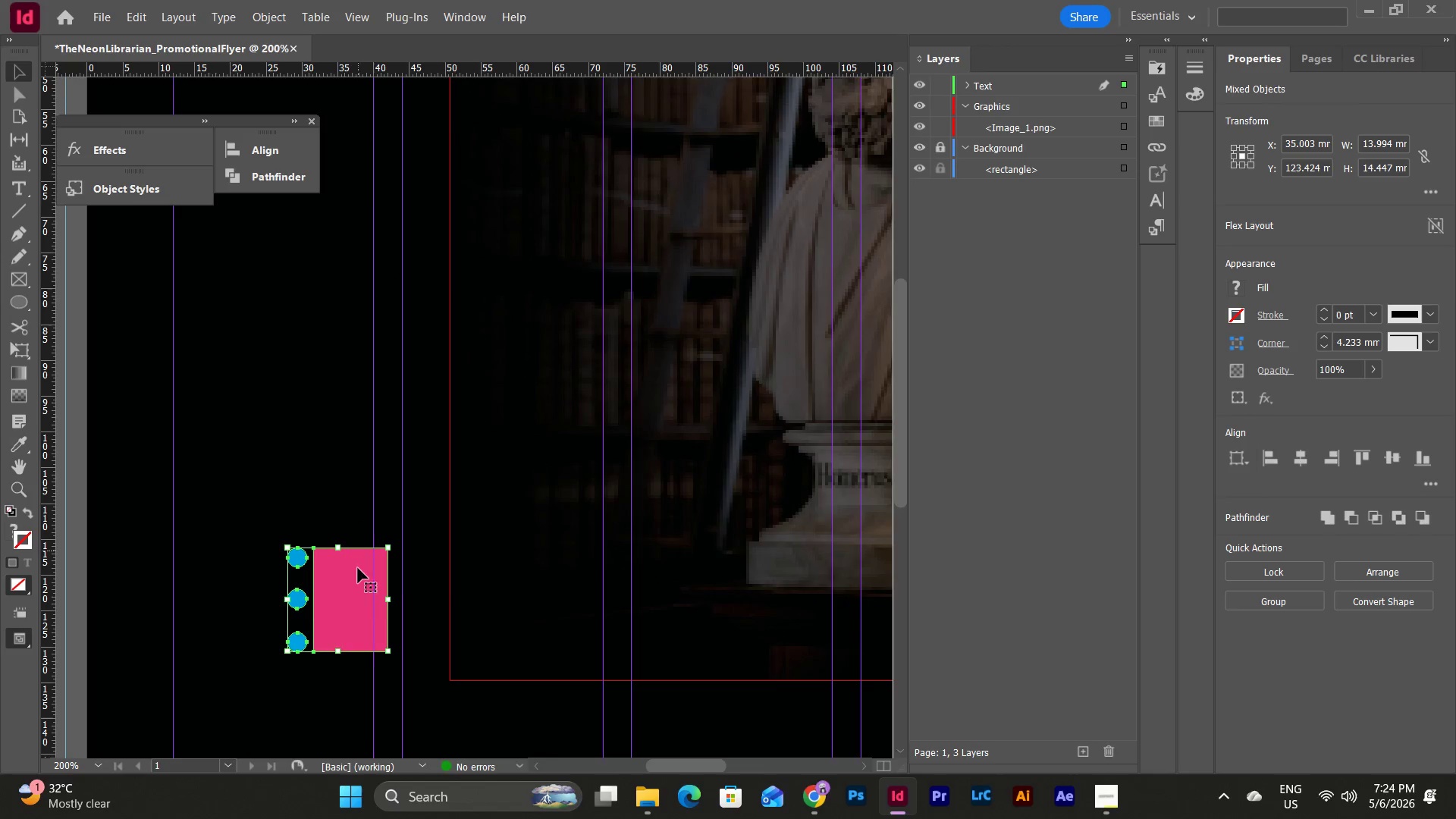 
left_click_drag(start_coordinate=[366, 617], to_coordinate=[366, 338])
 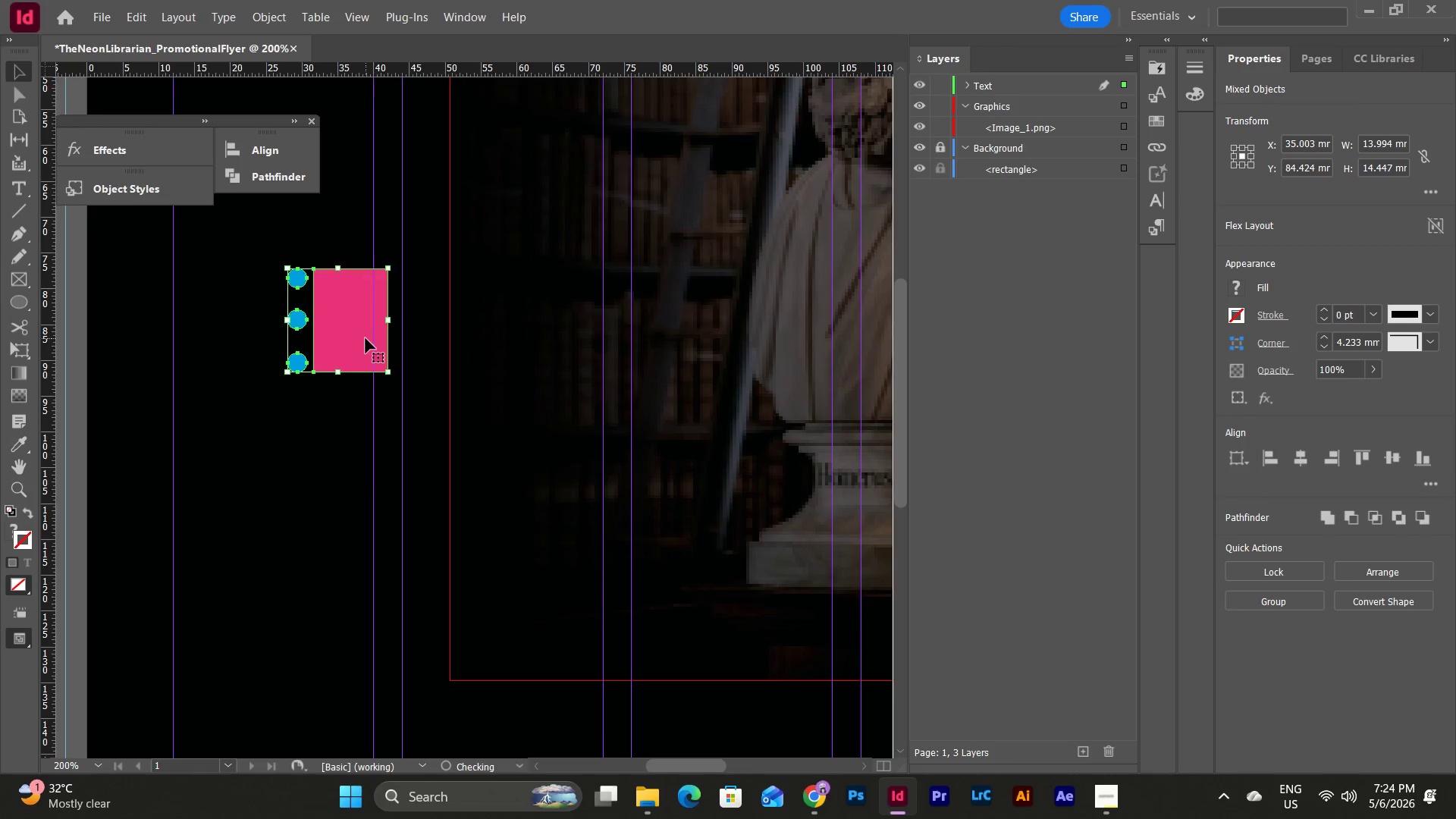 
scroll: coordinate [366, 338], scroll_direction: up, amount: 4.0
 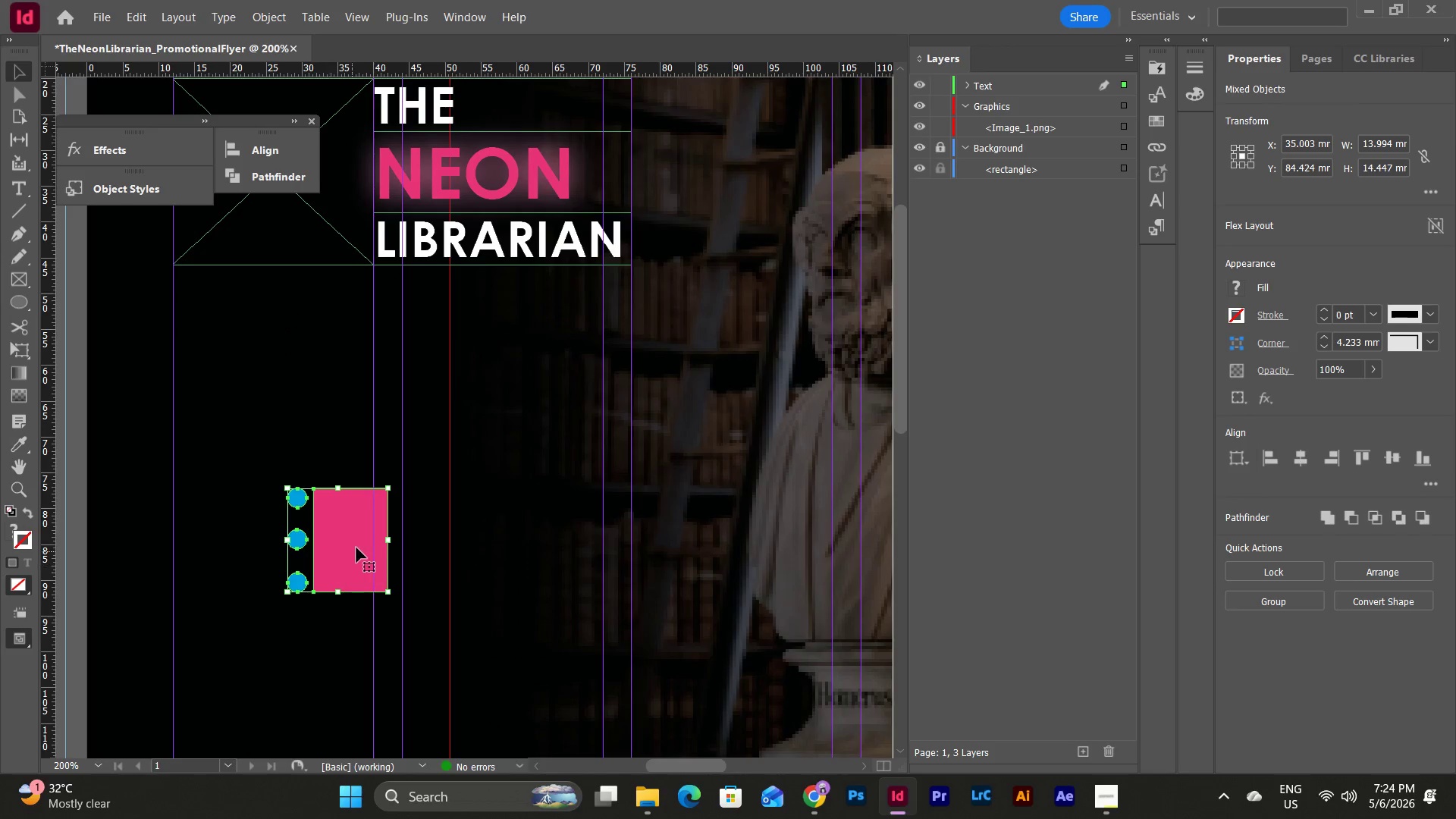 
right_click([356, 546])
 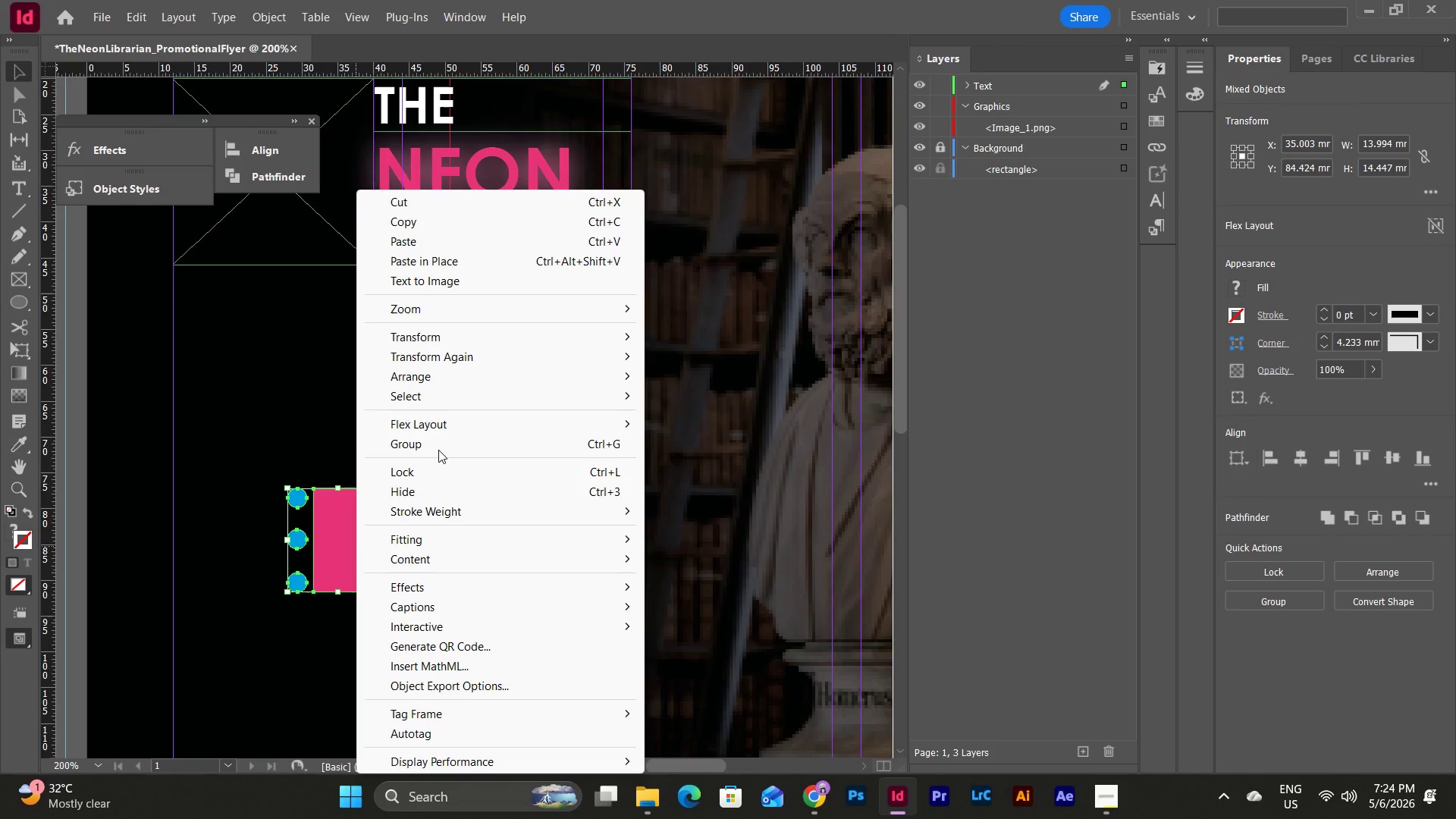 
left_click([441, 443])
 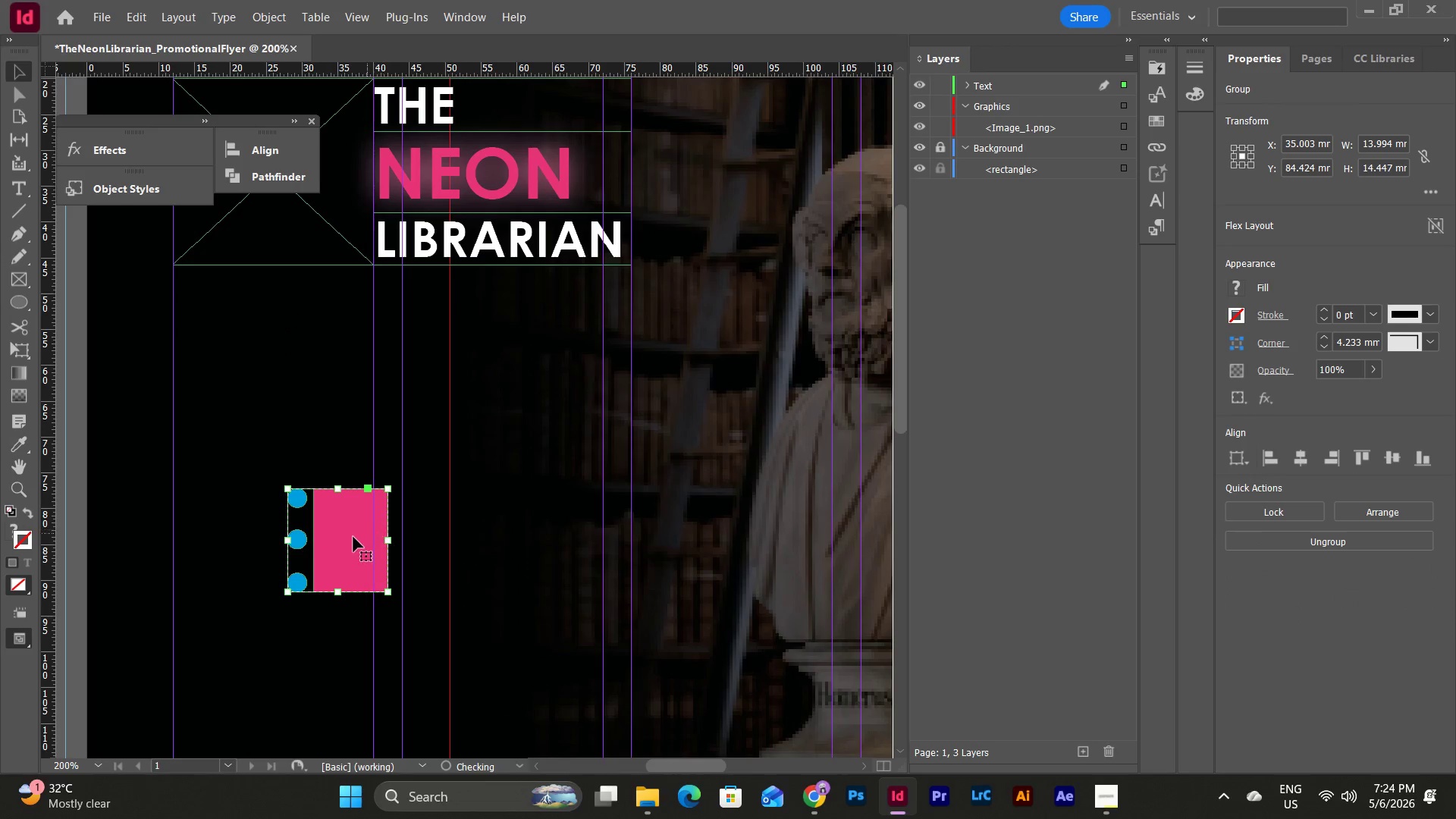 
left_click_drag(start_coordinate=[353, 537], to_coordinate=[339, 384])
 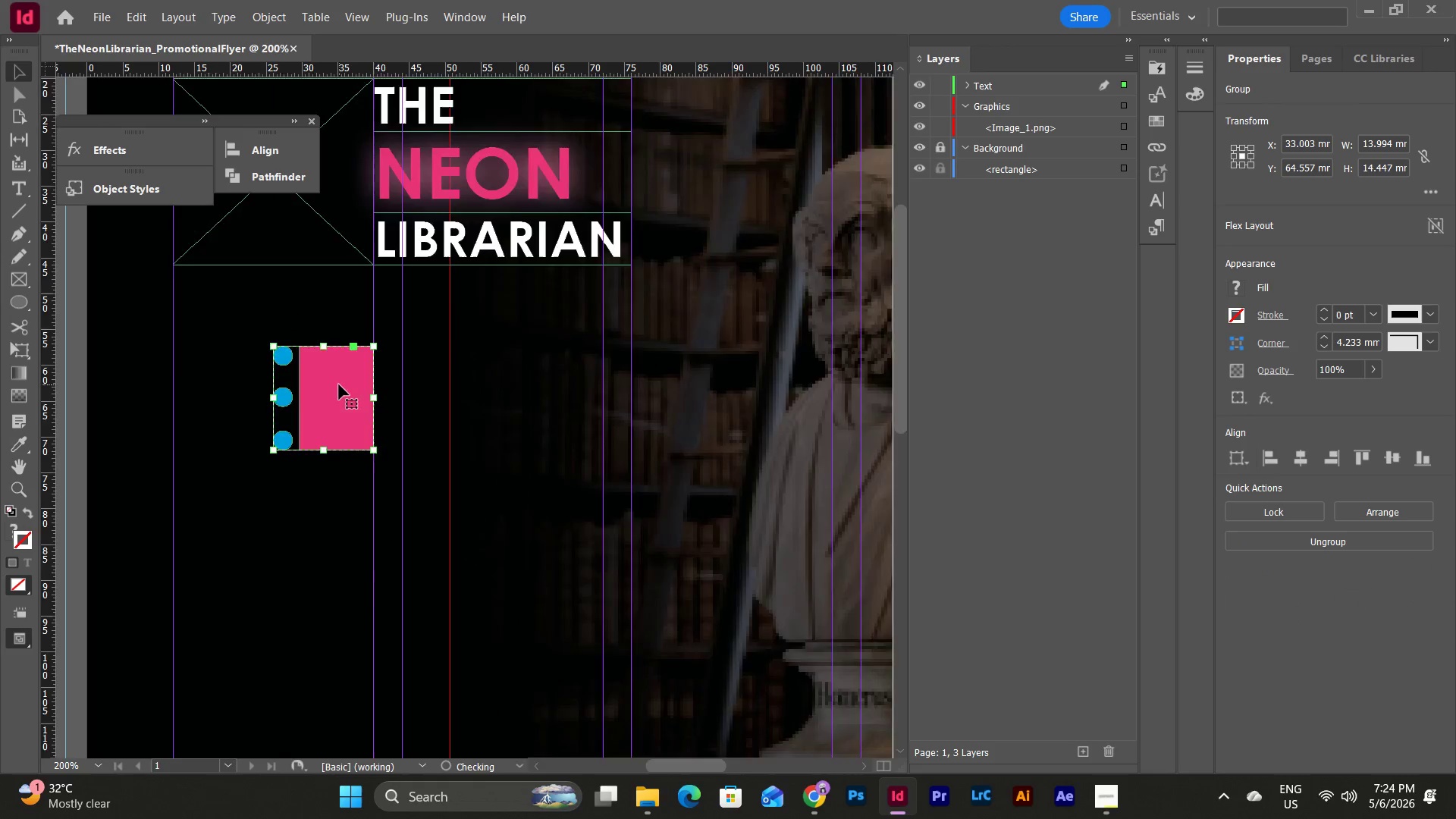 
scroll: coordinate [339, 384], scroll_direction: up, amount: 3.0
 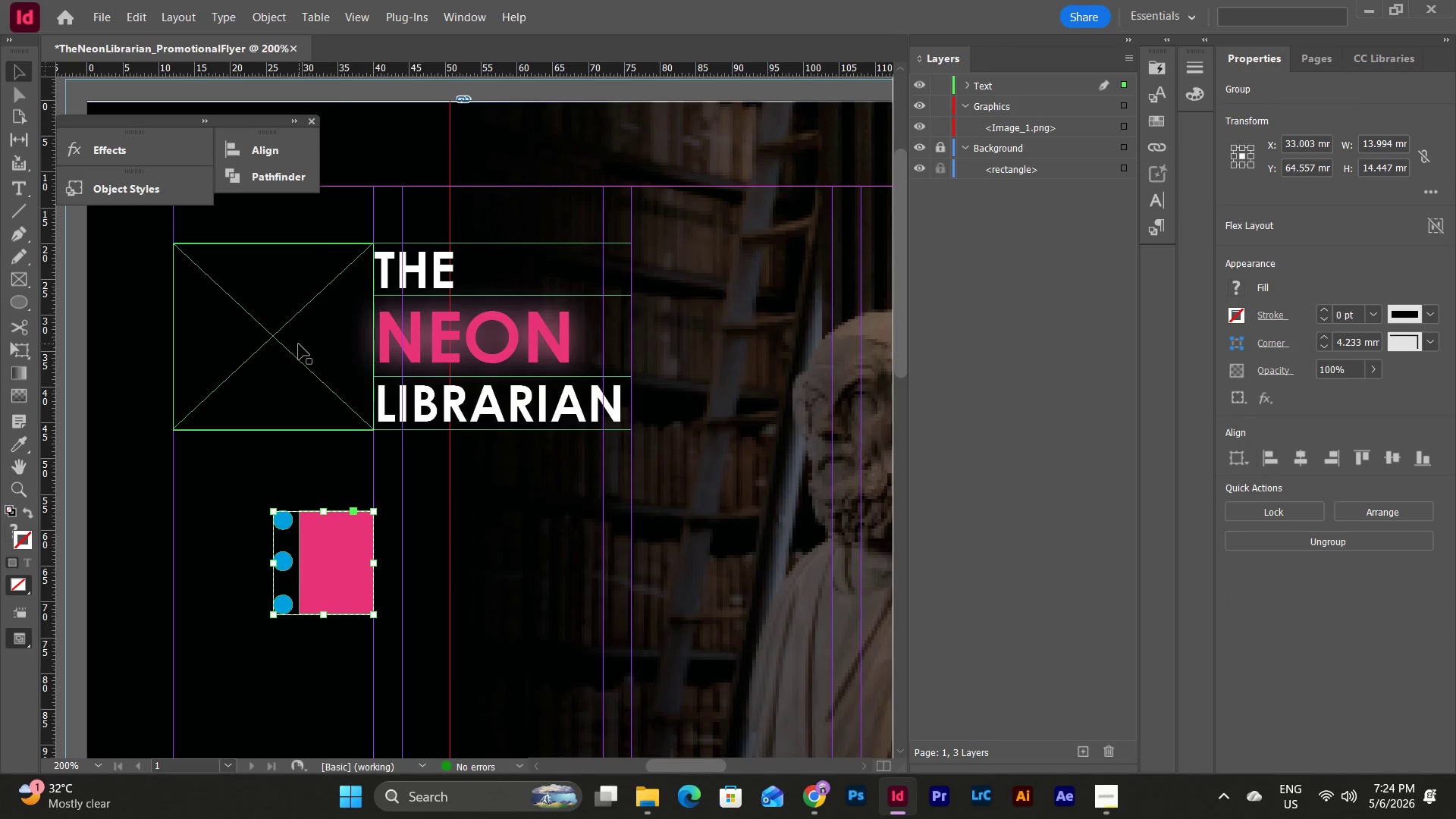 
left_click([299, 344])
 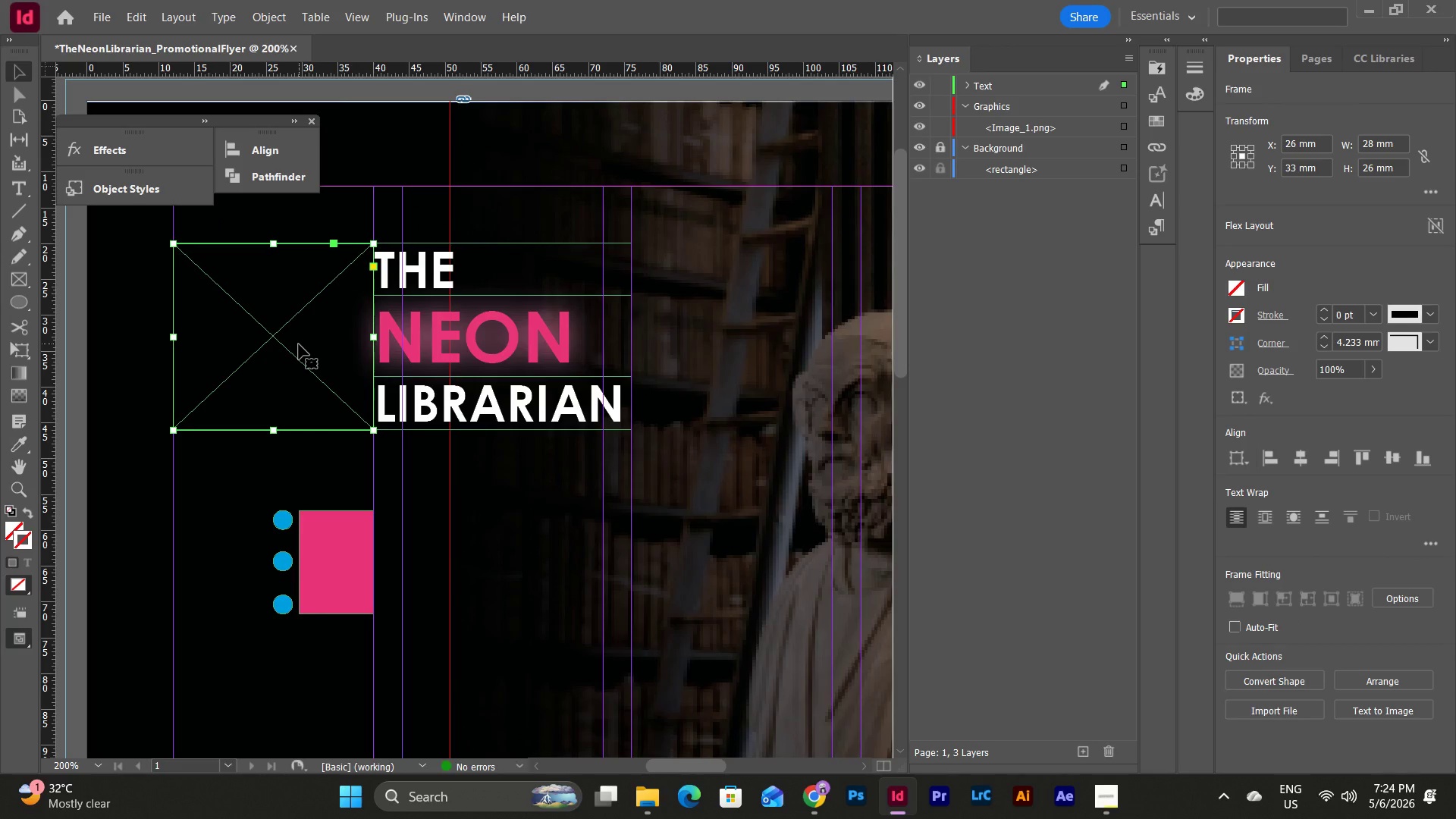 
key(Backspace)
 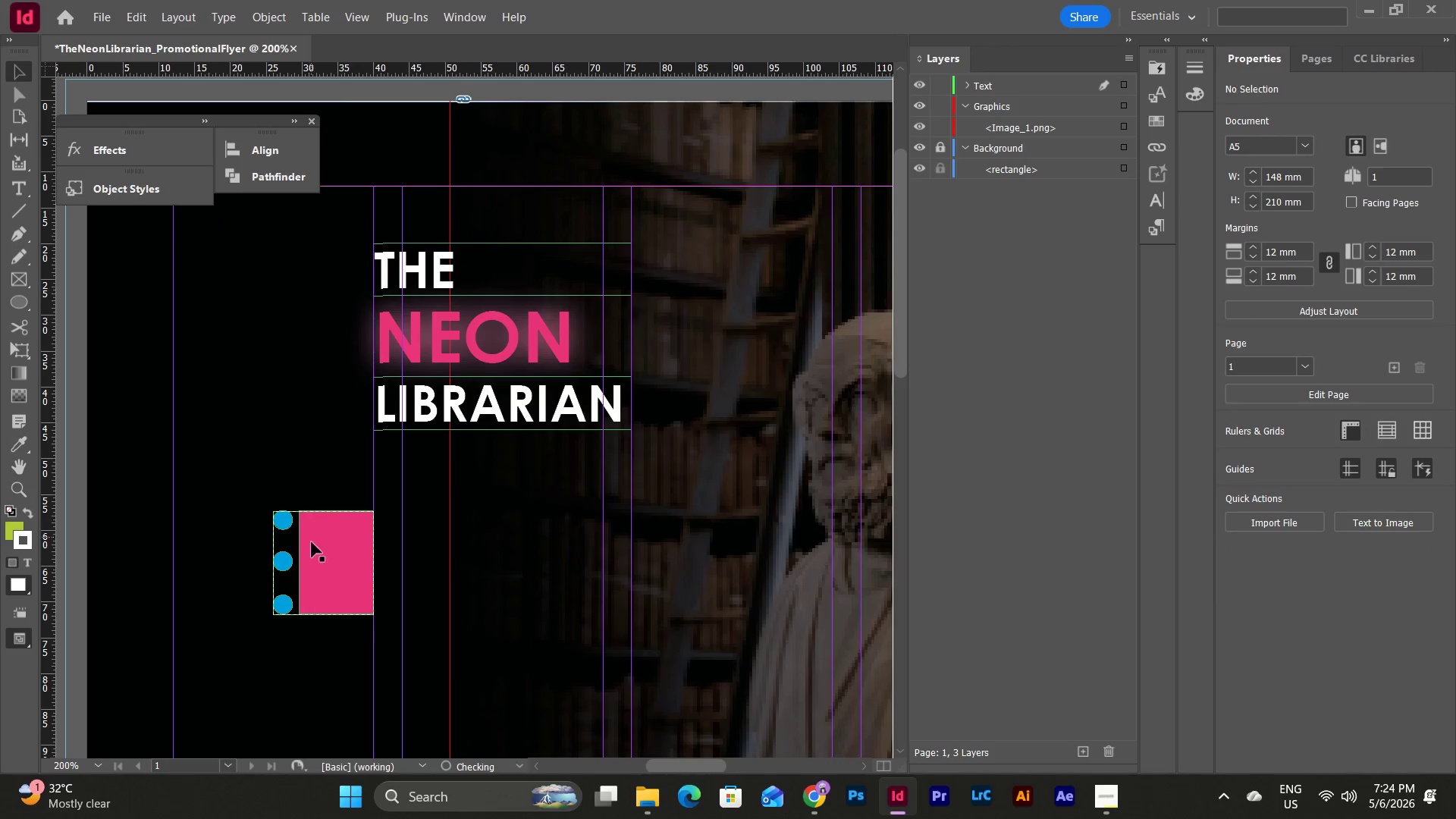 
left_click_drag(start_coordinate=[313, 552], to_coordinate=[212, 283])
 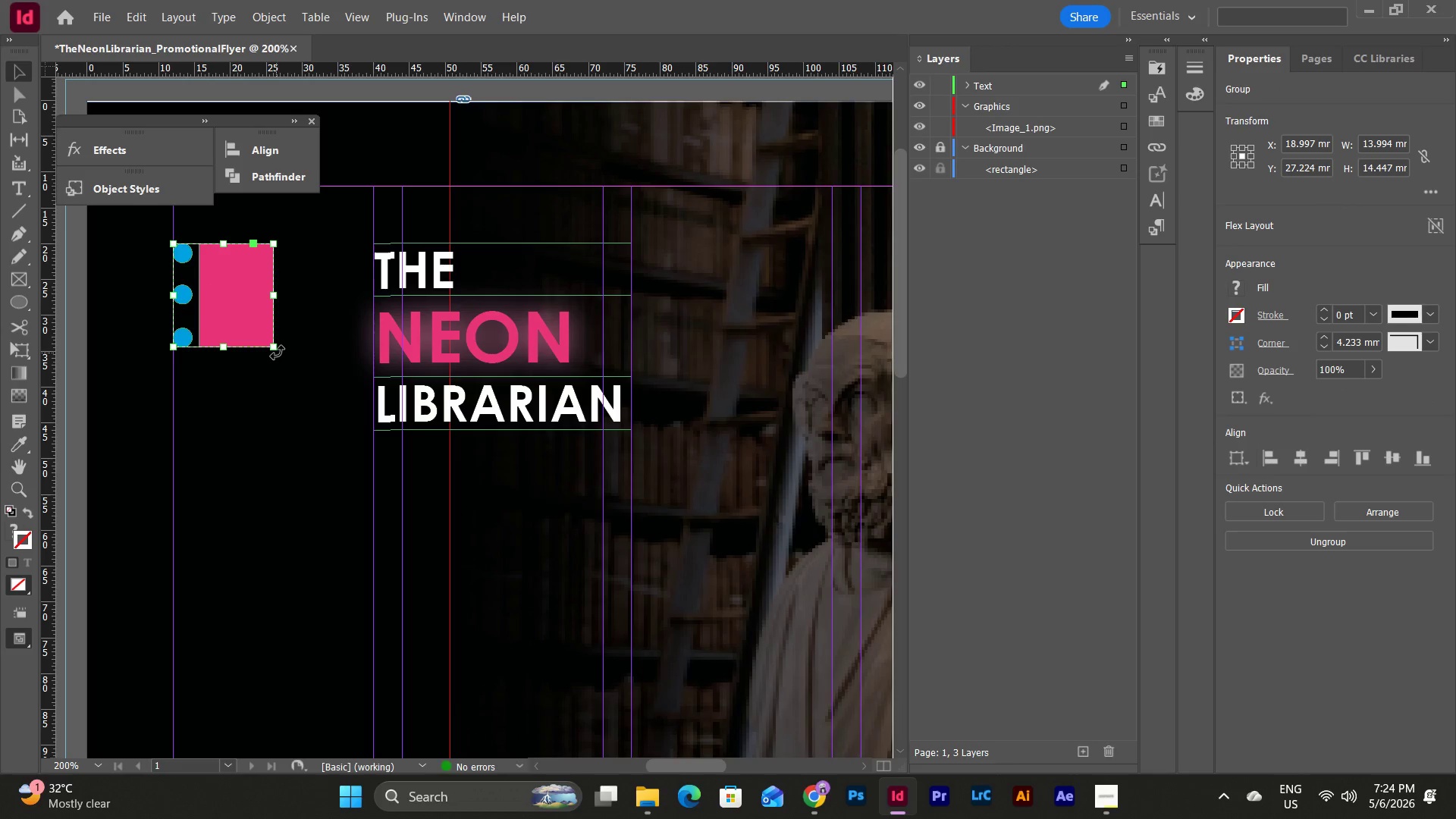 
left_click_drag(start_coordinate=[273, 351], to_coordinate=[359, 431])
 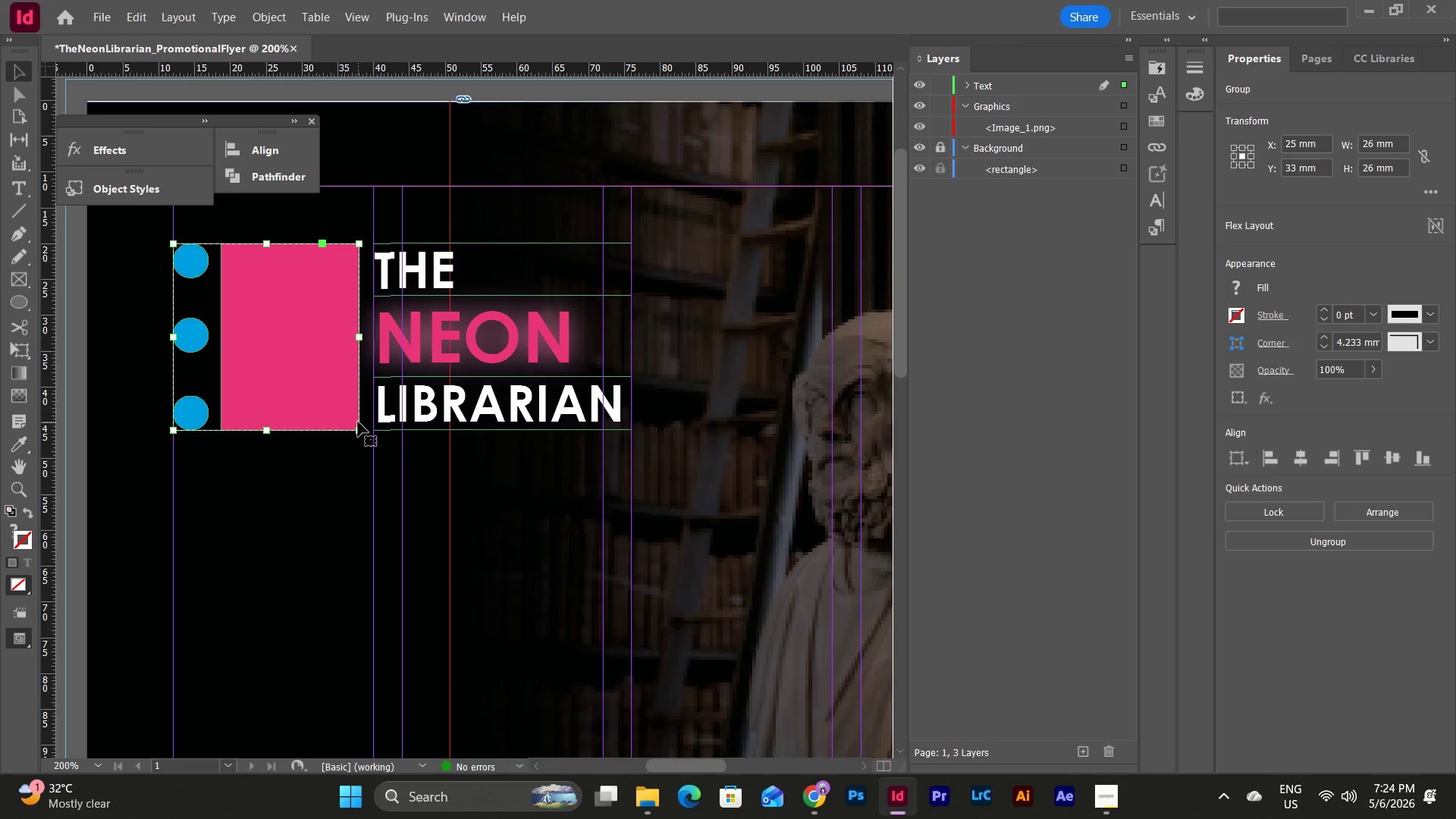 
left_click_drag(start_coordinate=[361, 337], to_coordinate=[345, 337])
 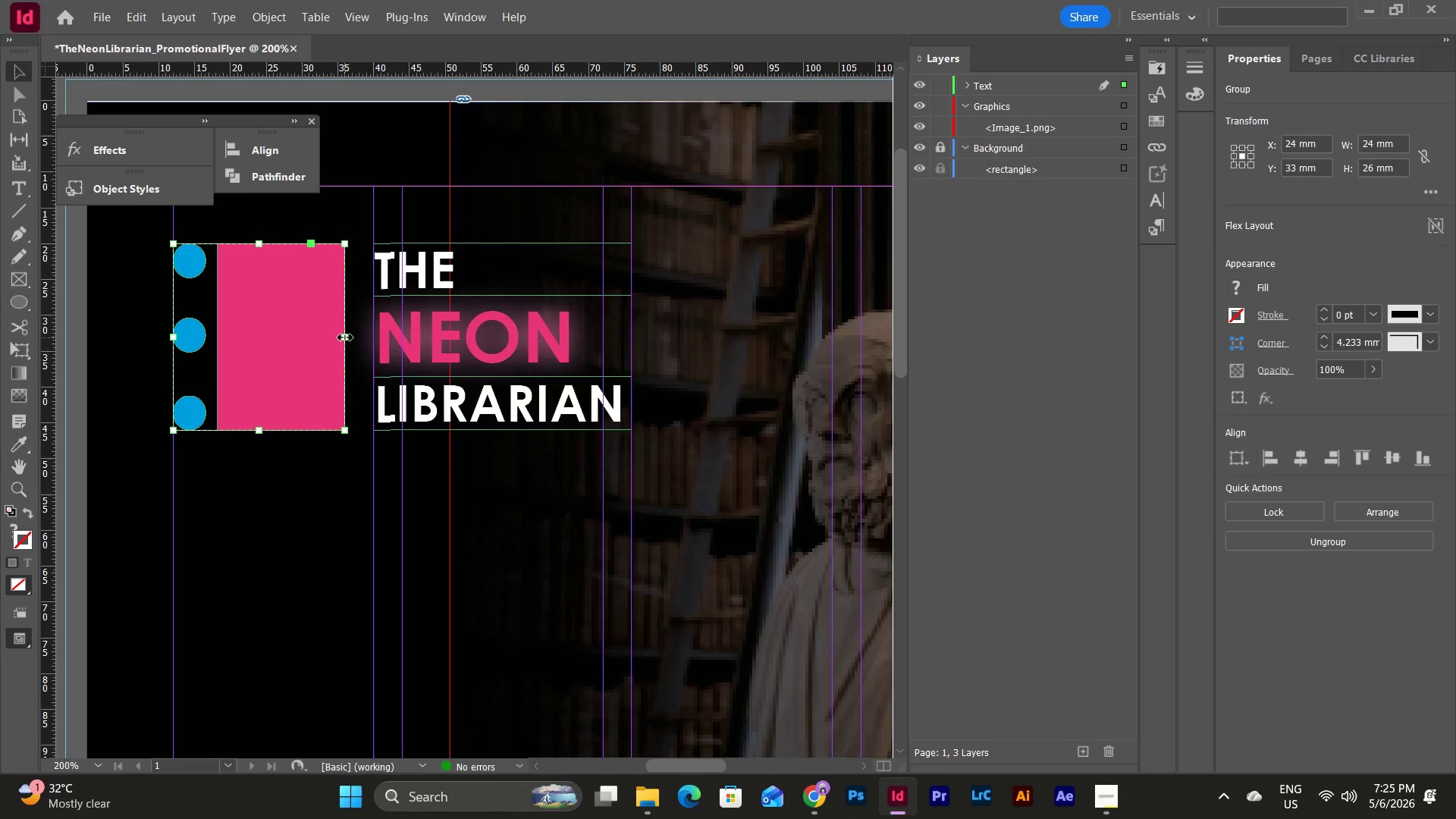 
key(Control+Z)
 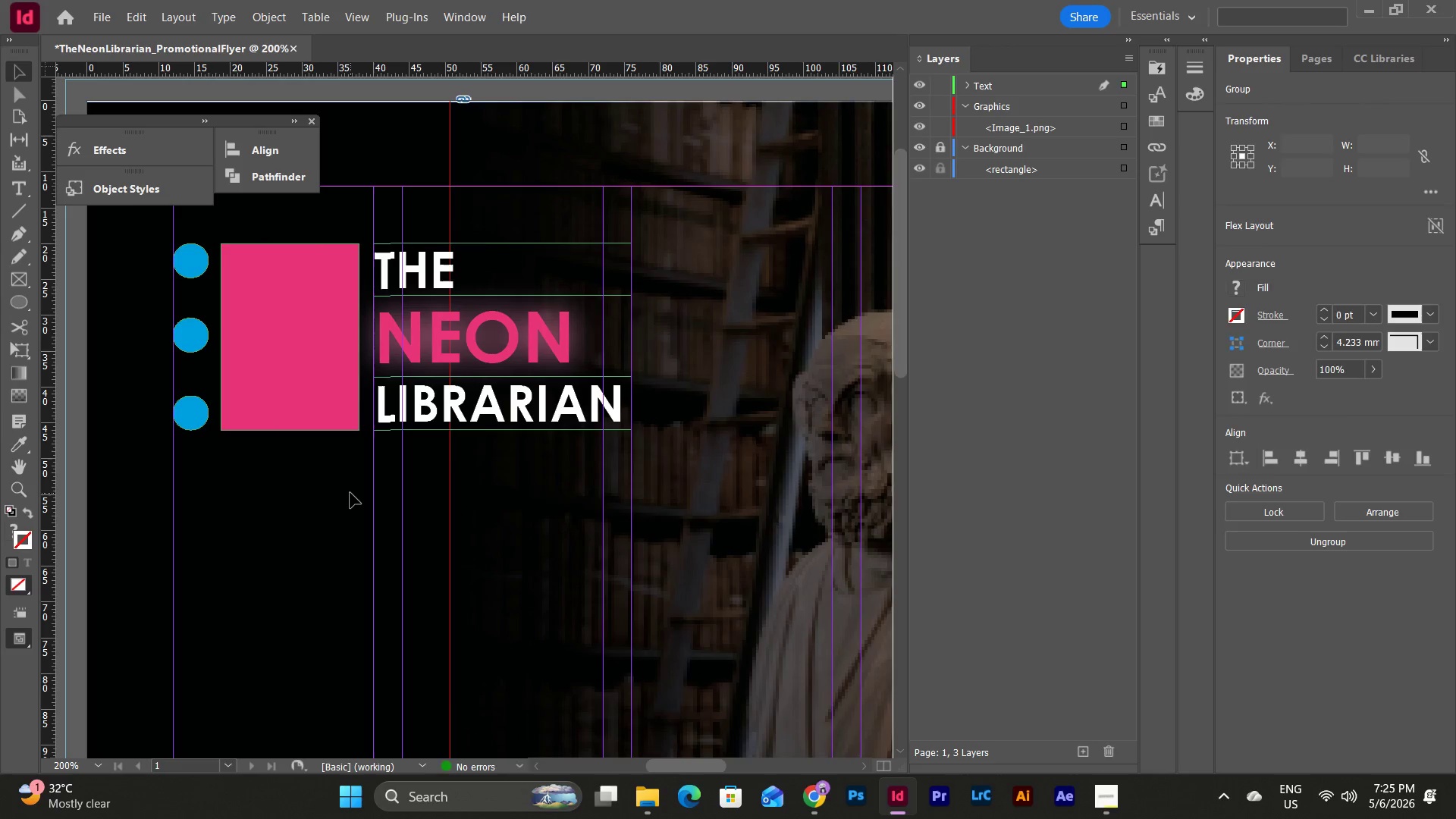 
double_click([350, 493])
 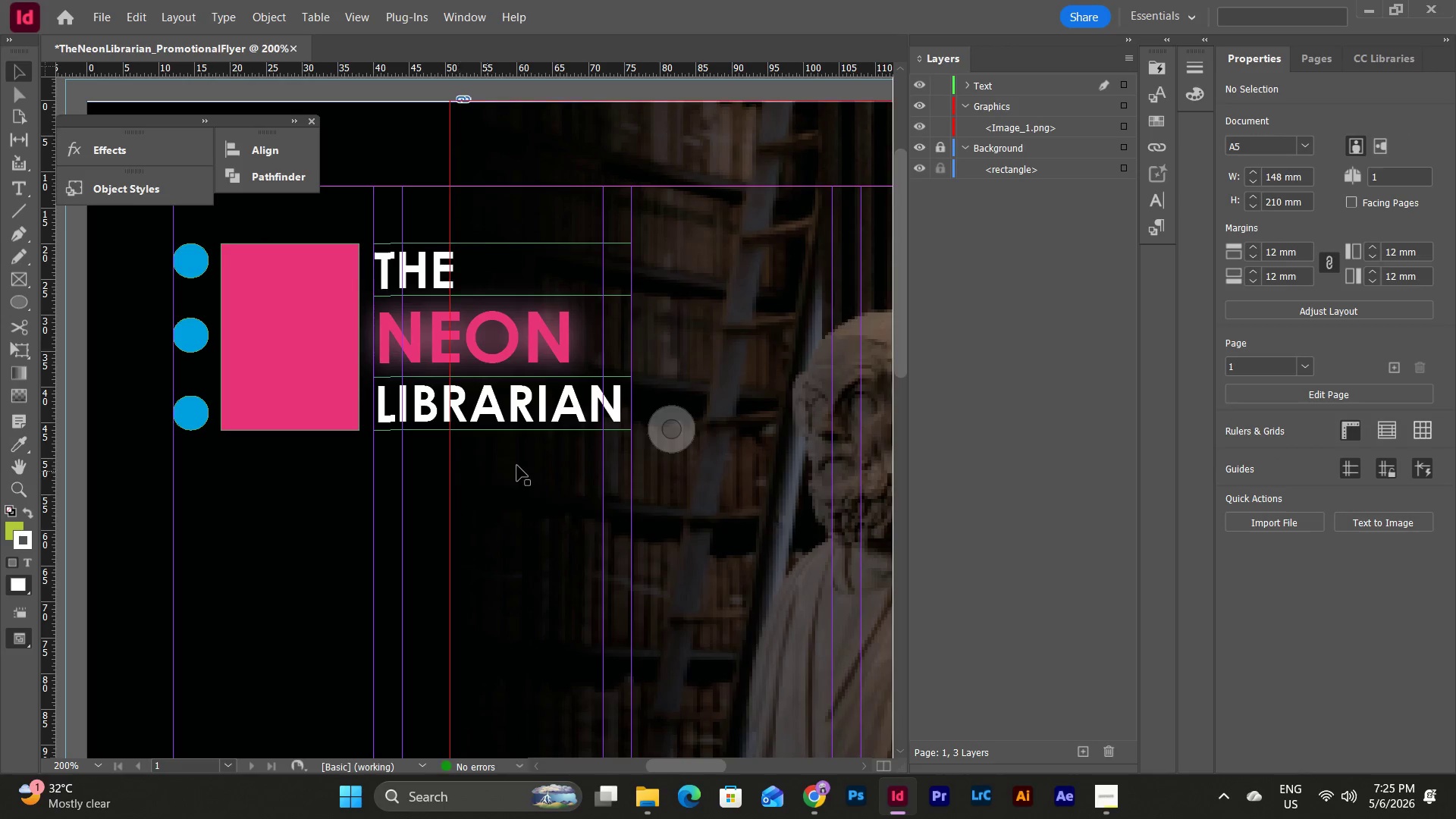 
triple_click([519, 466])
 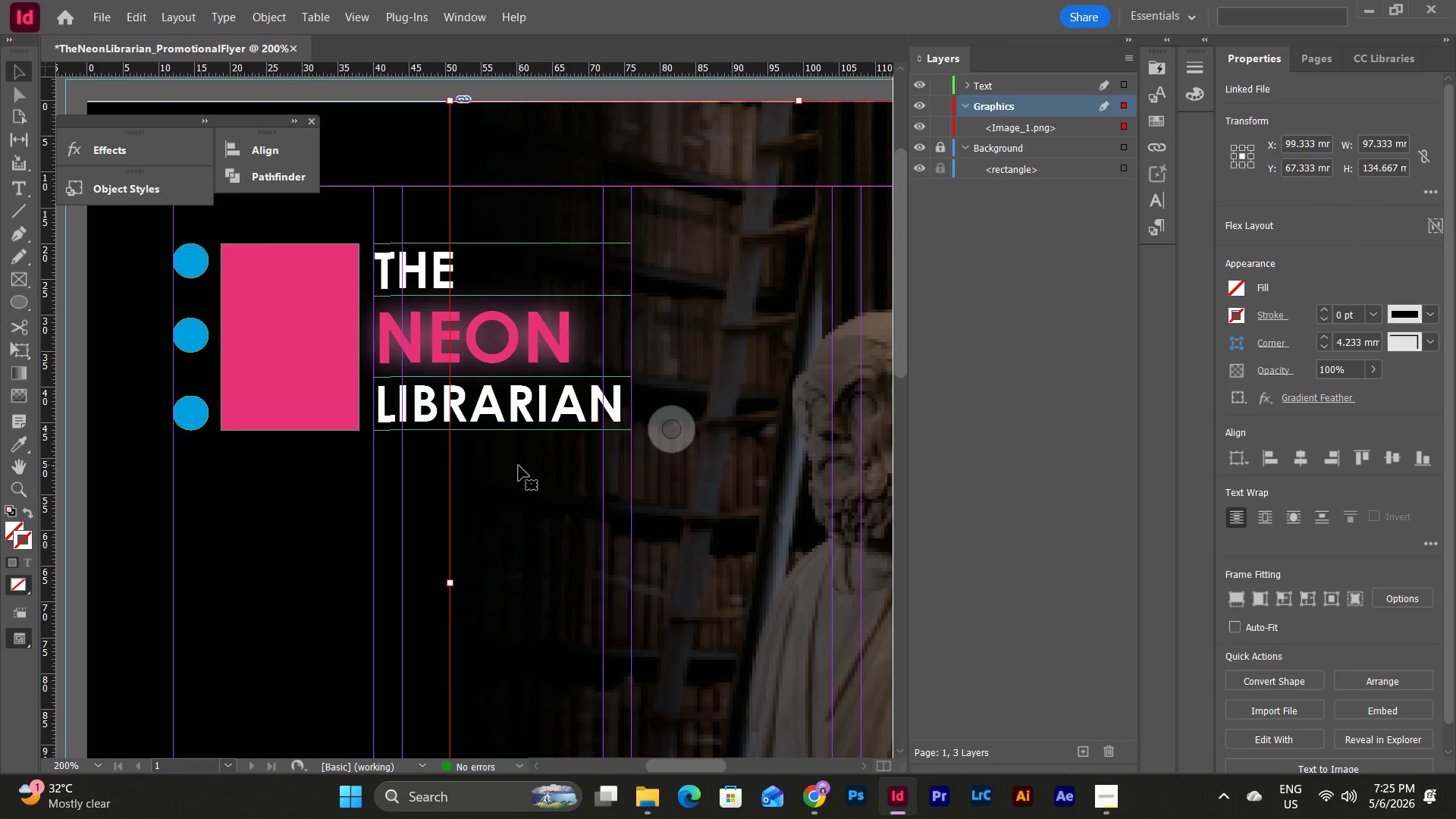 
key(W)
 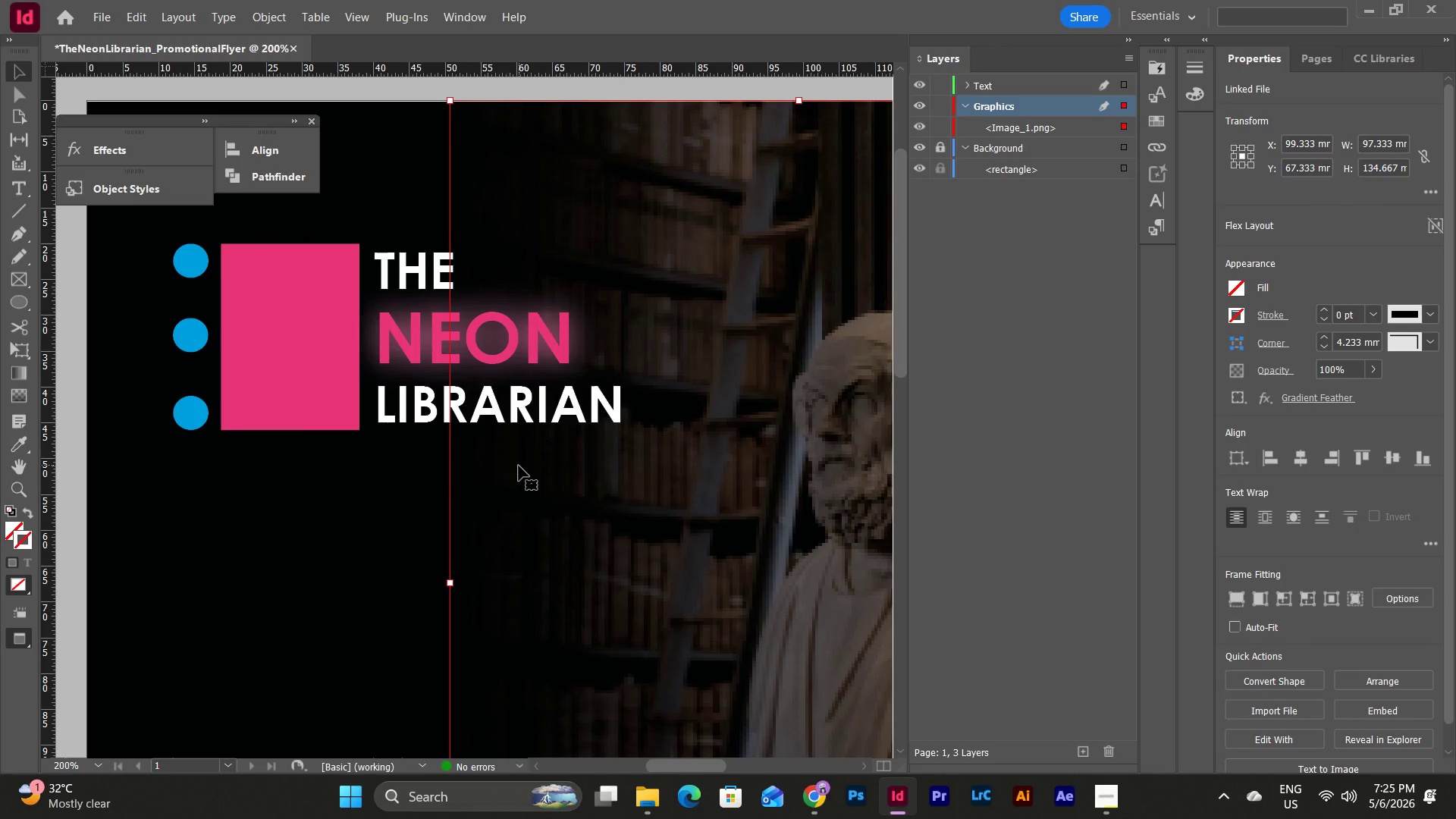 
scroll: coordinate [519, 466], scroll_direction: up, amount: 4.0
 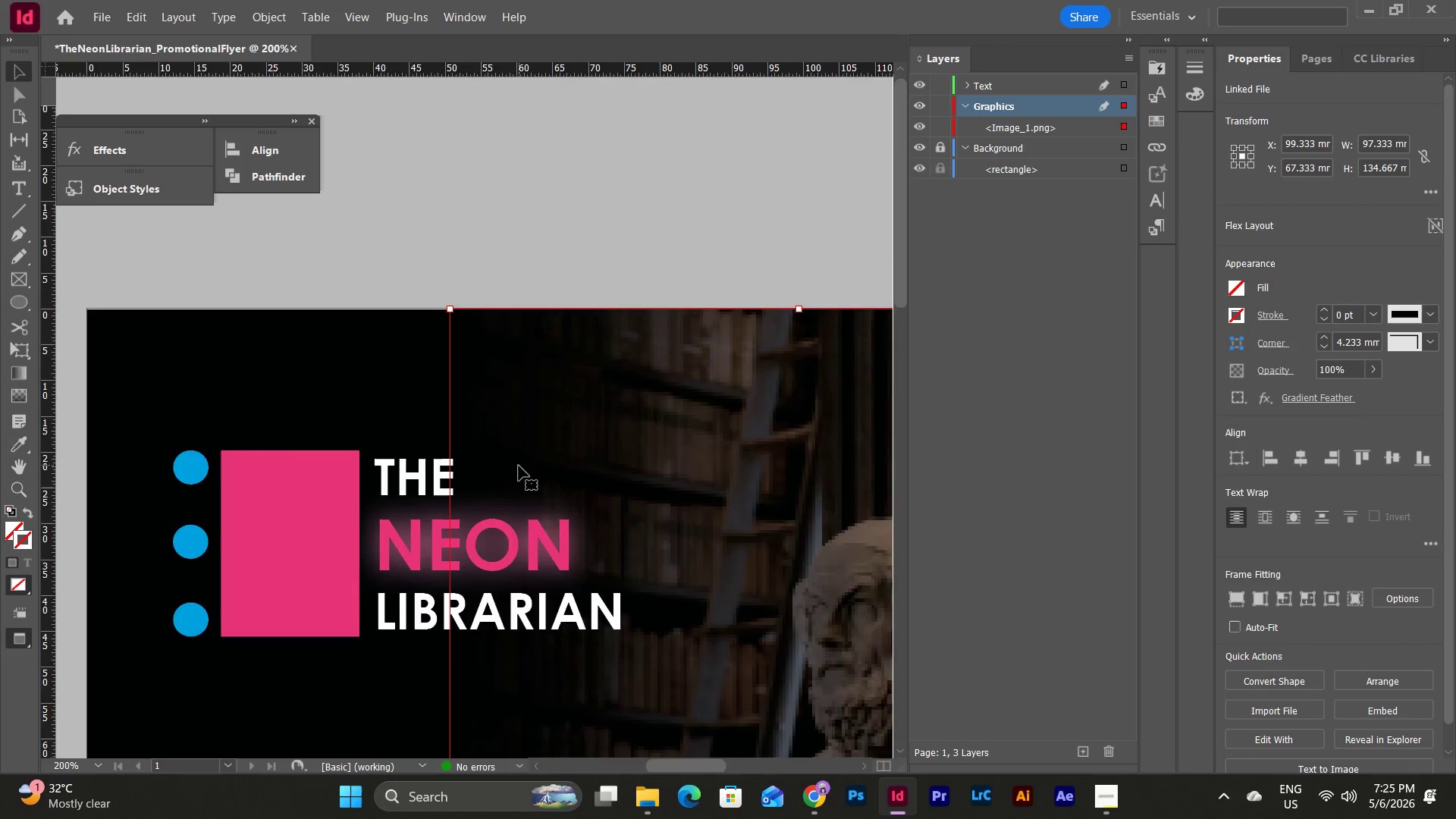 
scroll: coordinate [519, 466], scroll_direction: none, amount: 0.0
 